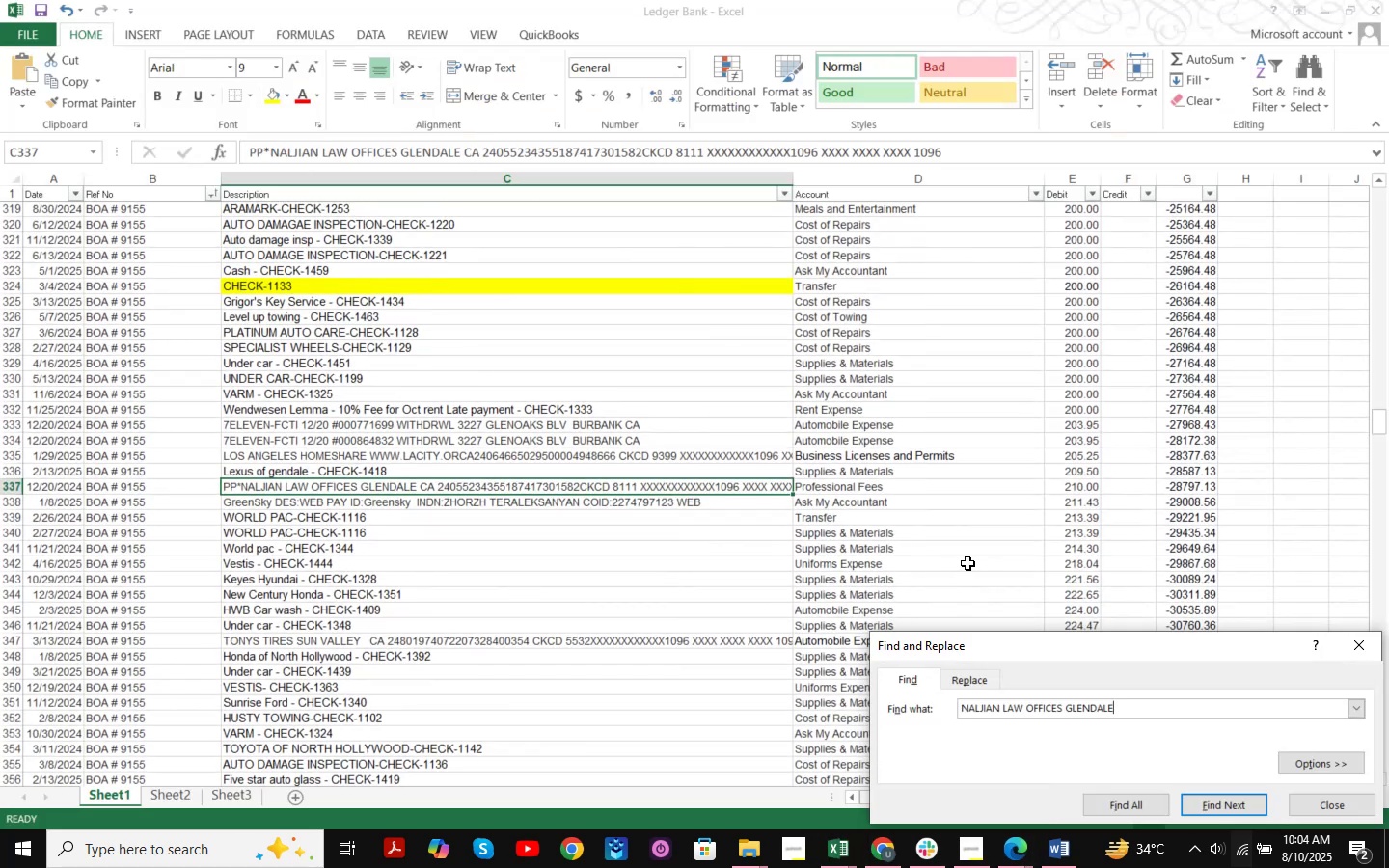 
key(Enter)
 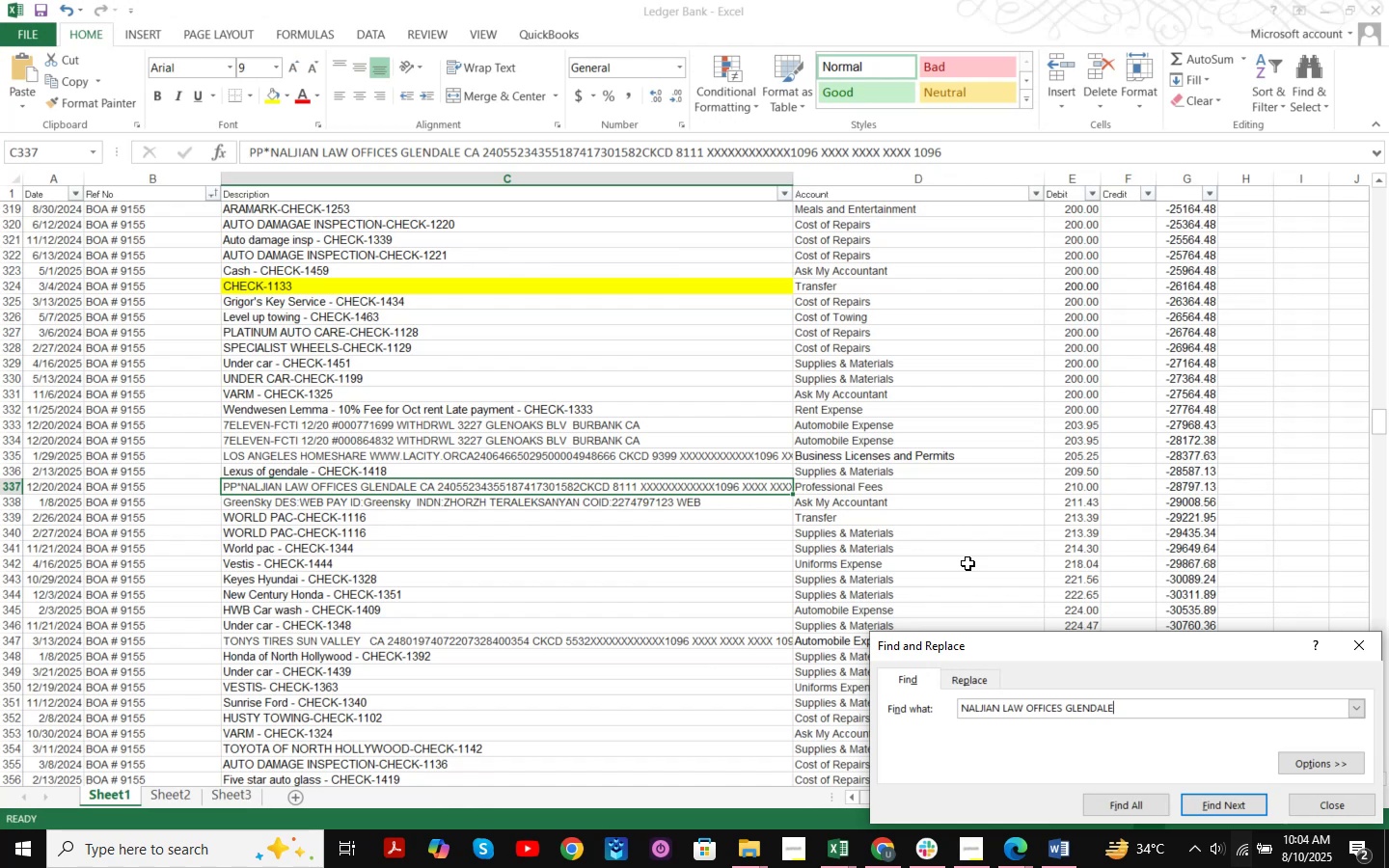 
key(Enter)
 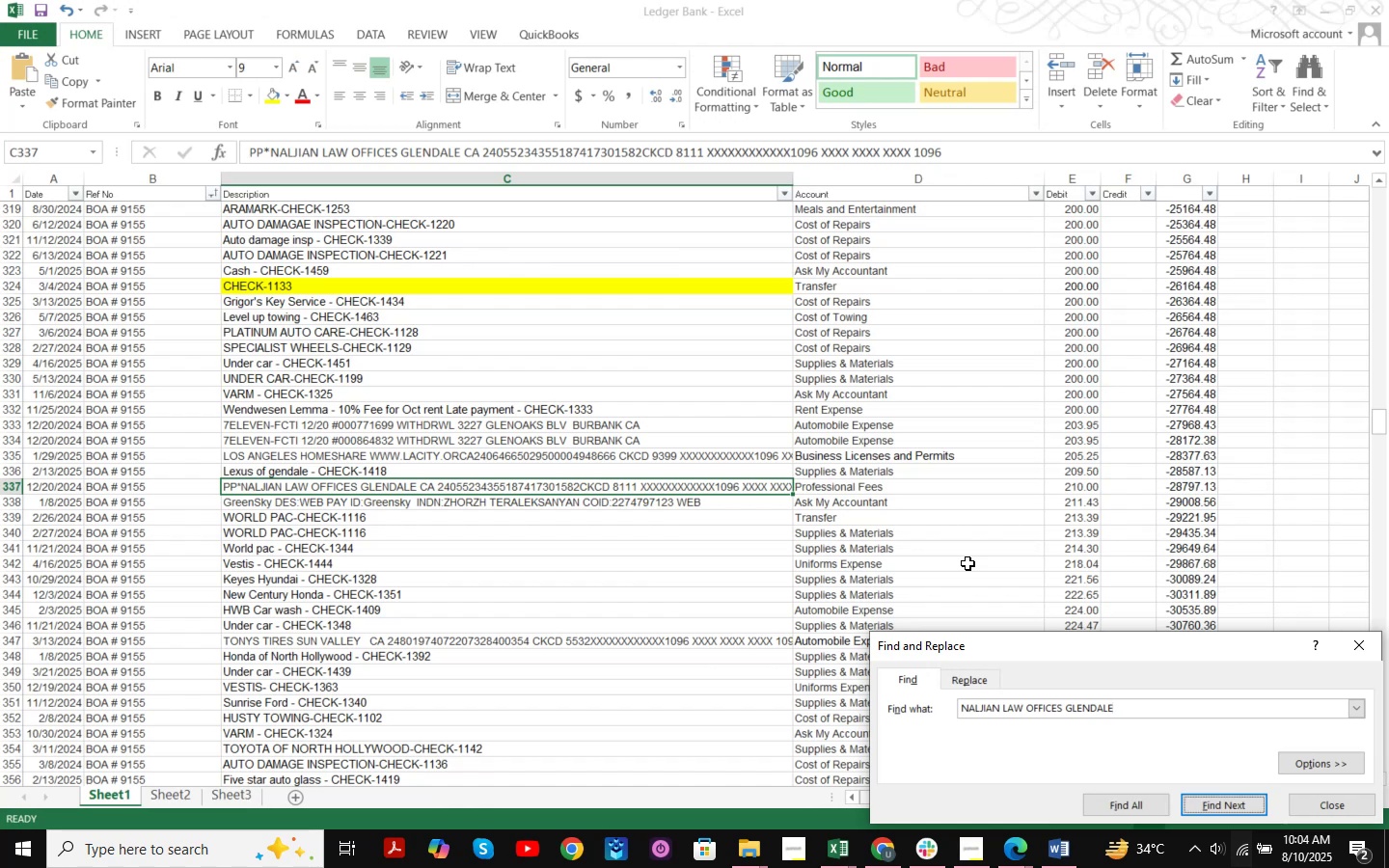 
key(Enter)
 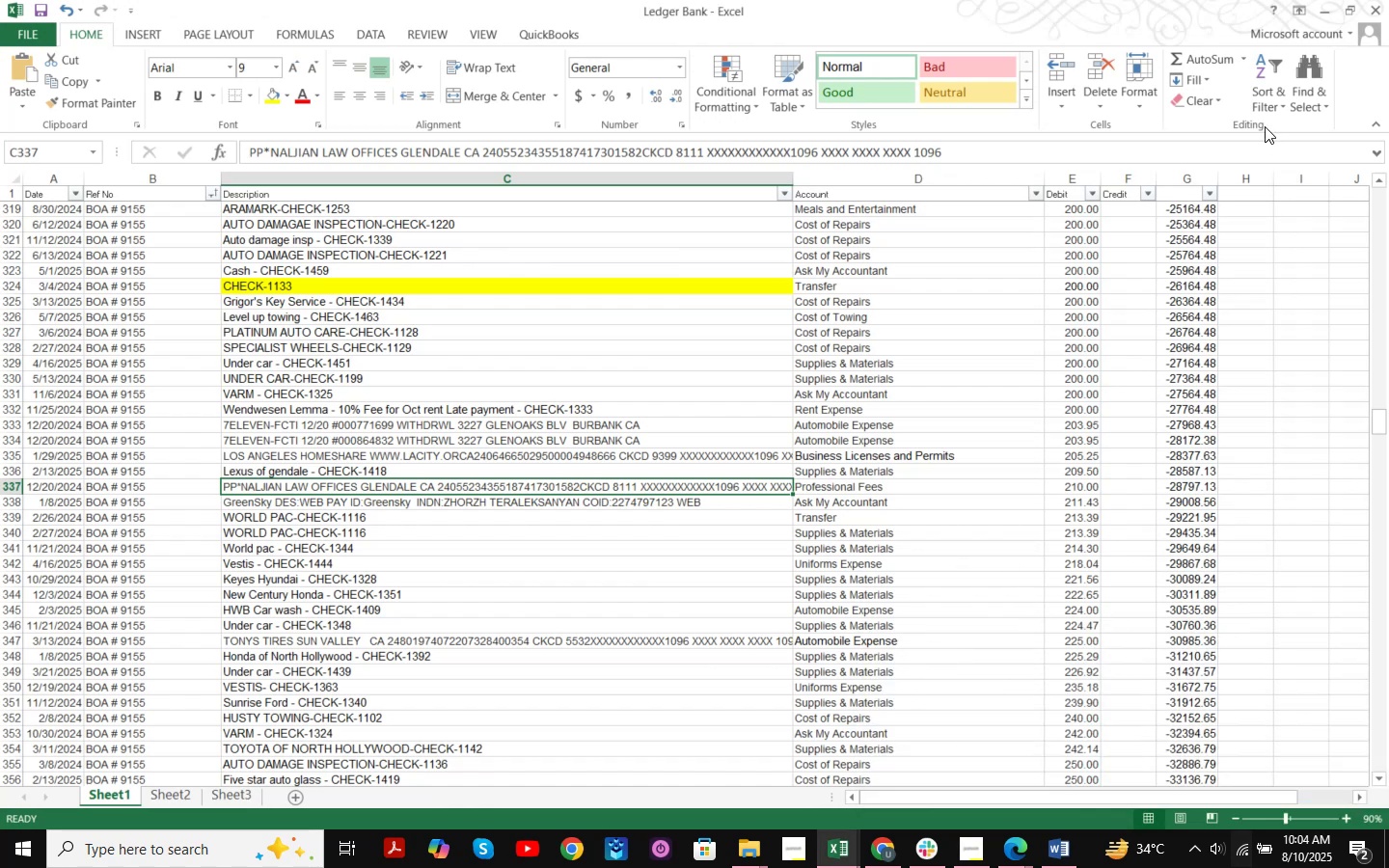 
left_click([1323, 14])
 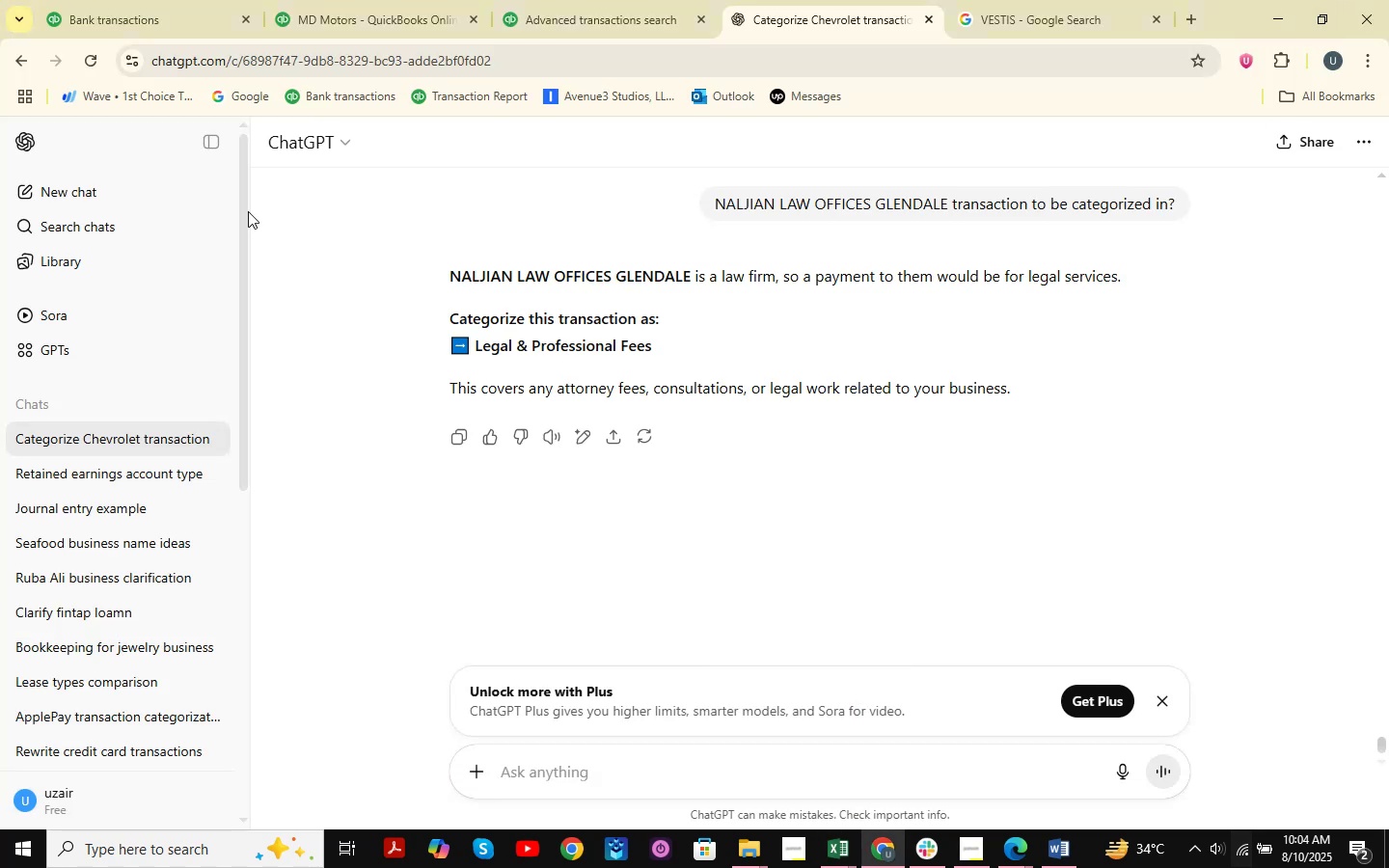 
left_click([192, 0])
 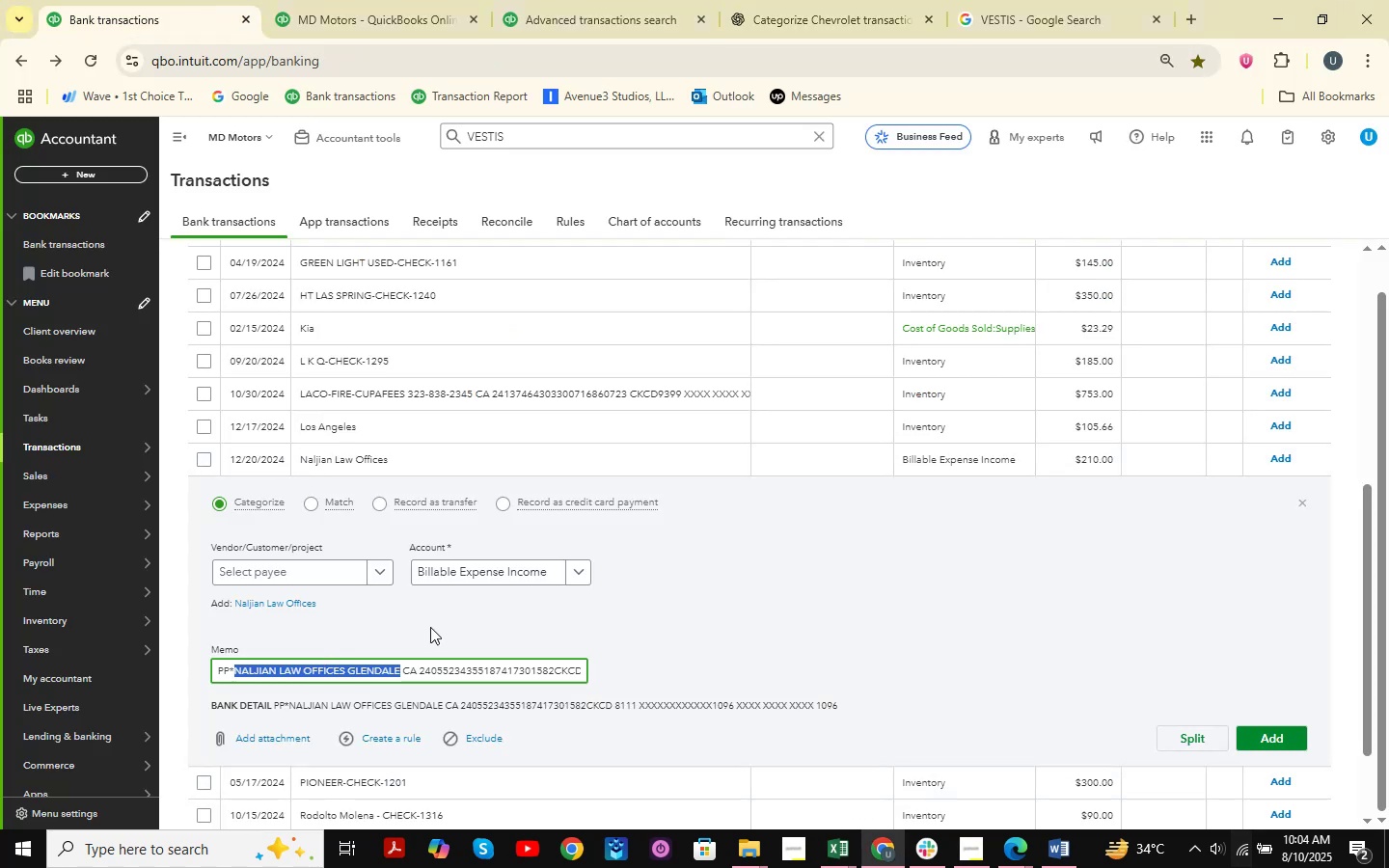 
left_click([478, 577])
 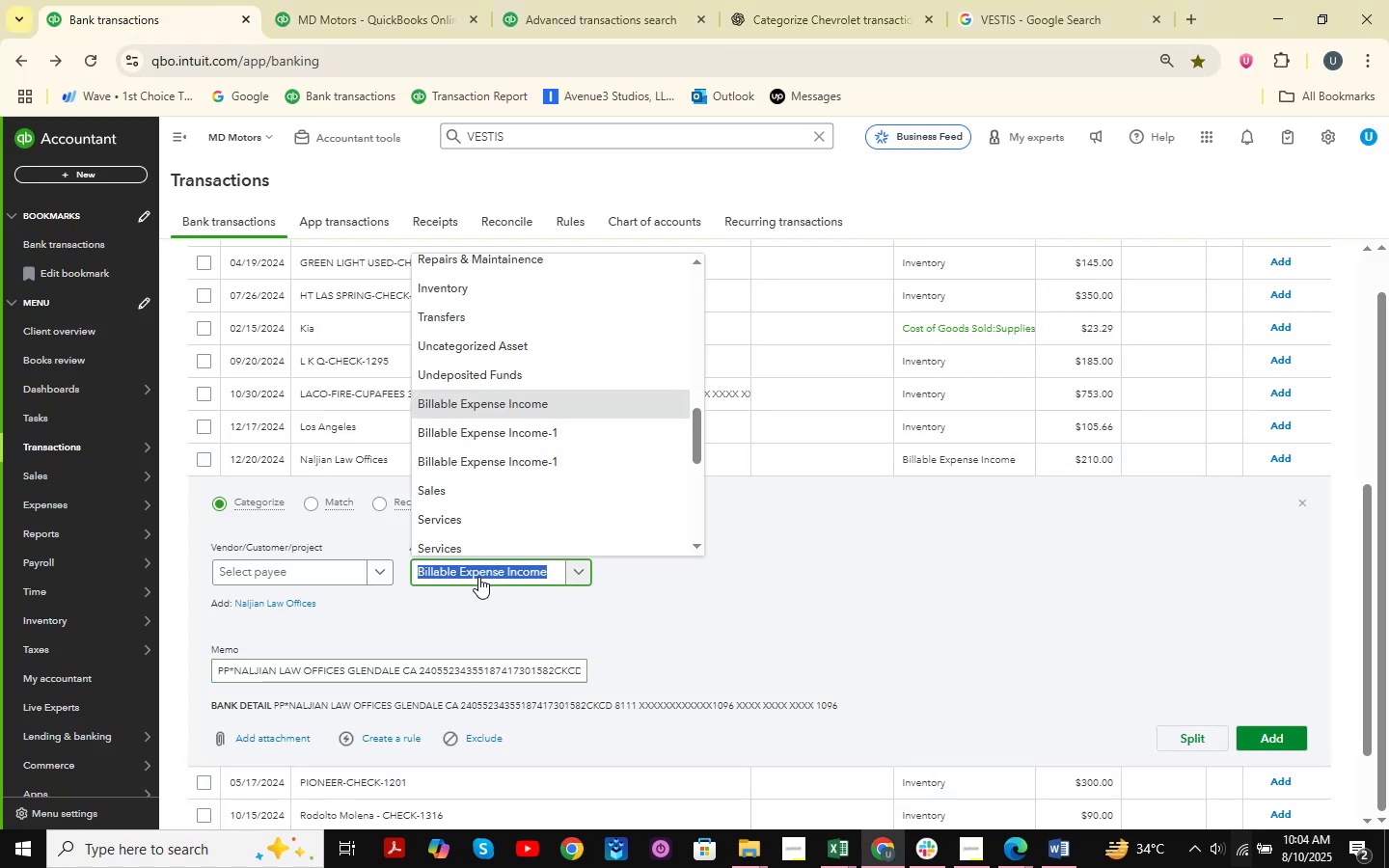 
type(profess)
 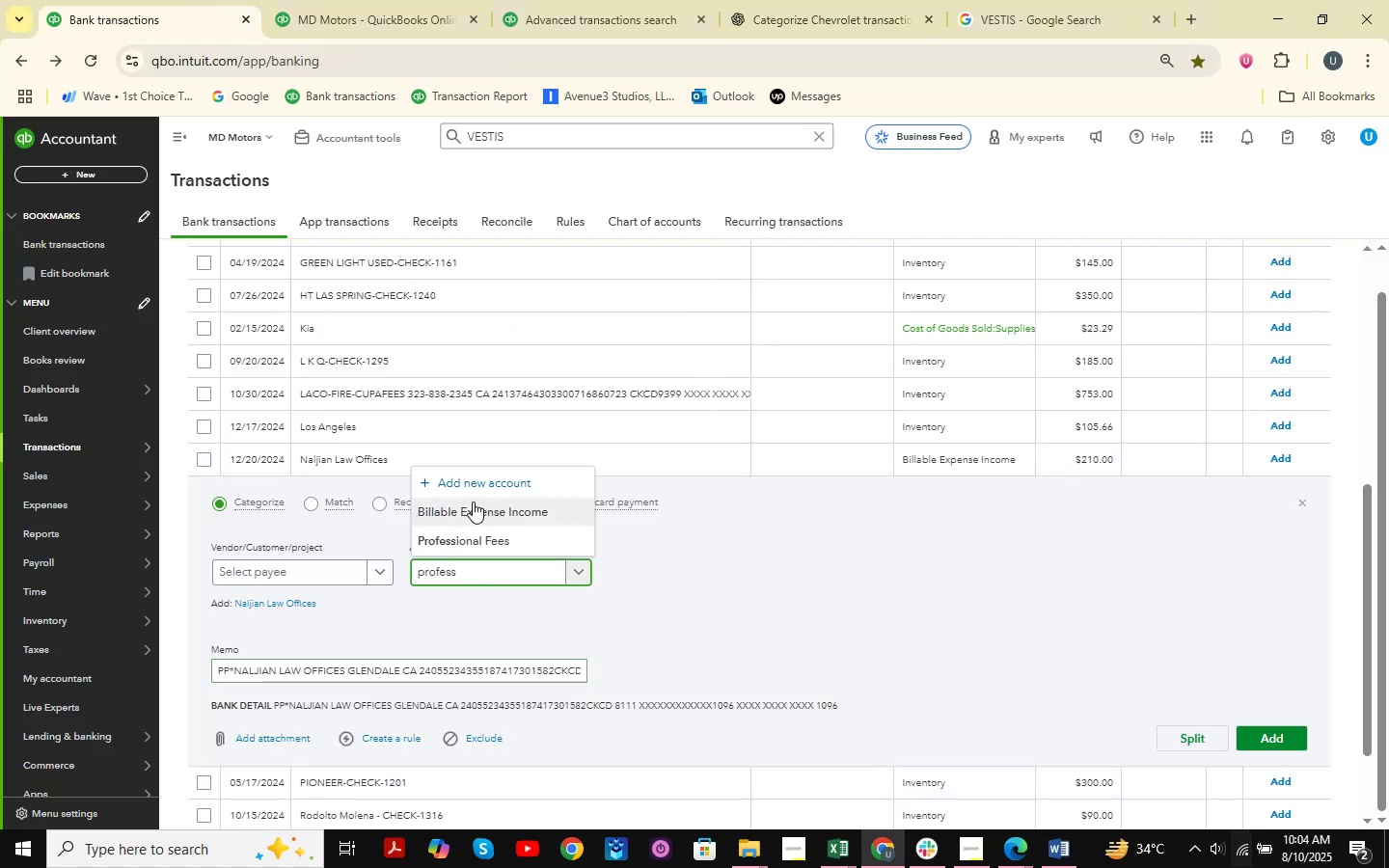 
left_click([479, 543])
 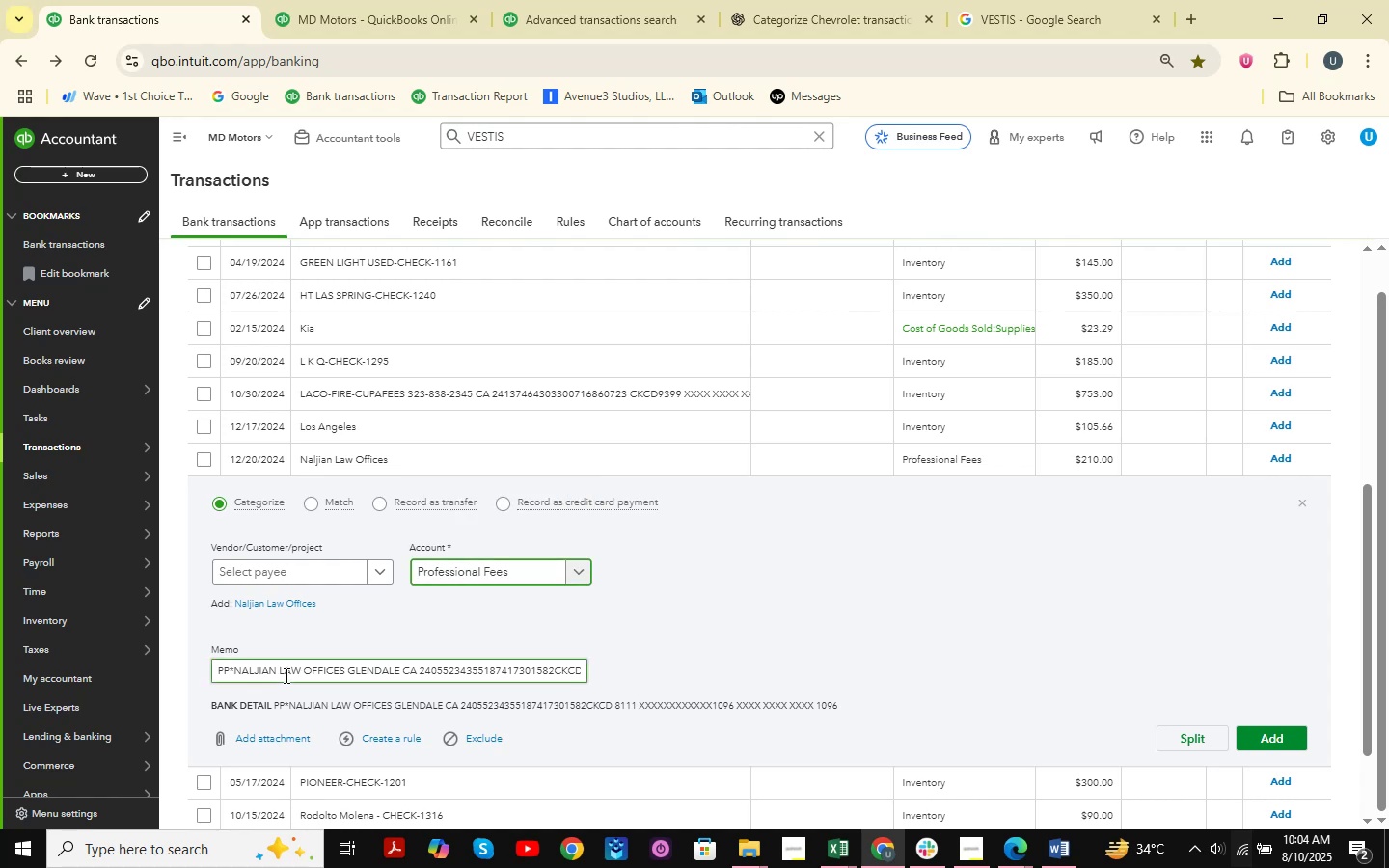 
left_click_drag(start_coordinate=[279, 677], to_coordinate=[400, 683])
 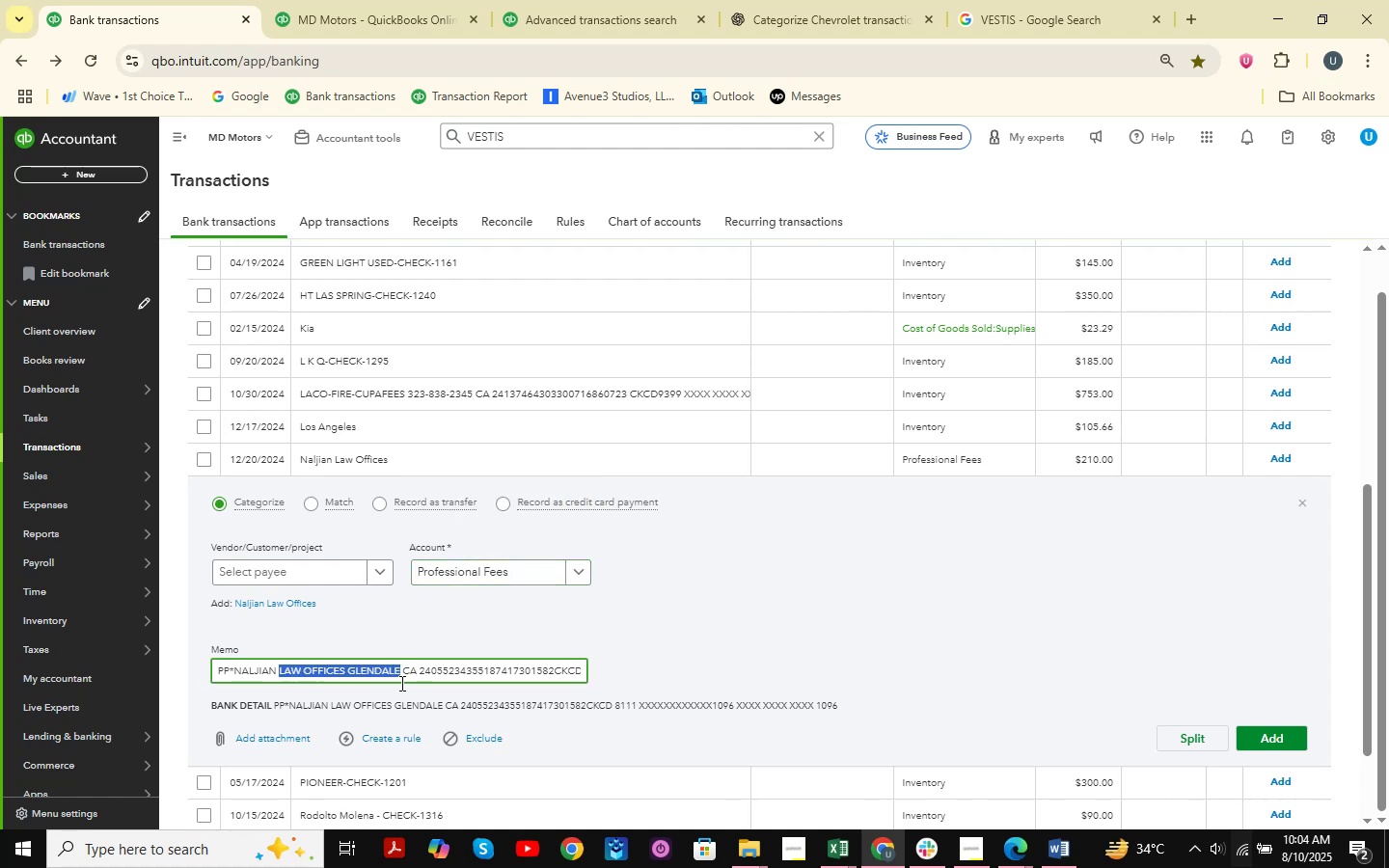 
key(Control+C)
 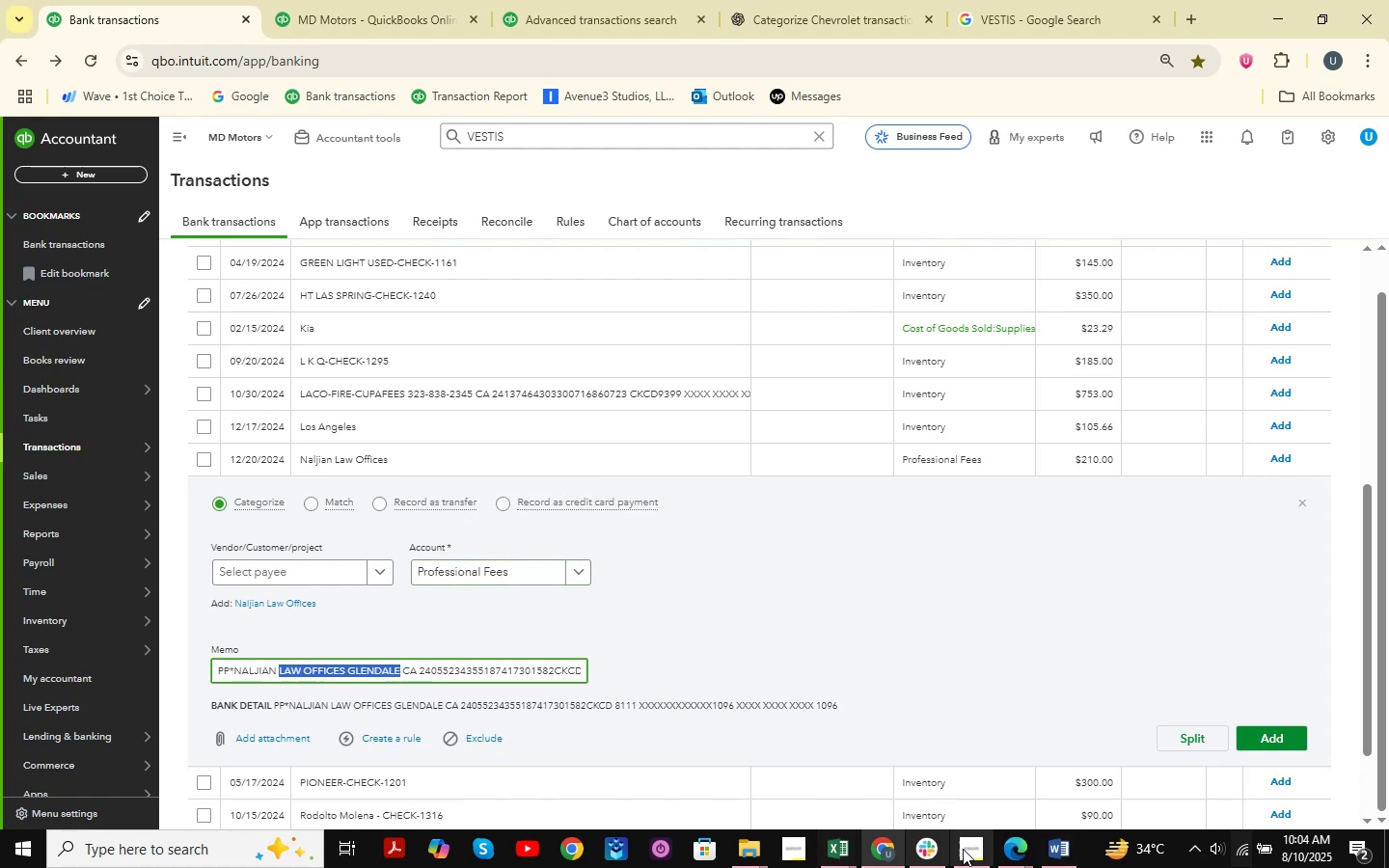 
left_click([1053, 854])
 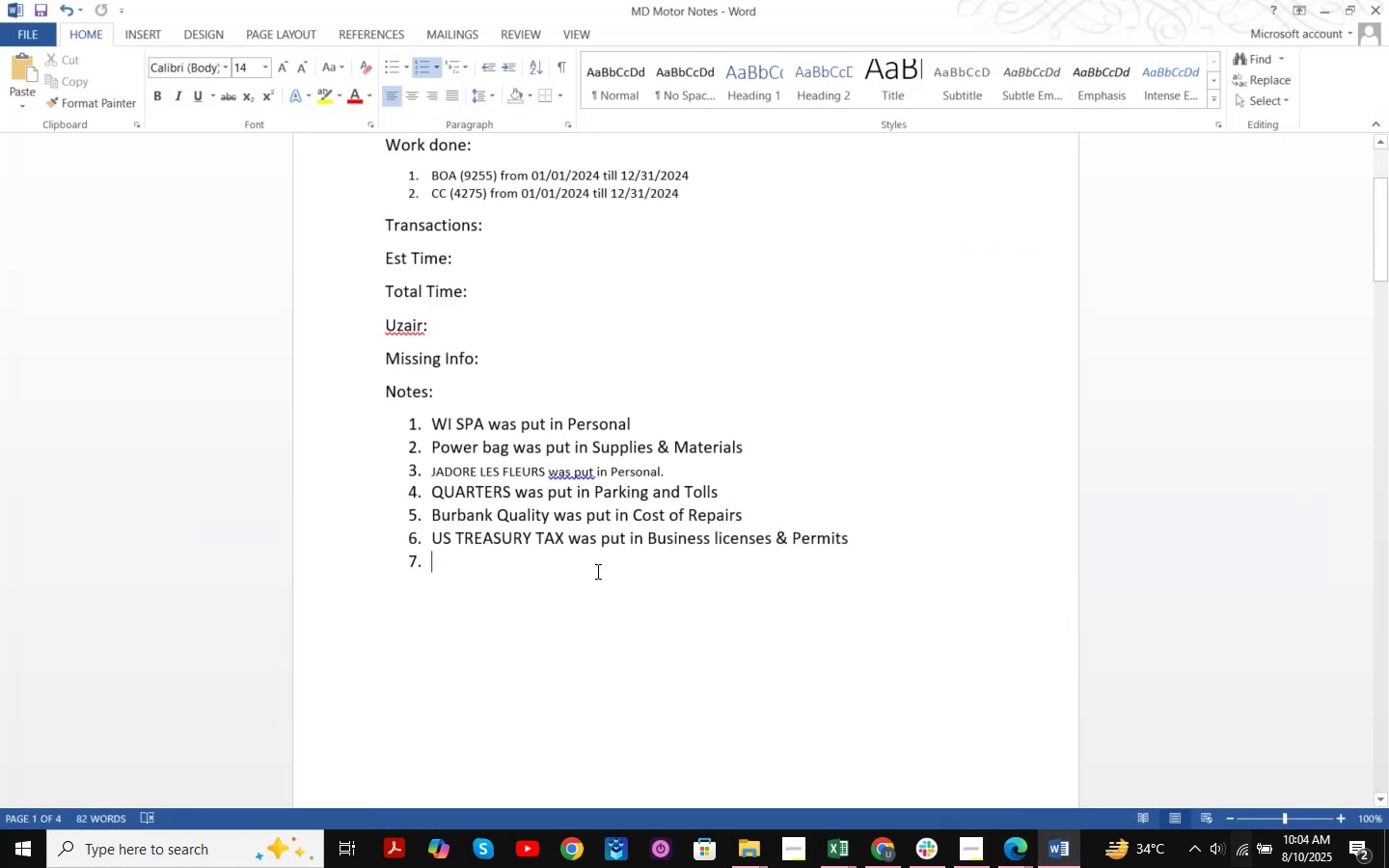 
key(Control+ControlLeft)
 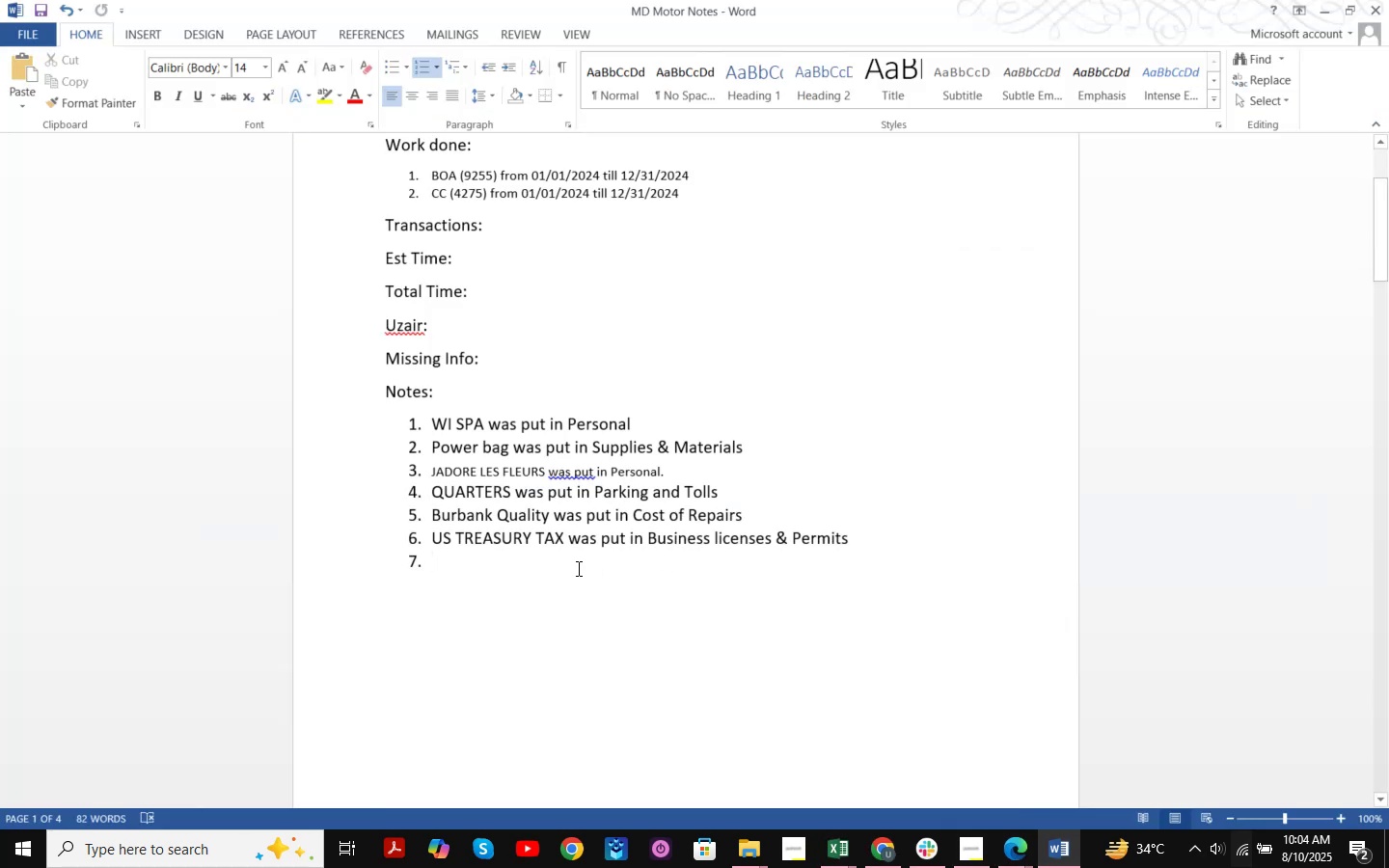 
key(Control+V)
 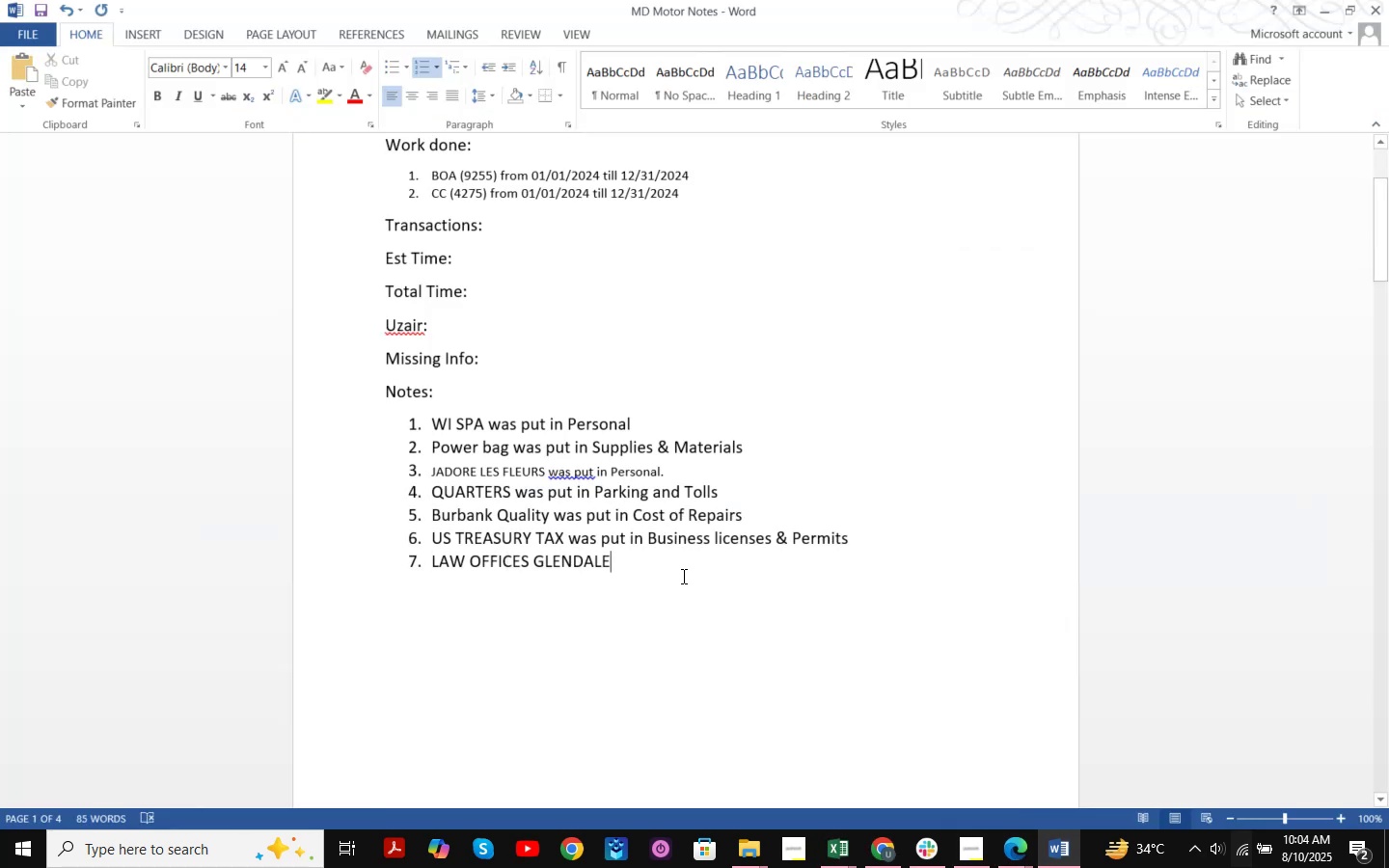 
type( was put in Professional Fees )
 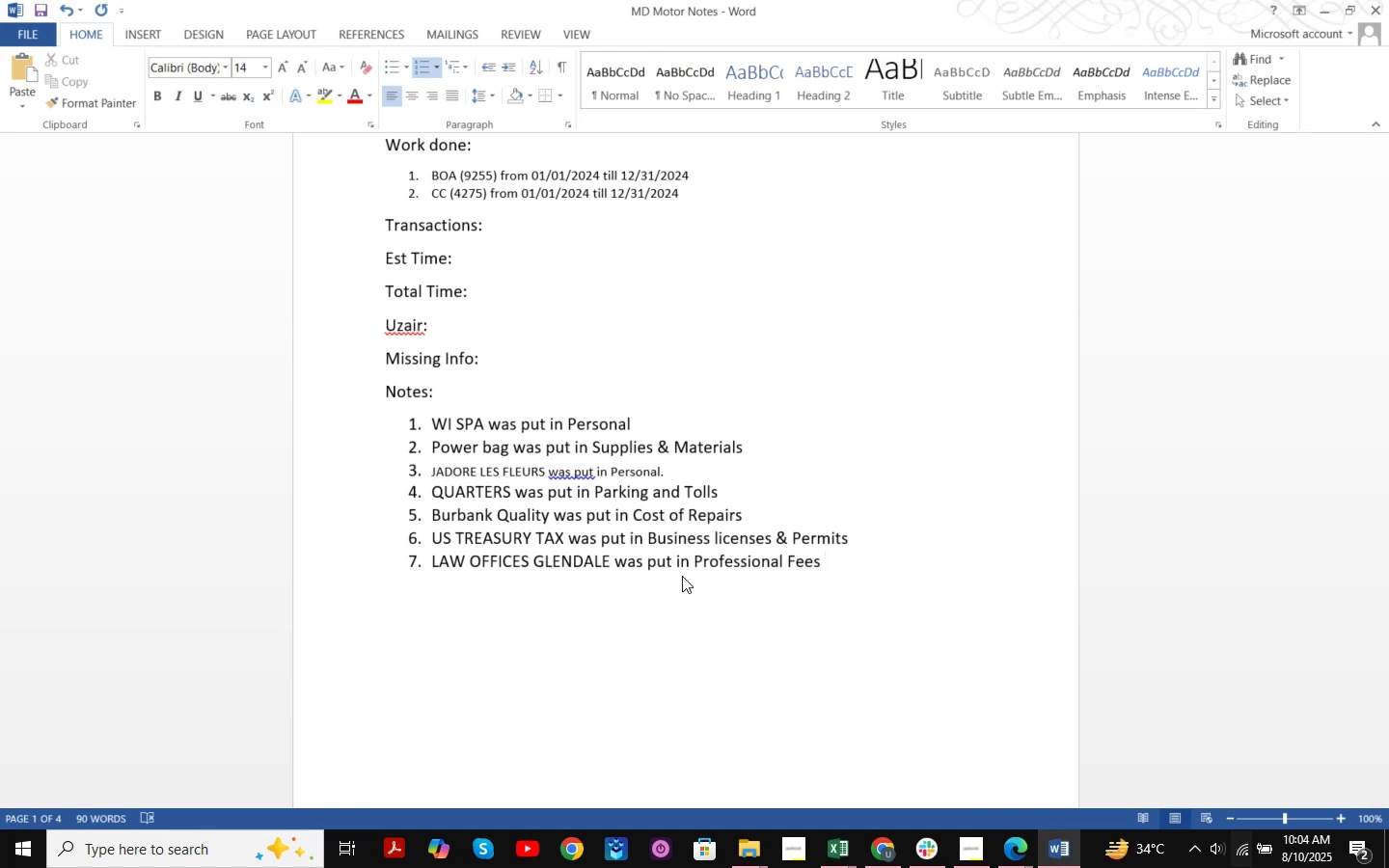 
key(Control+S)
 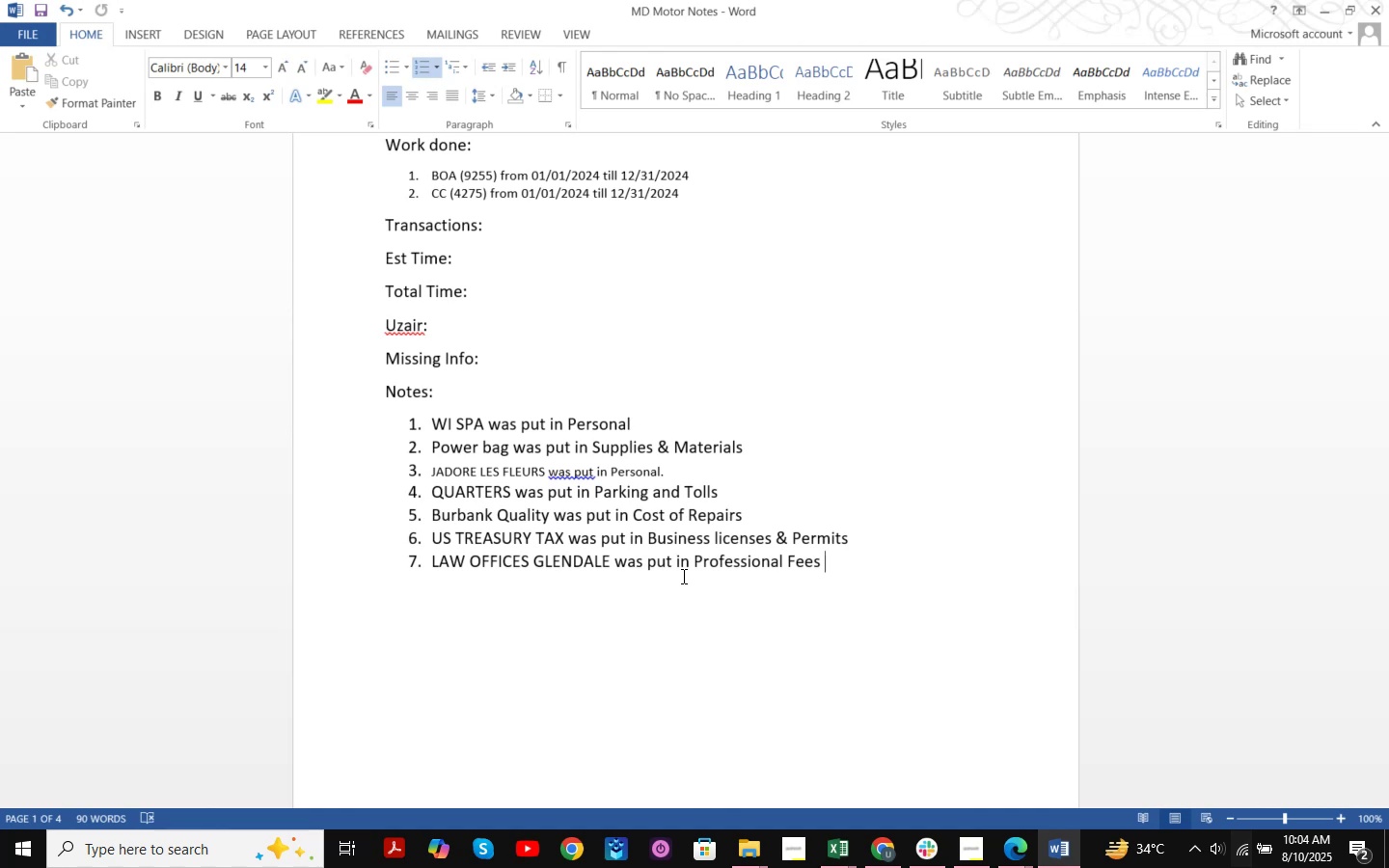 
key(NumpadEnter)
 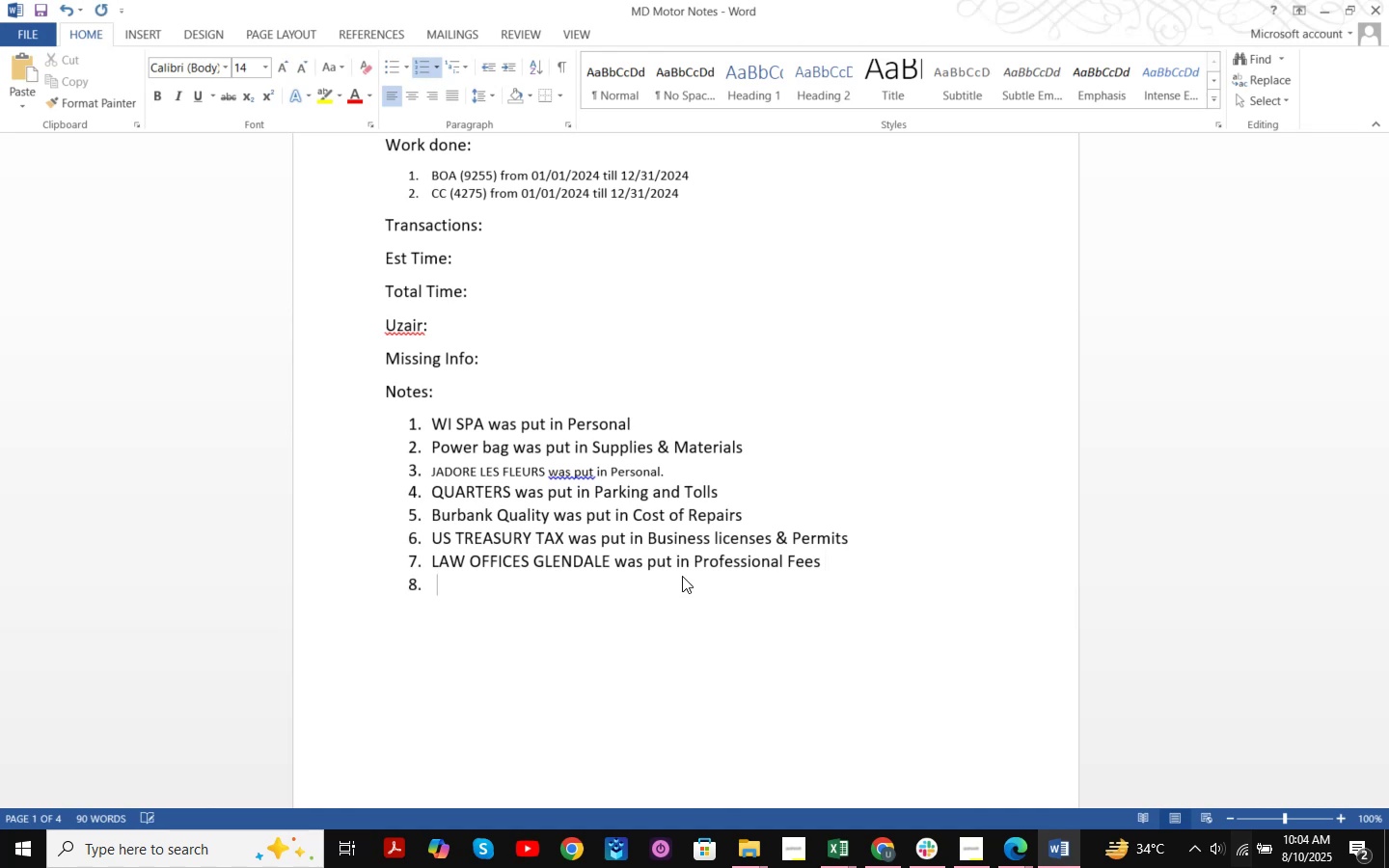 
key(NumpadEnter)
 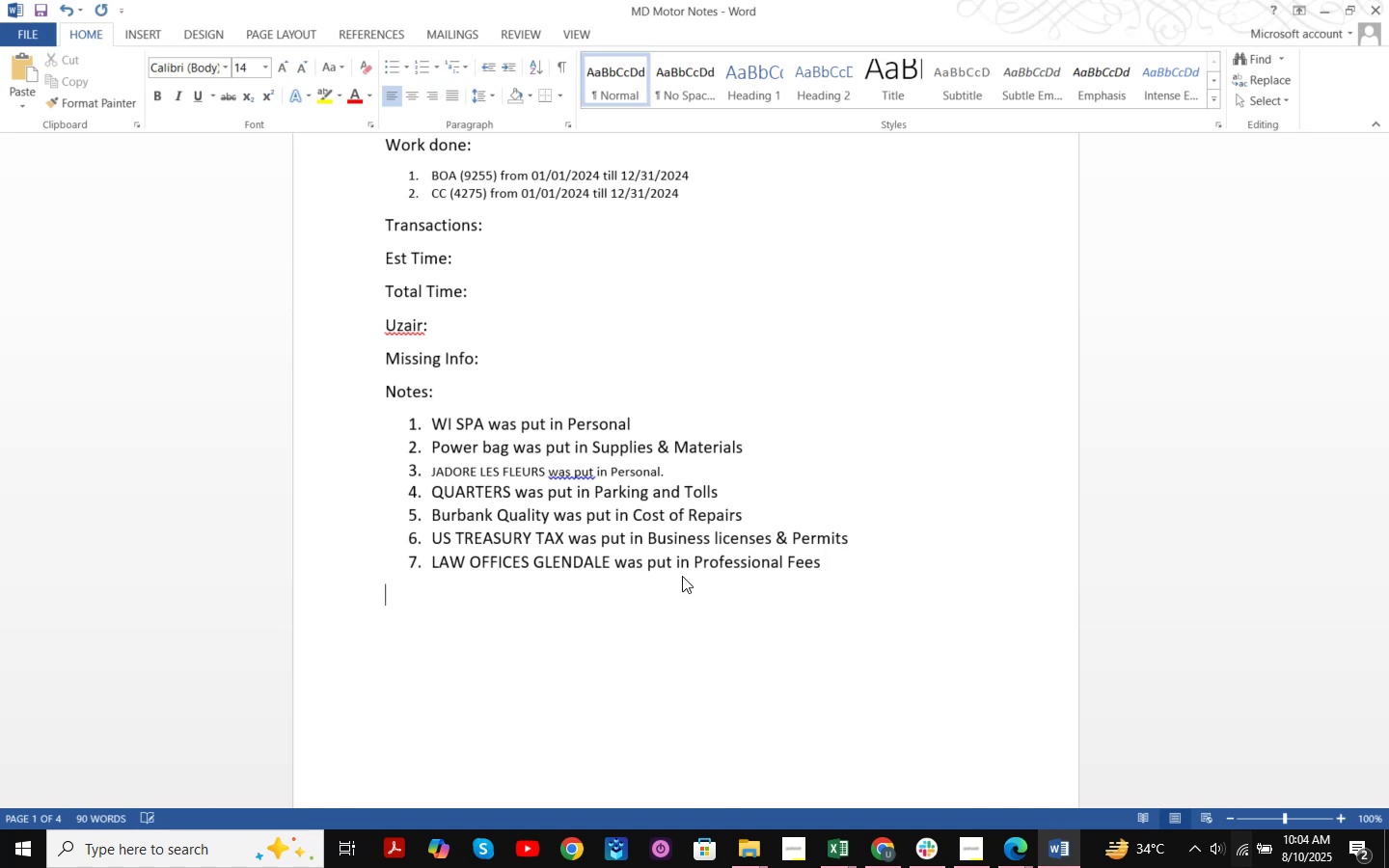 
key(Backspace)
 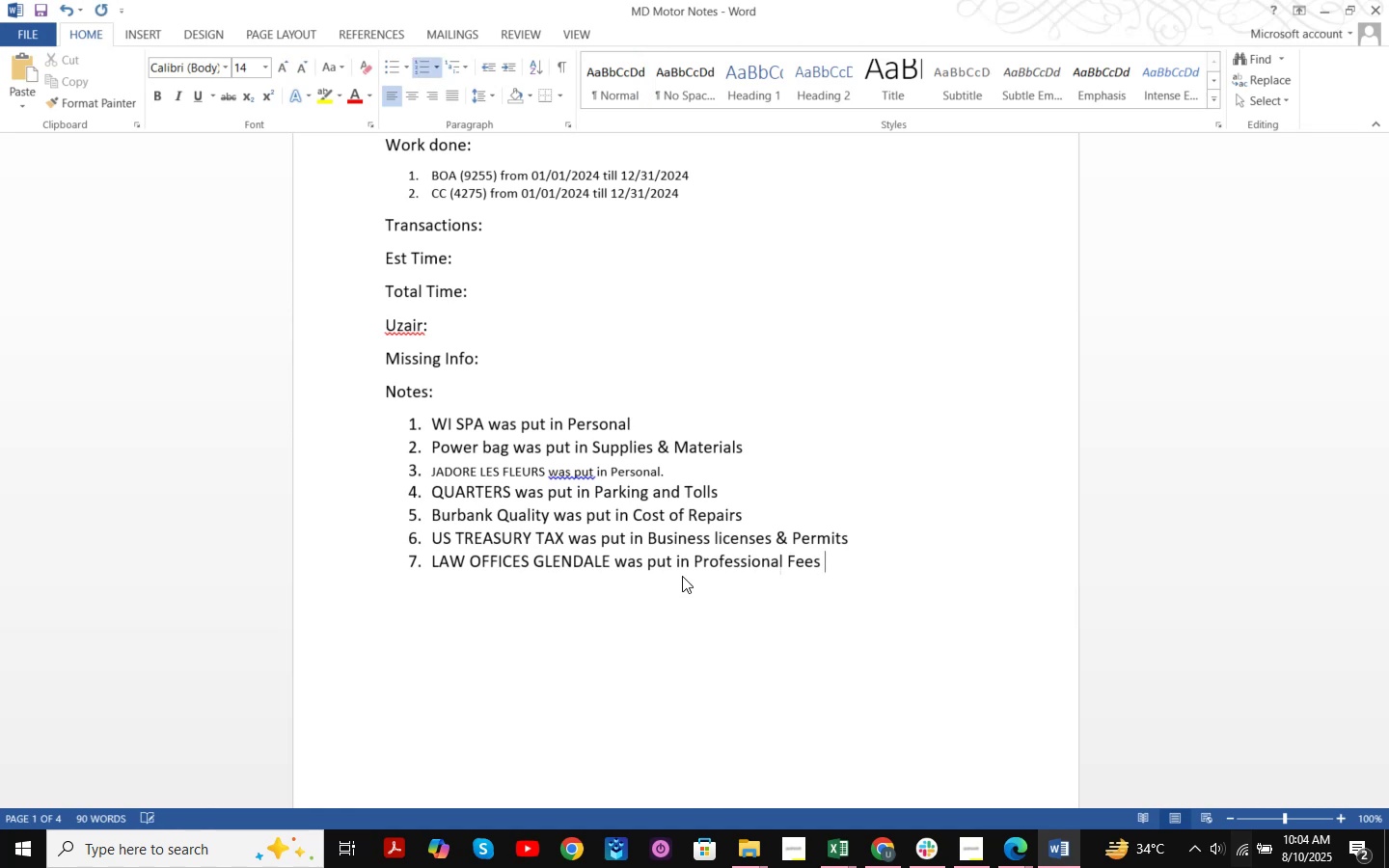 
key(Backspace)
 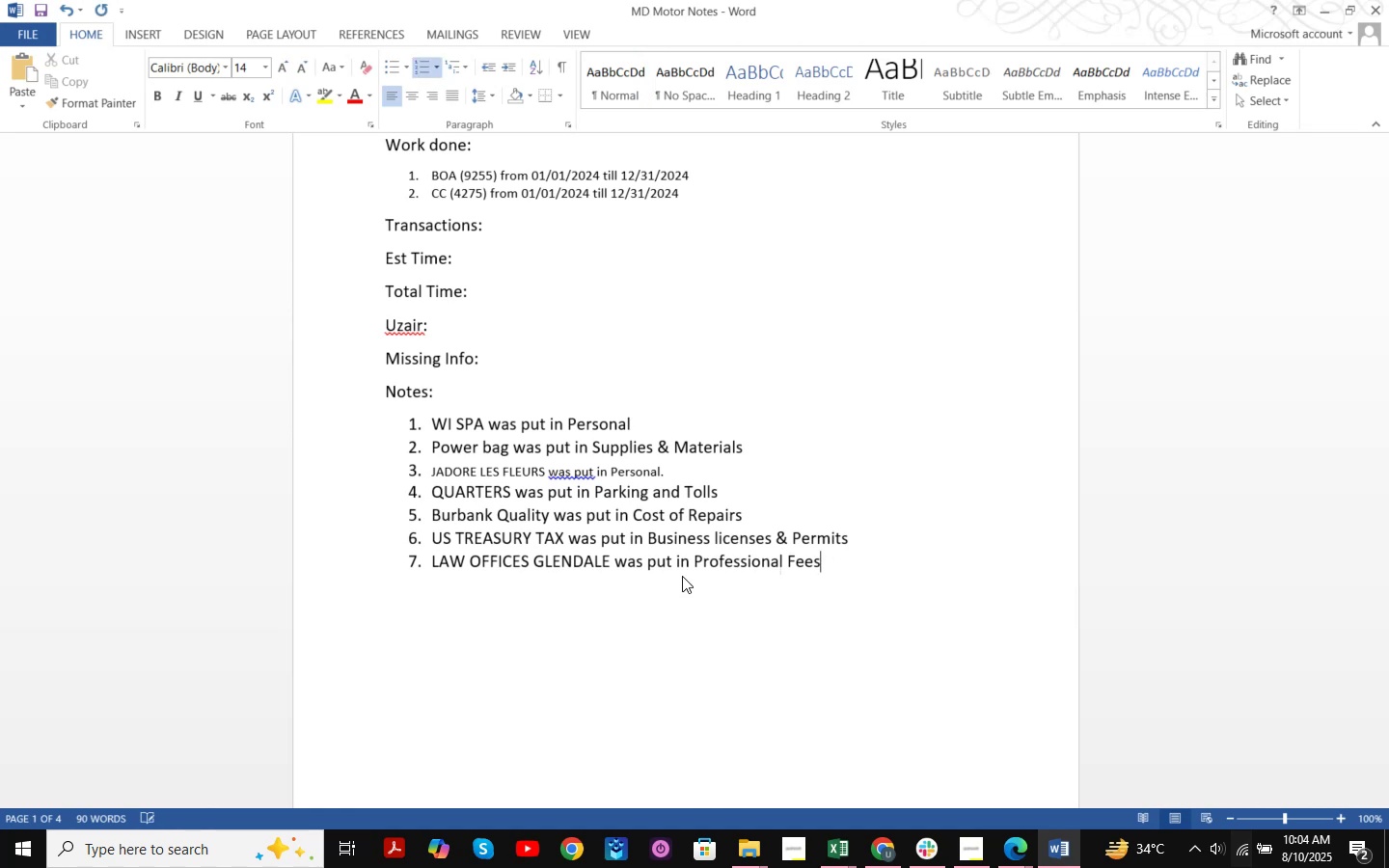 
key(Enter)
 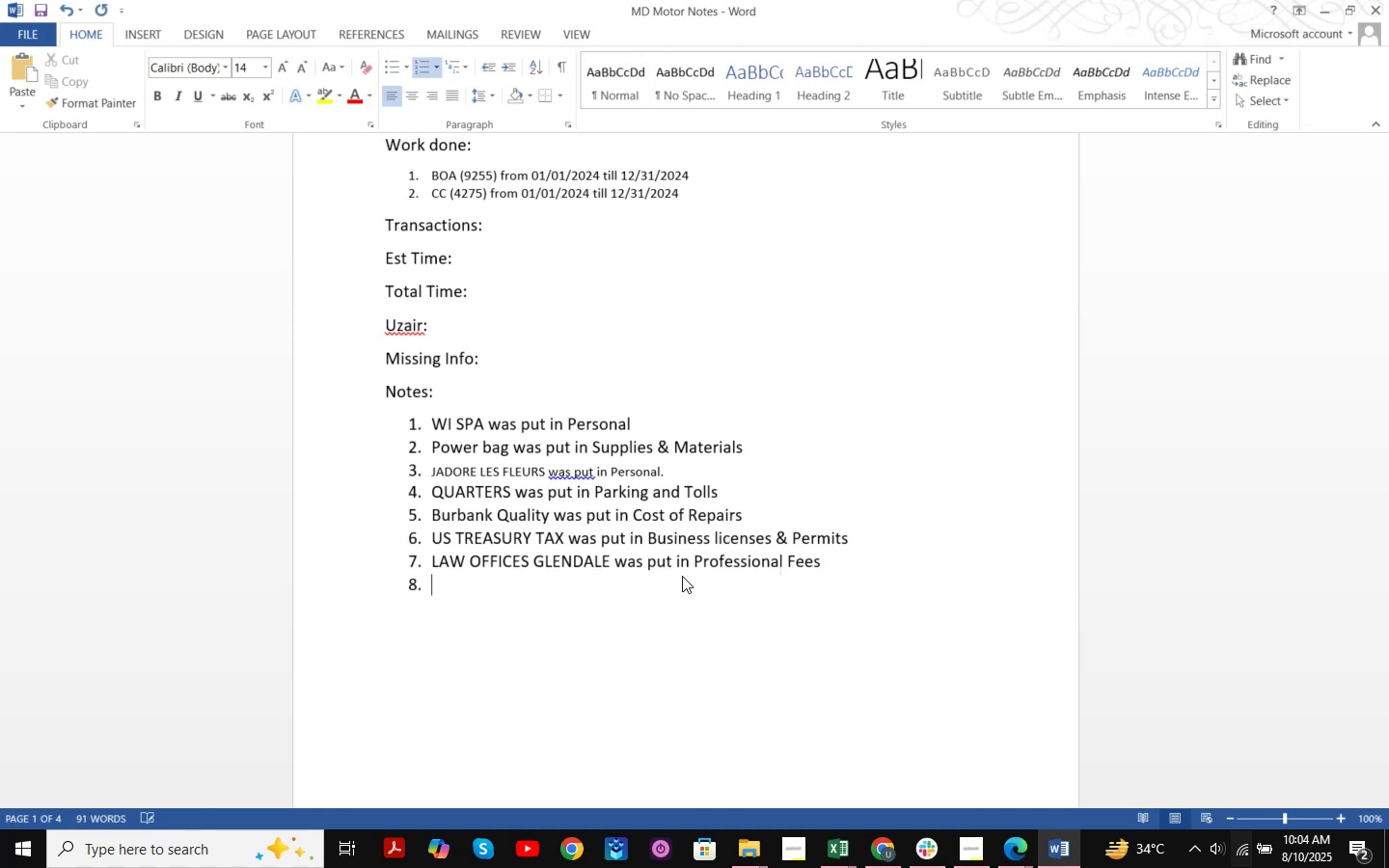 
key(Control+ControlRight)
 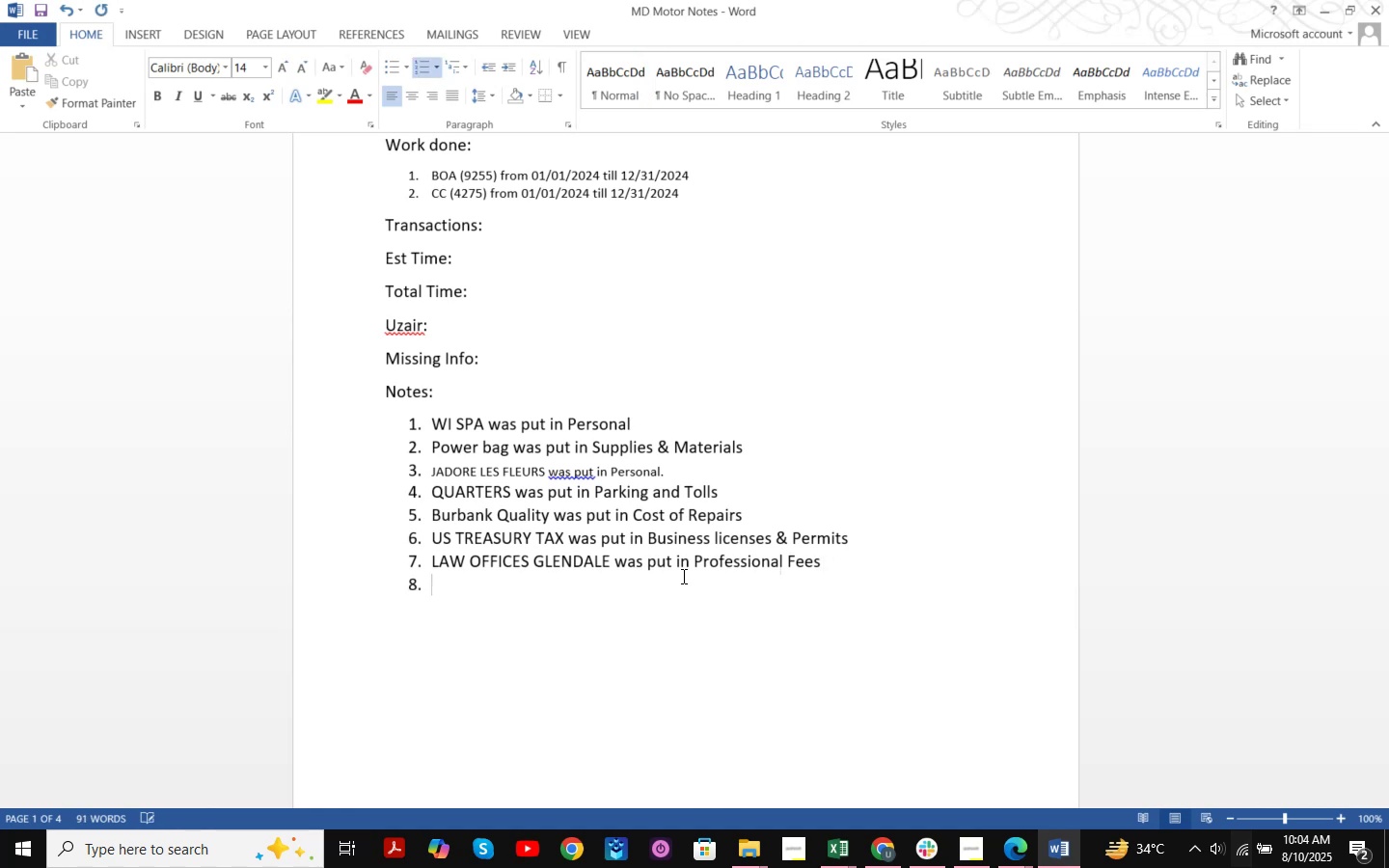 
key(Control+S)
 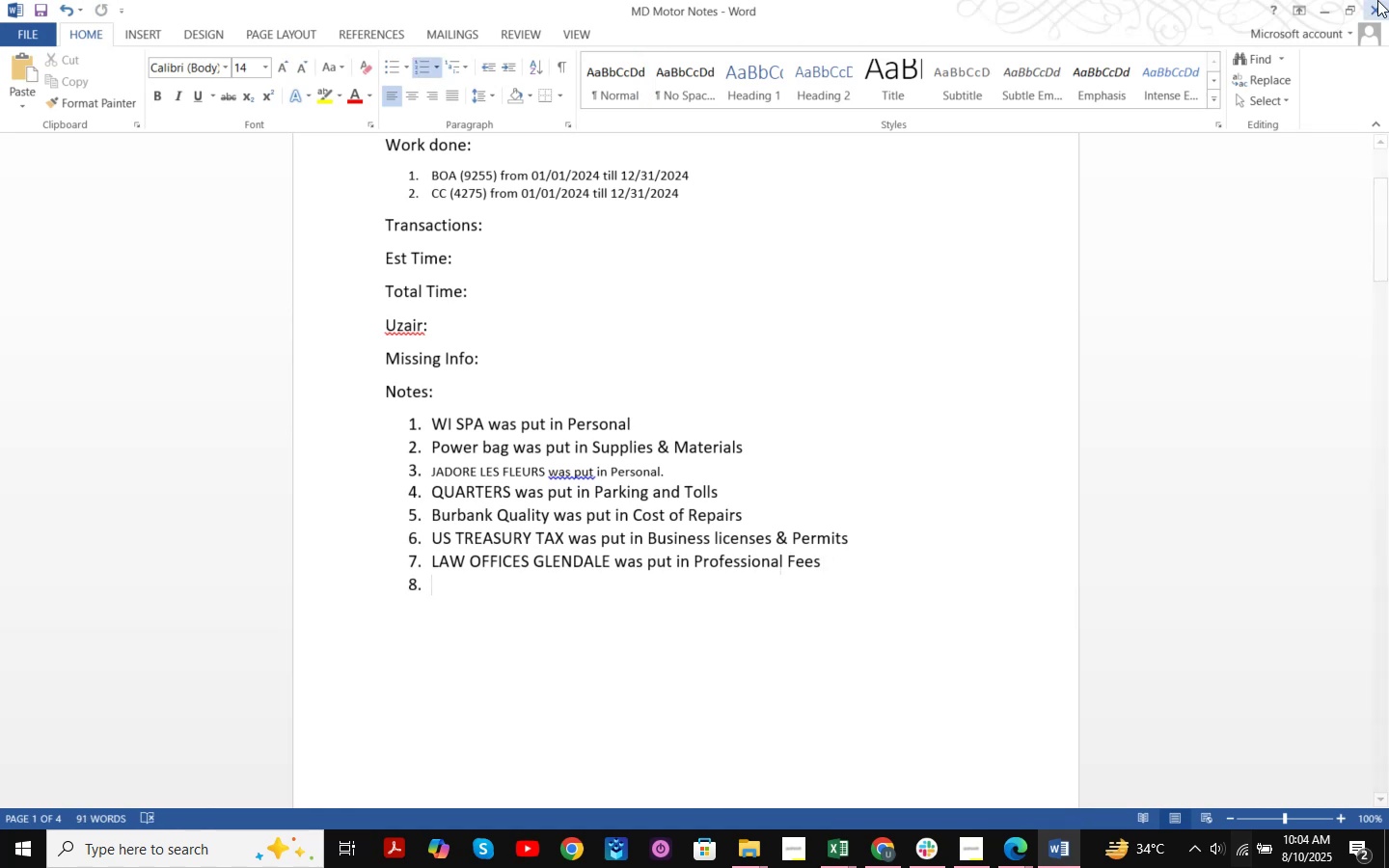 
left_click([1326, 5])
 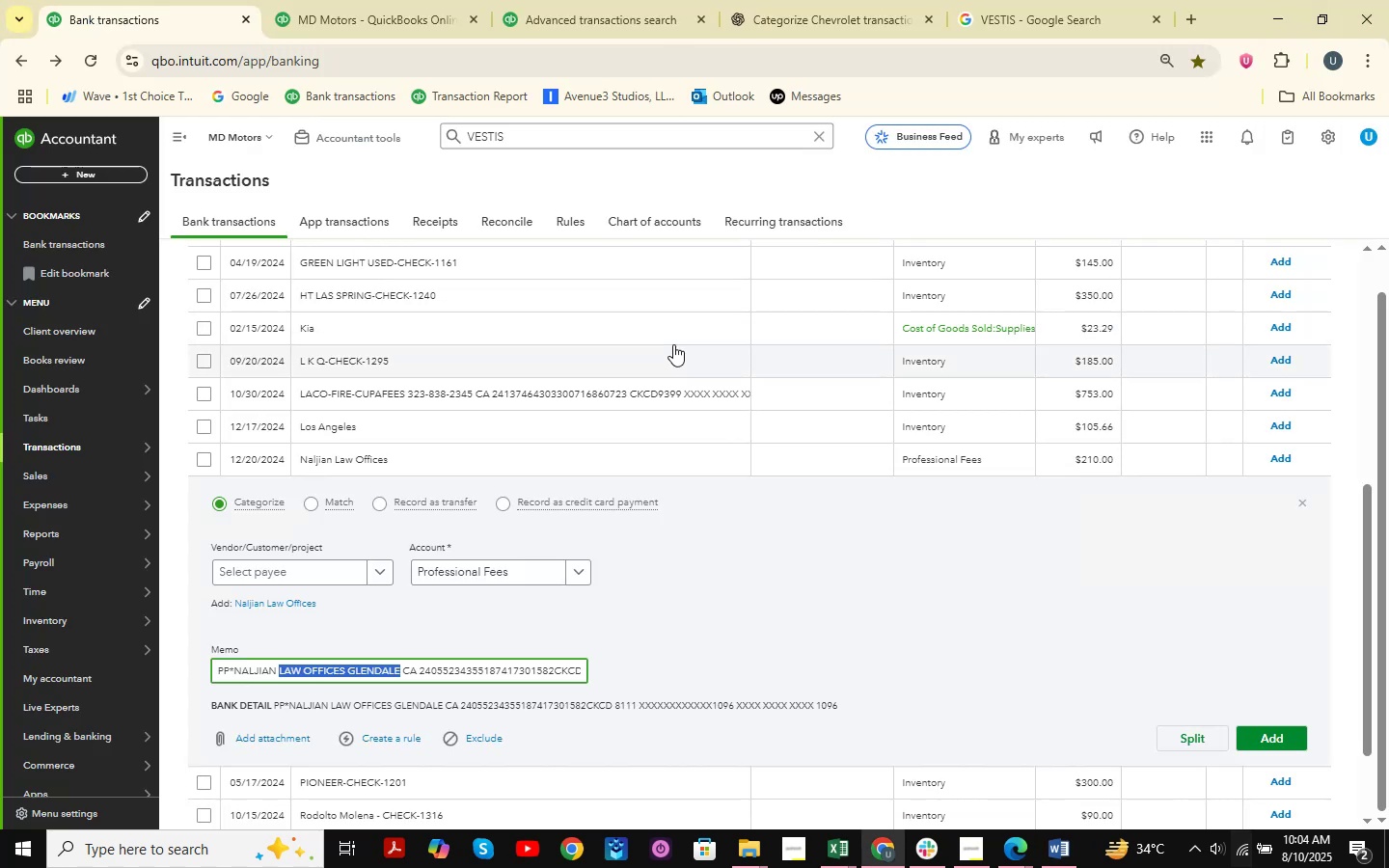 
scroll: coordinate [630, 393], scroll_direction: down, amount: 6.0
 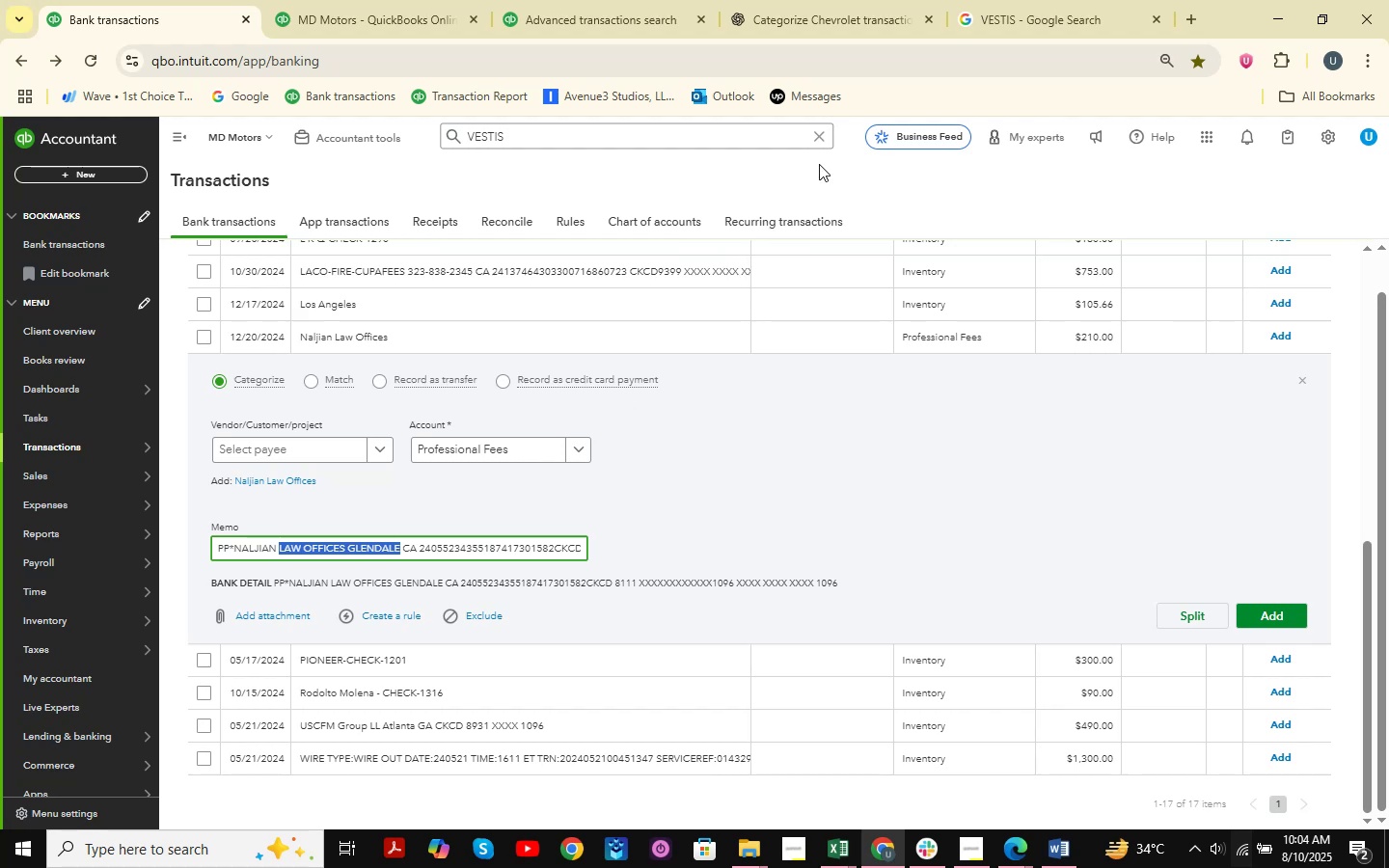 
left_click([1298, 380])
 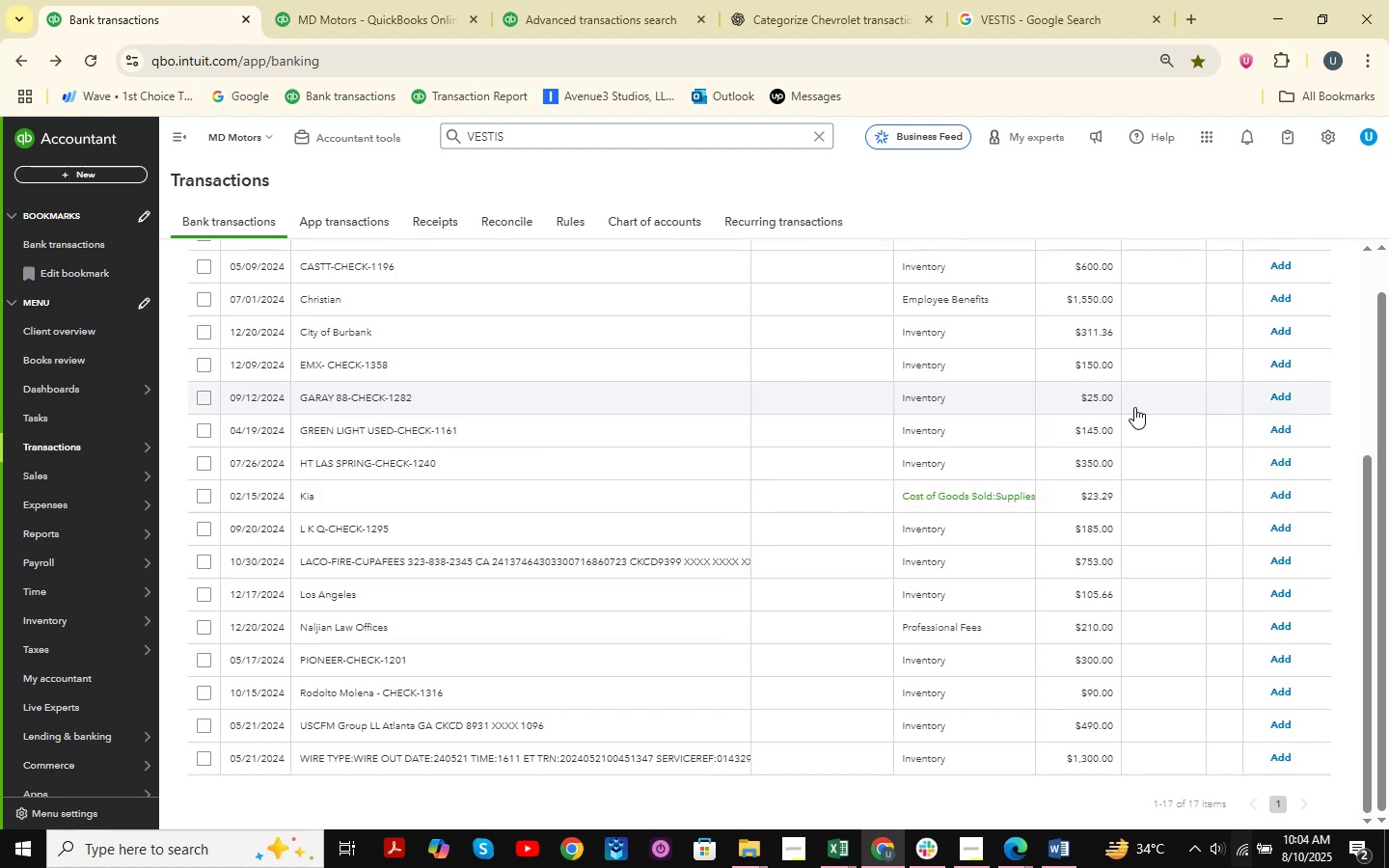 
scroll: coordinate [804, 397], scroll_direction: up, amount: 2.0
 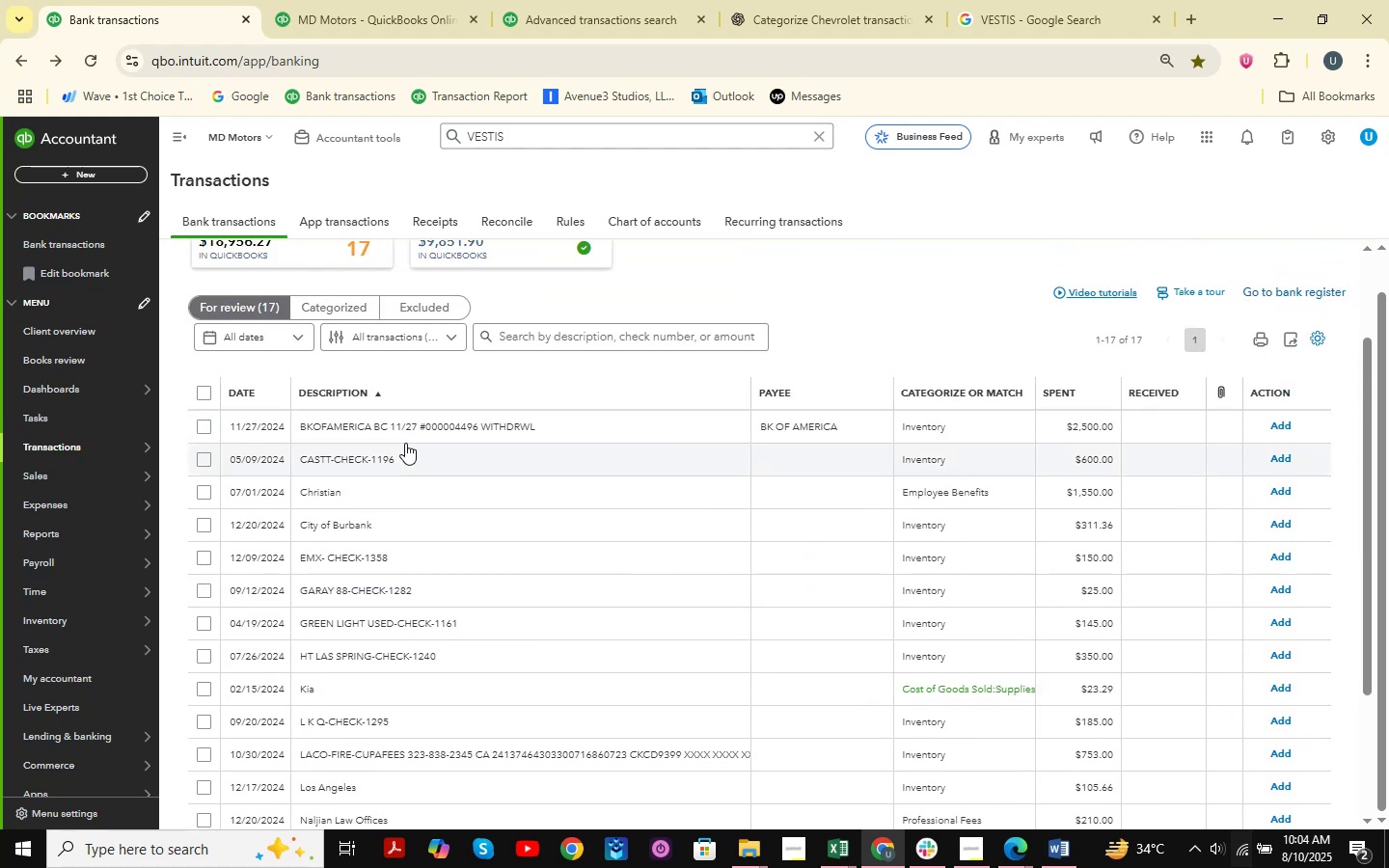 
left_click([372, 488])
 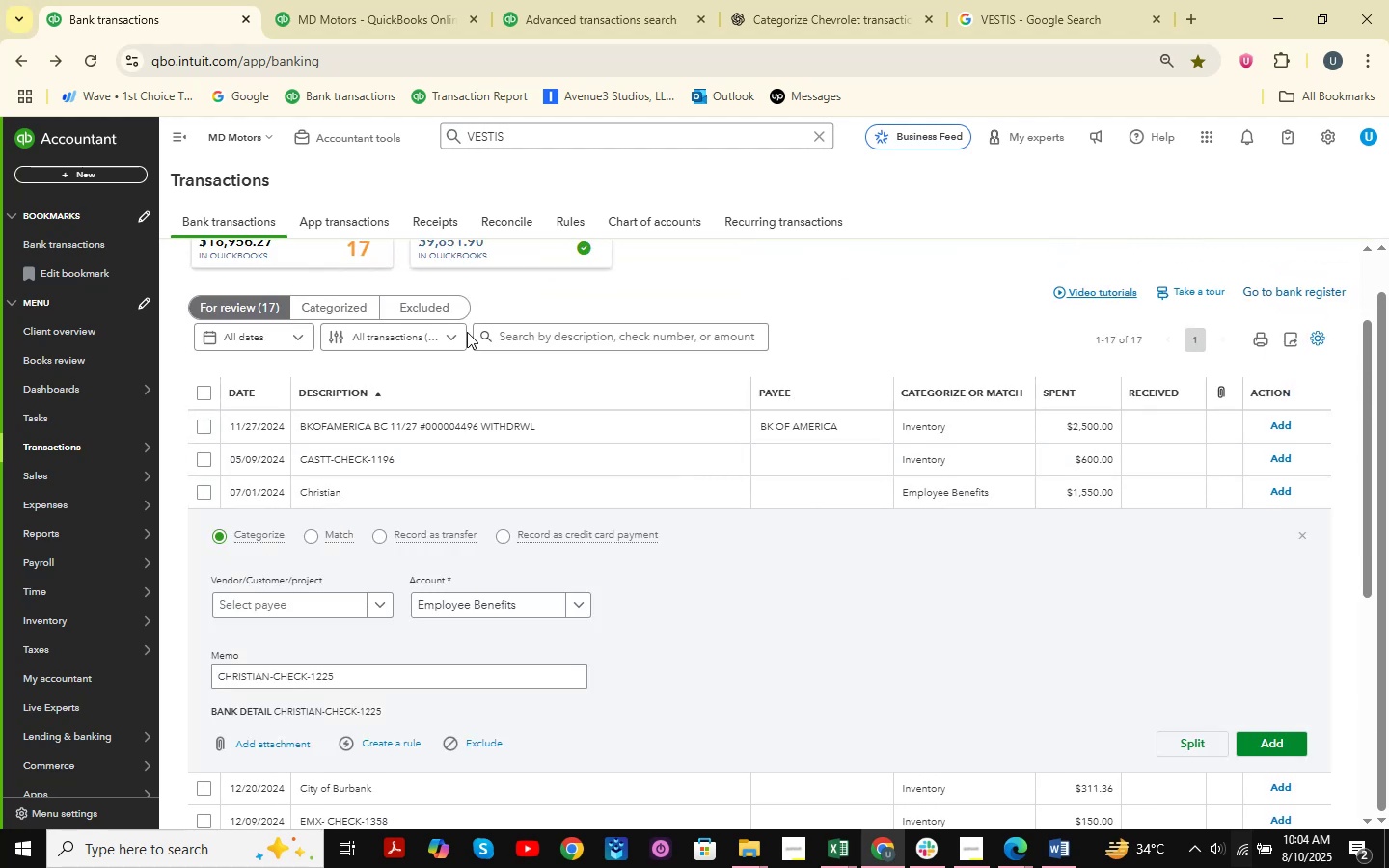 
scroll: coordinate [431, 464], scroll_direction: down, amount: 1.0
 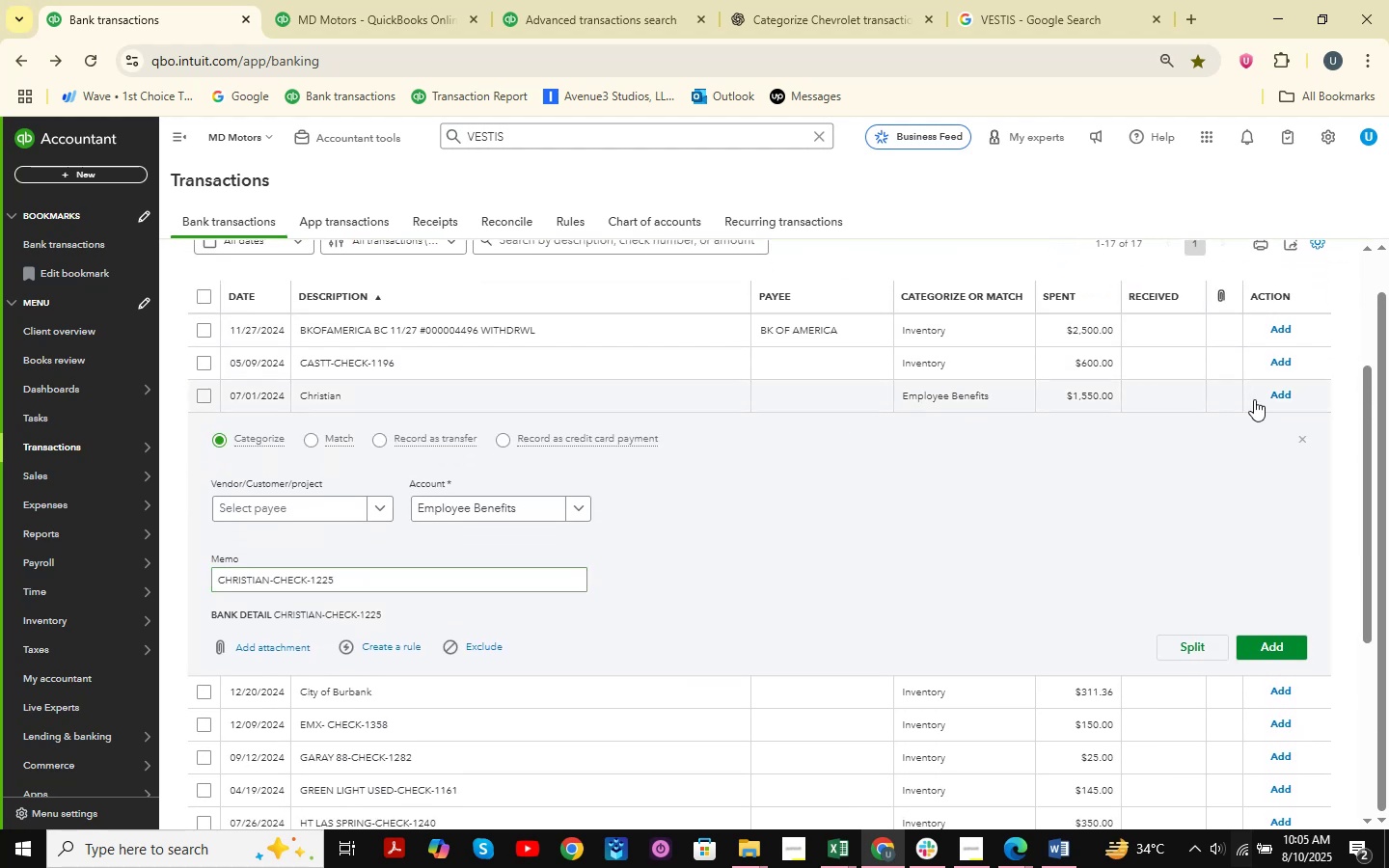 
left_click([1310, 442])
 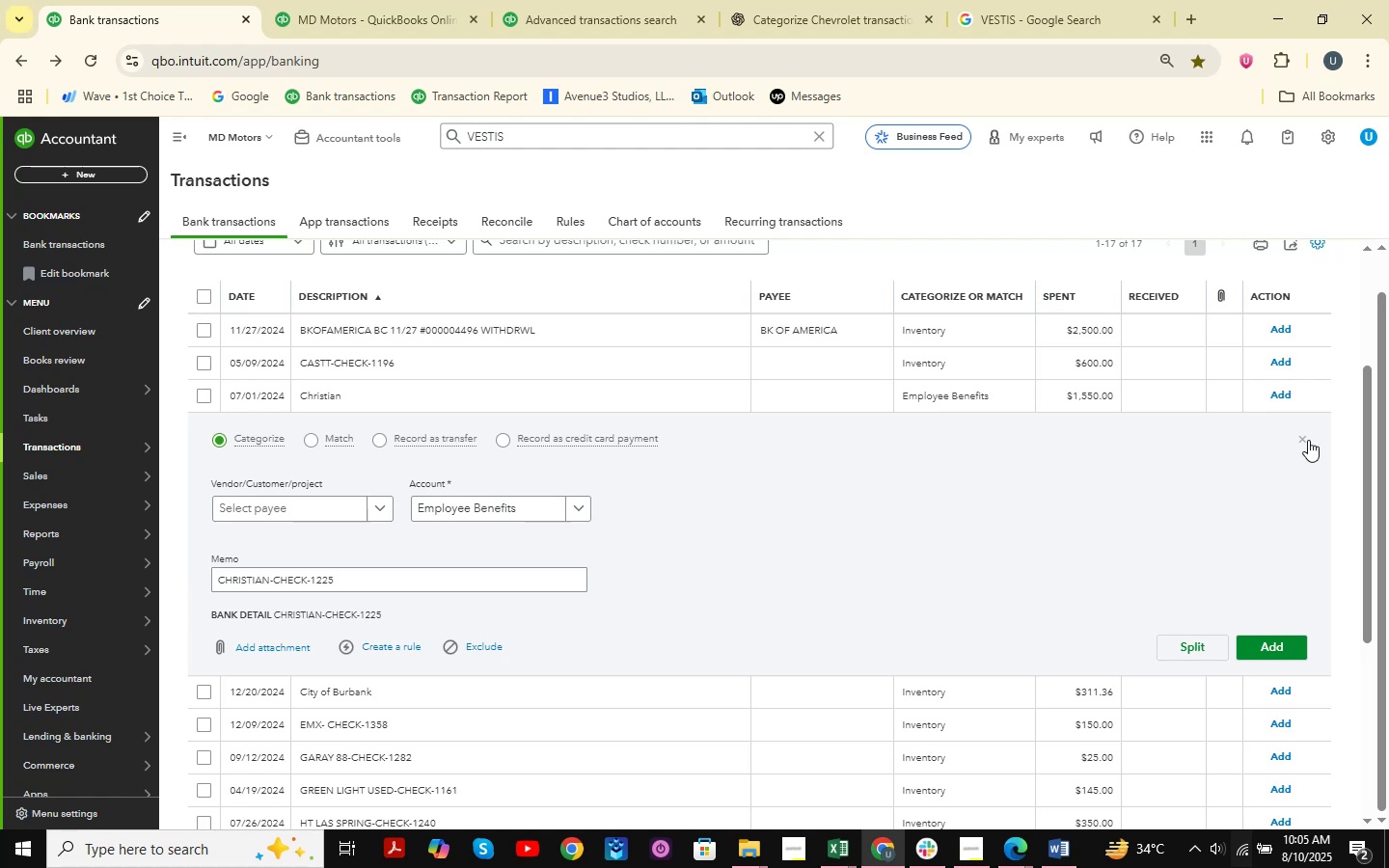 
wait(9.02)
 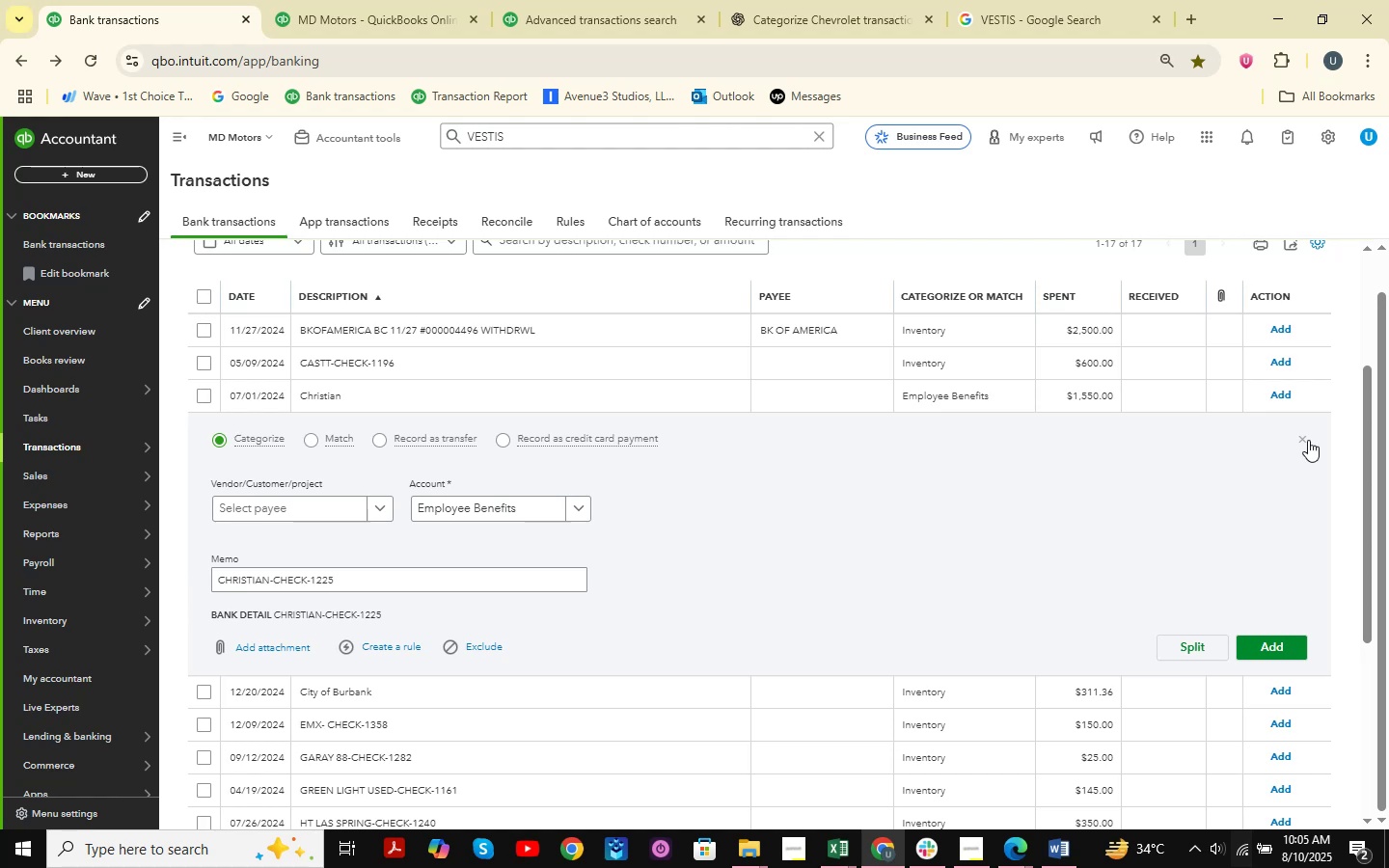 
left_click([314, 29])
 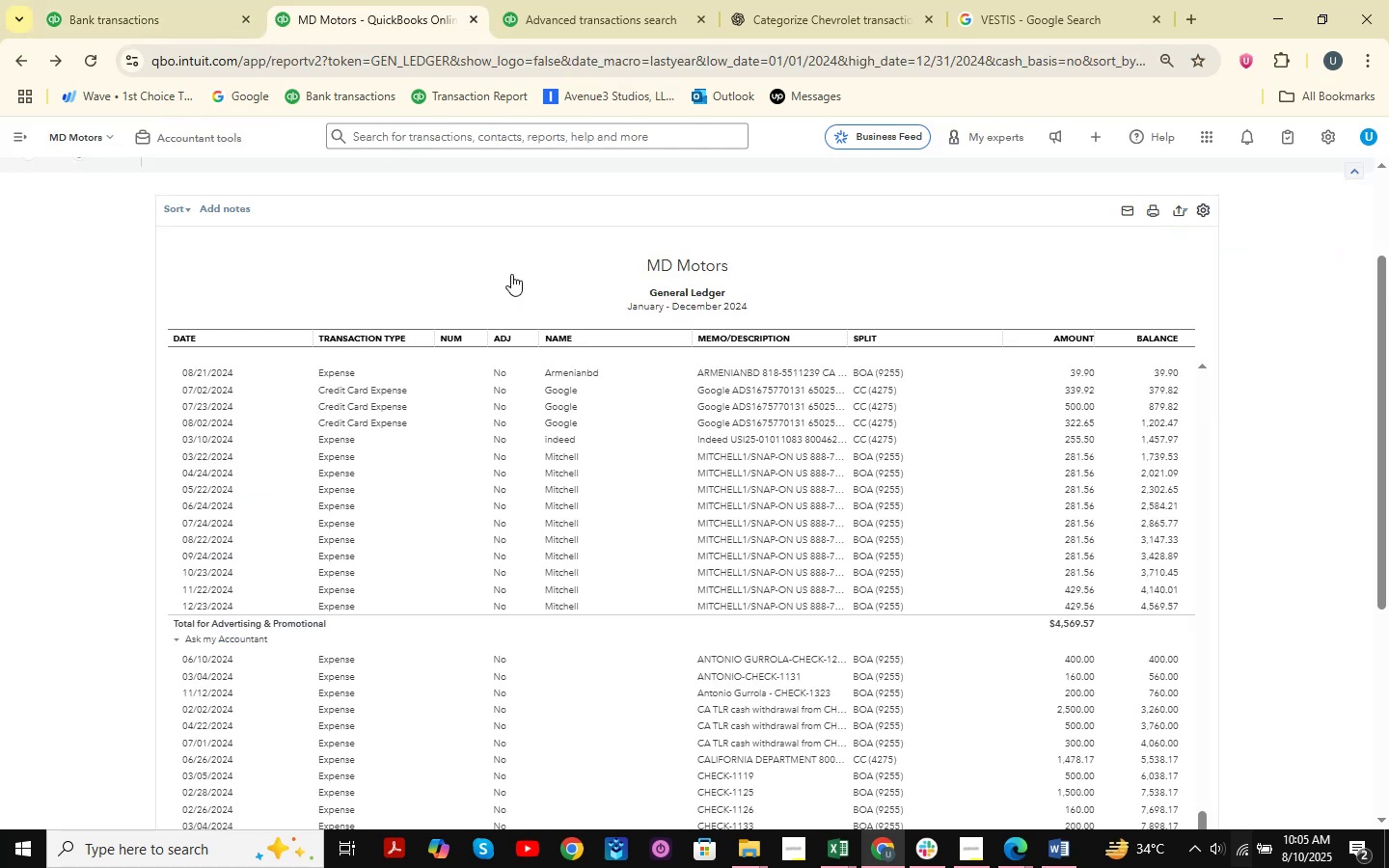 
scroll: coordinate [881, 422], scroll_direction: down, amount: 14.0
 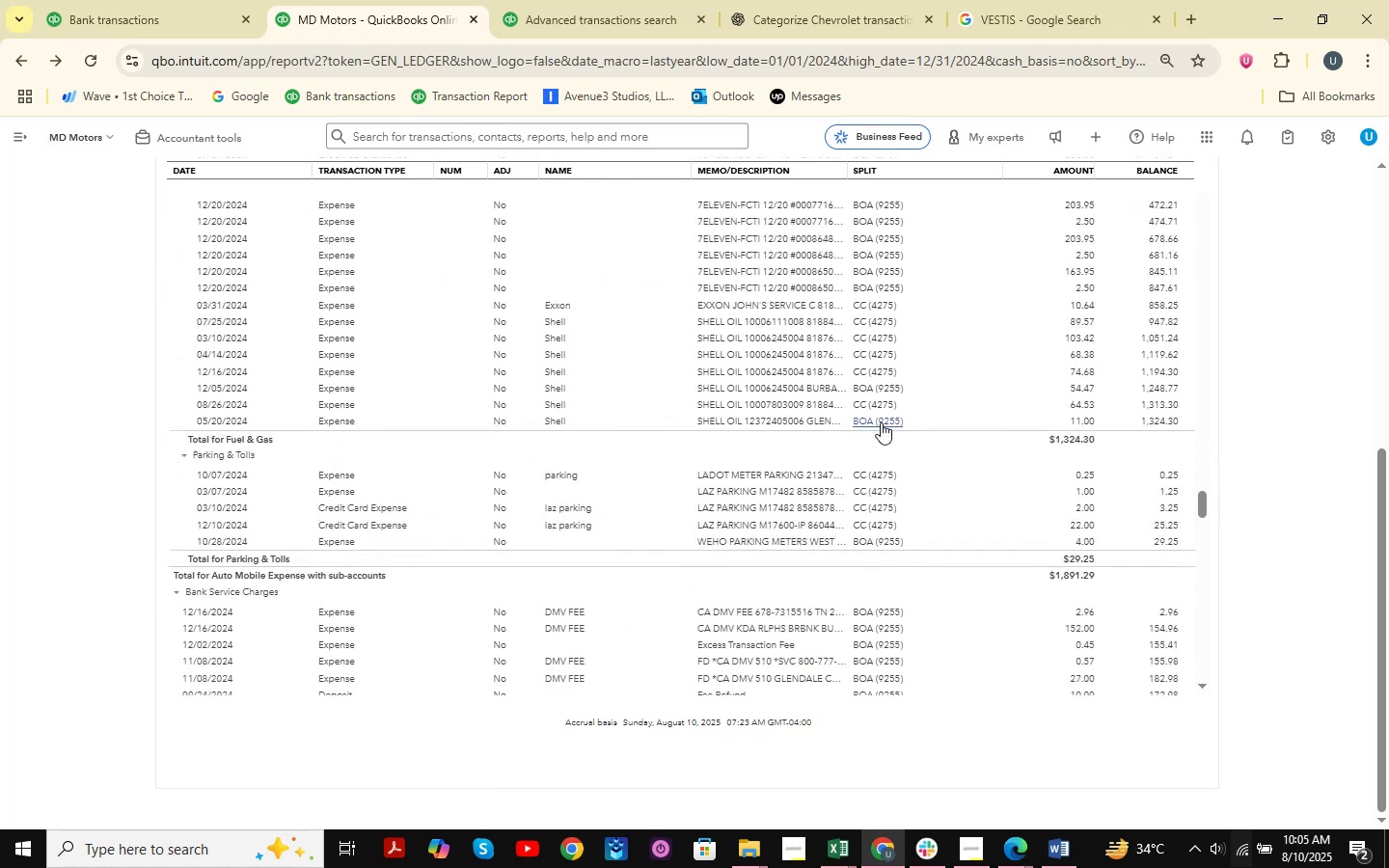 
scroll: coordinate [935, 435], scroll_direction: up, amount: 152.0
 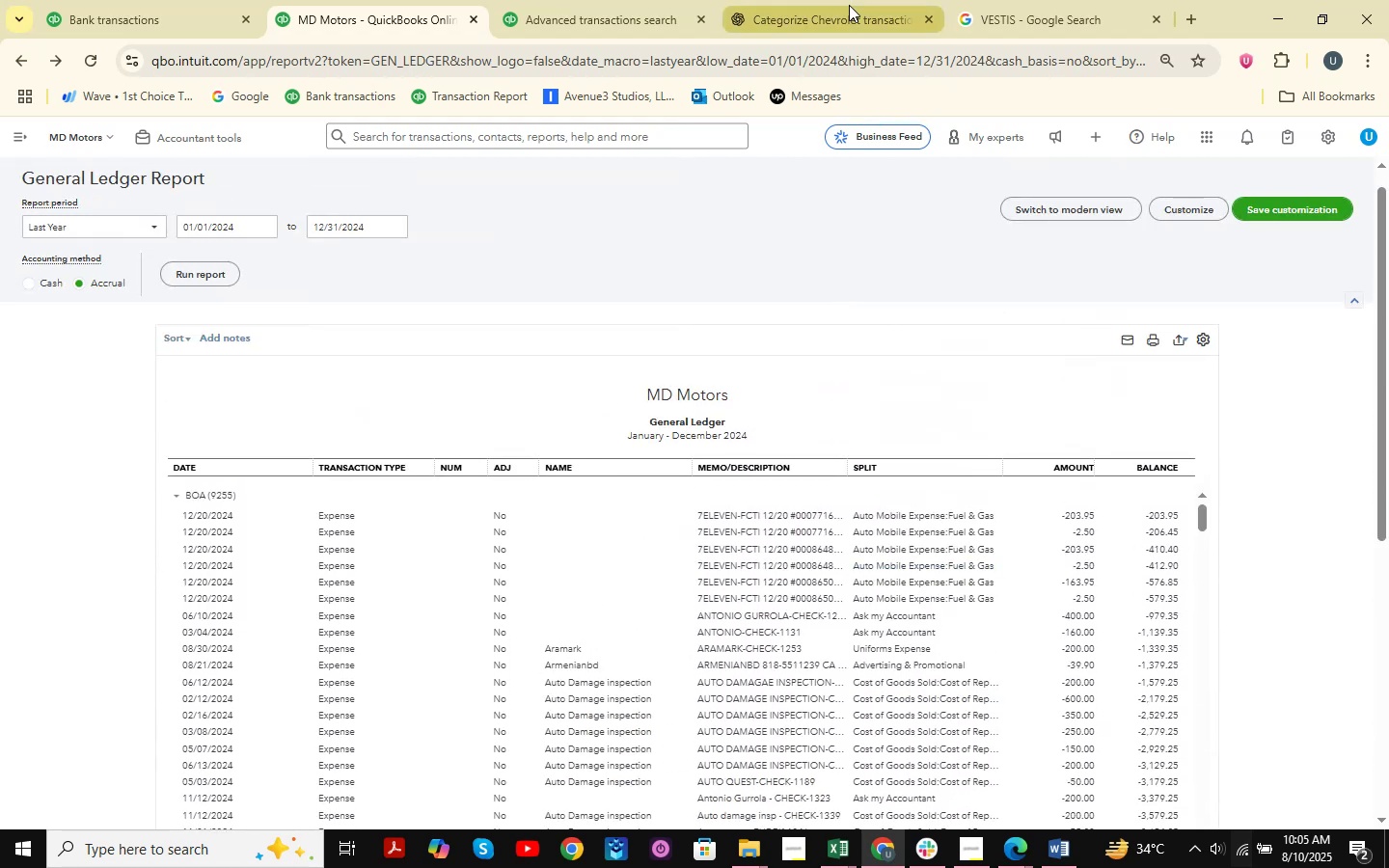 
double_click([574, 9])
 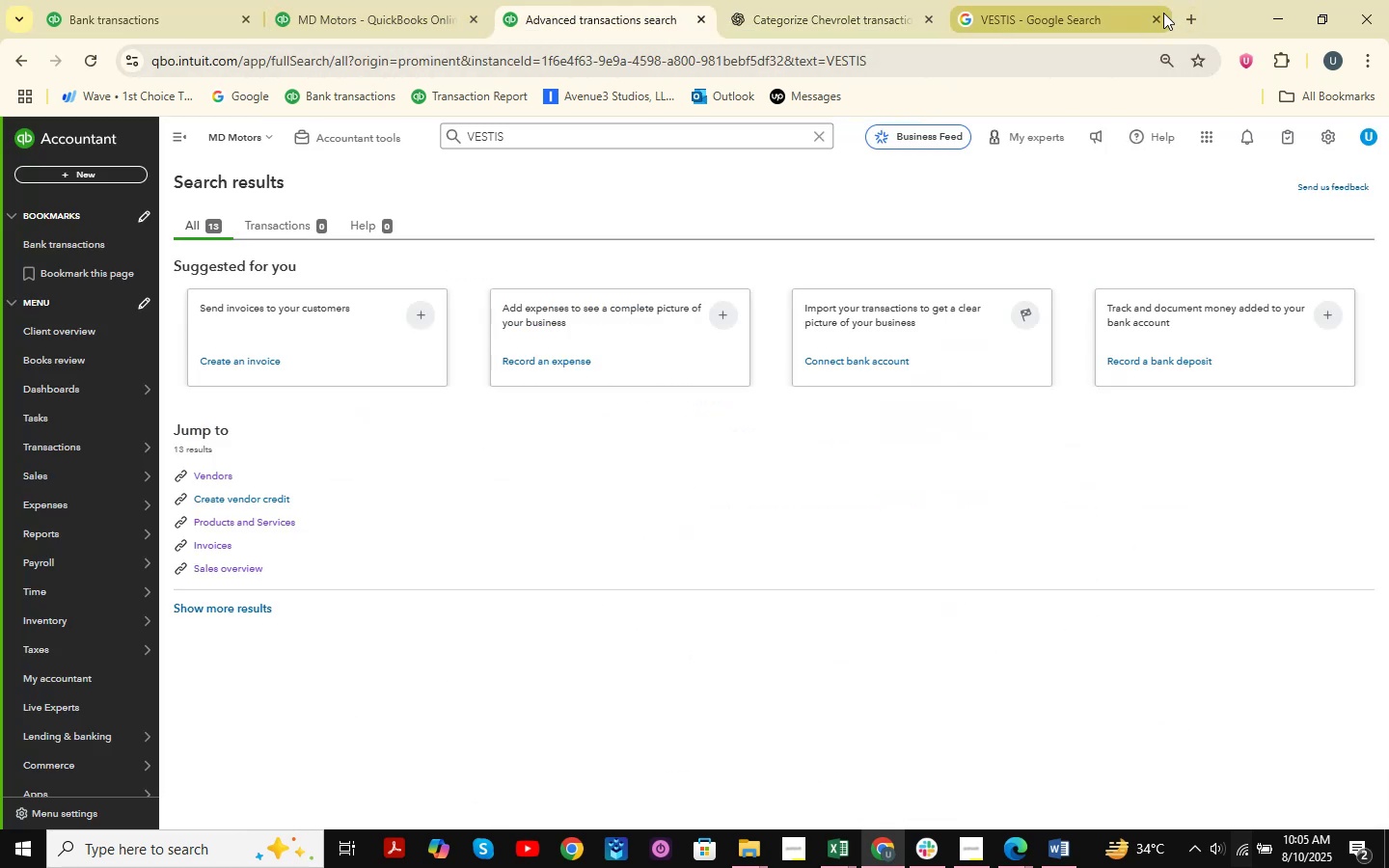 
left_click([346, 7])
 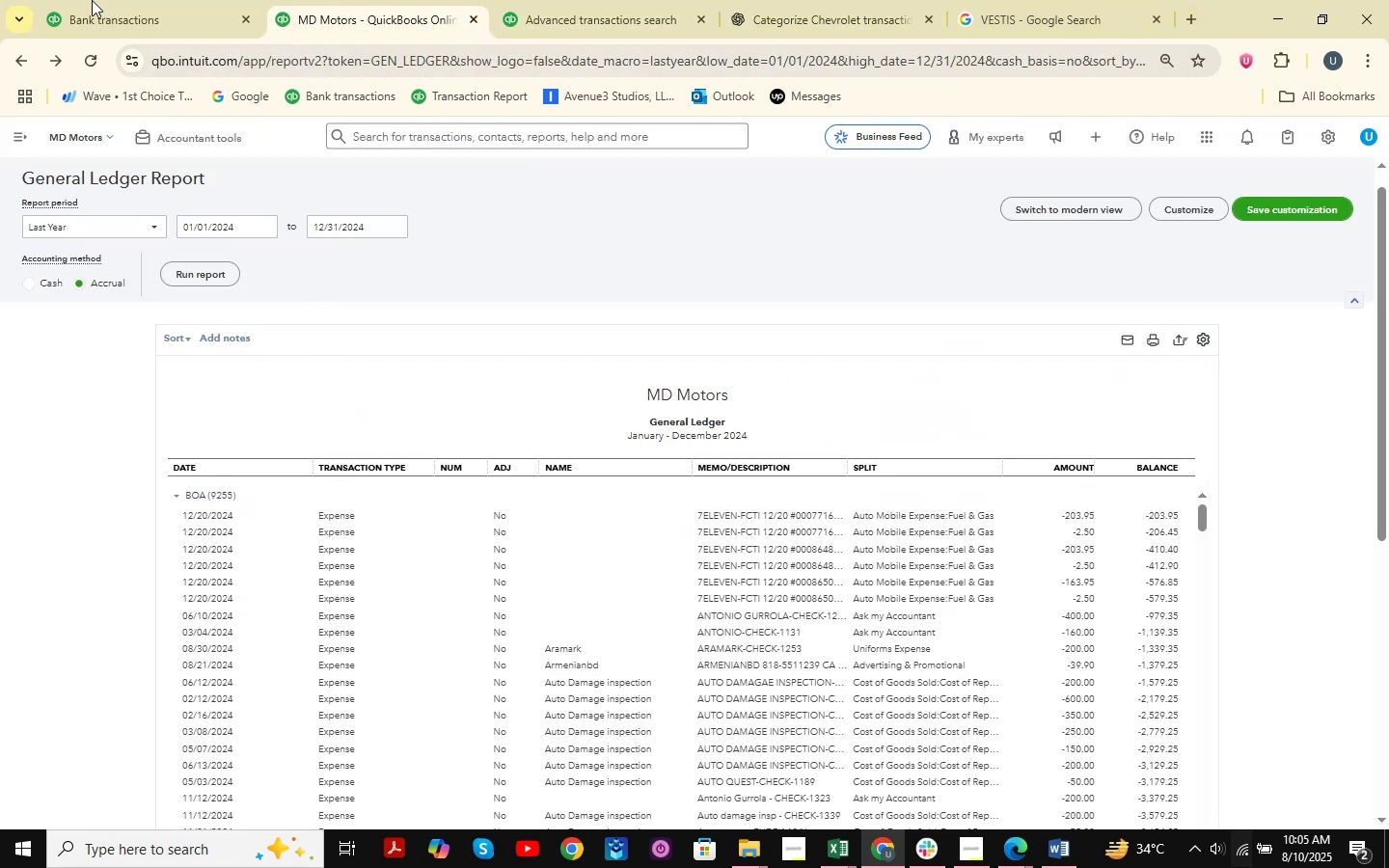 
left_click([95, 0])
 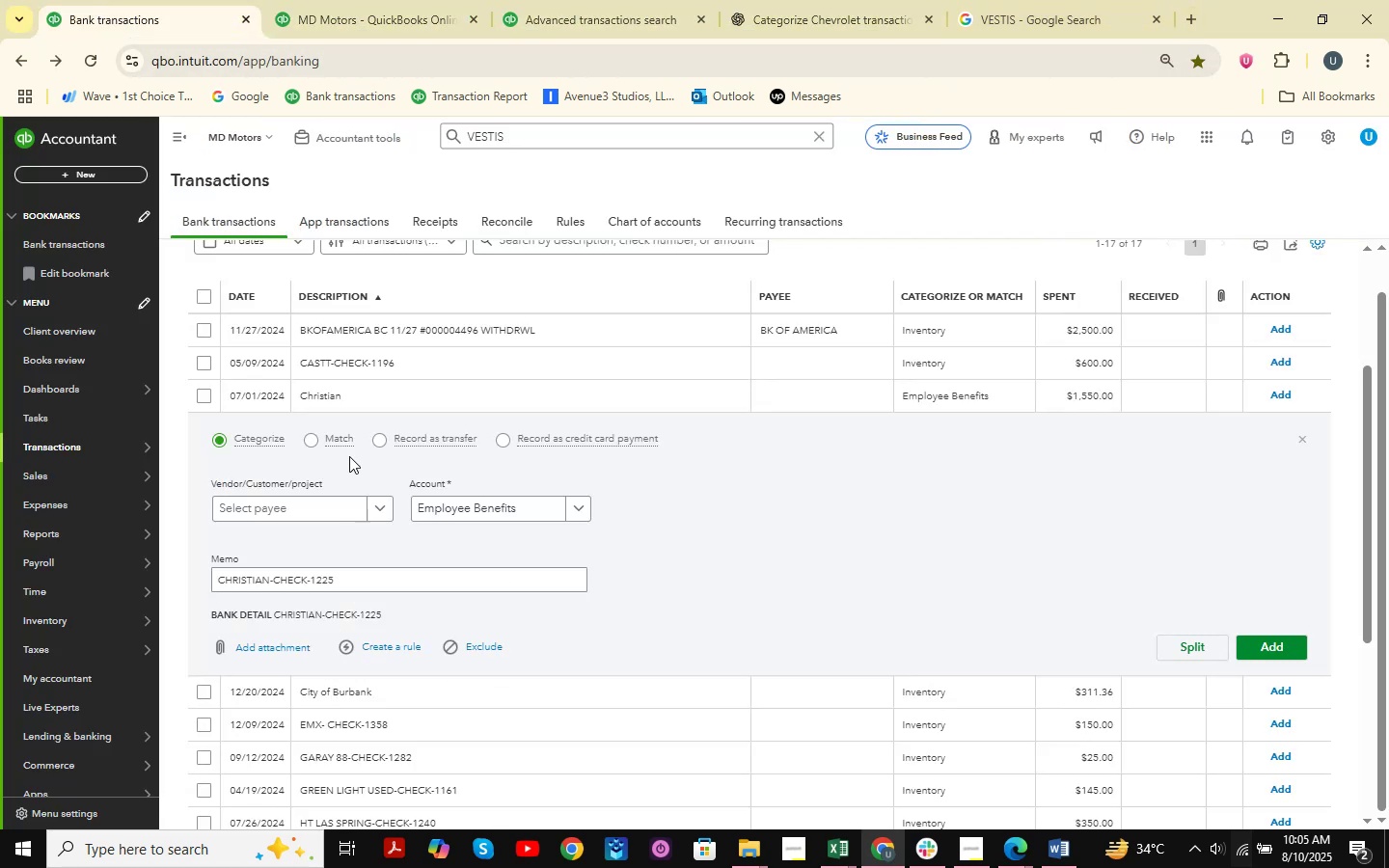 
scroll: coordinate [353, 431], scroll_direction: down, amount: 2.0
 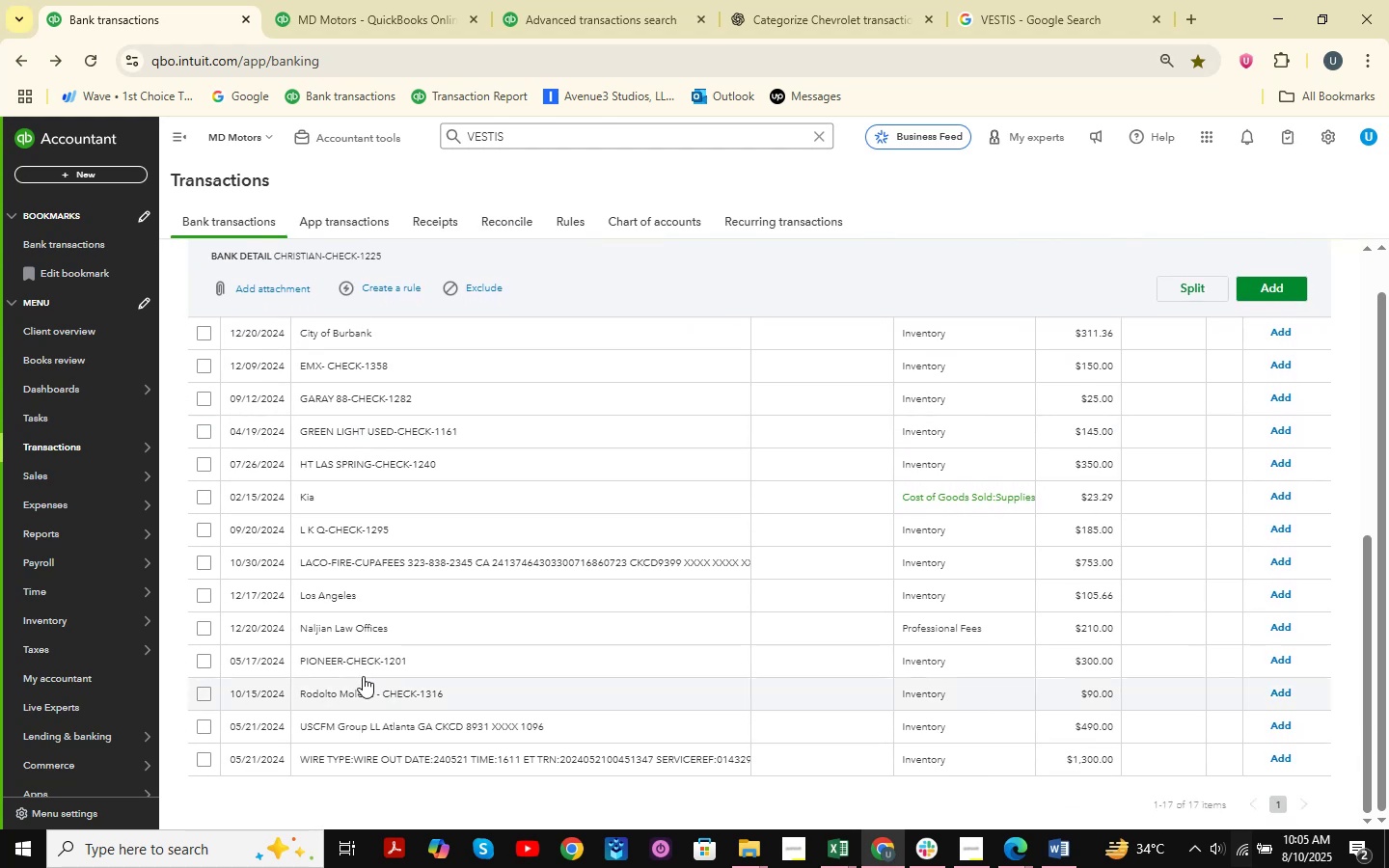 
left_click([360, 631])
 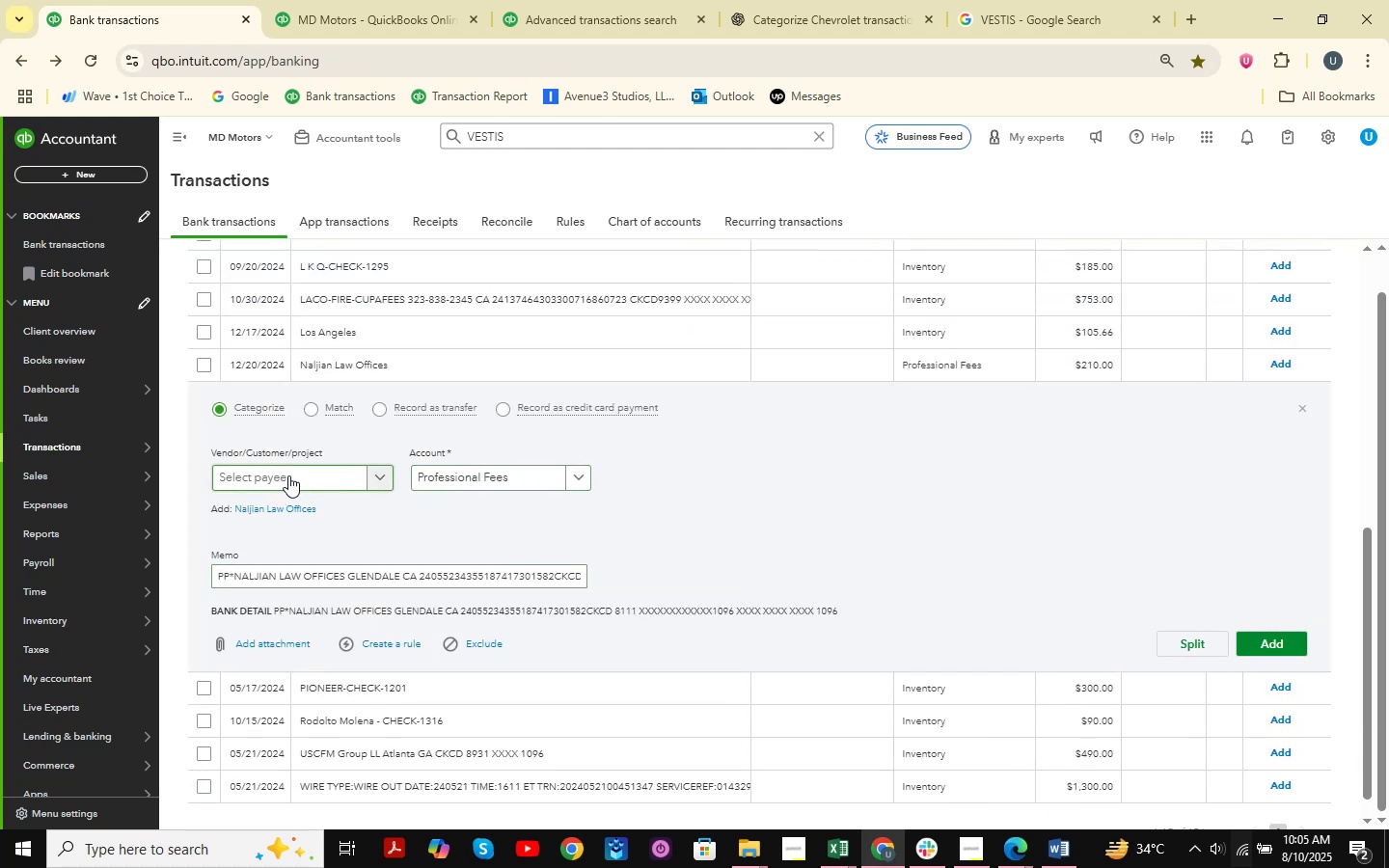 
wait(7.03)
 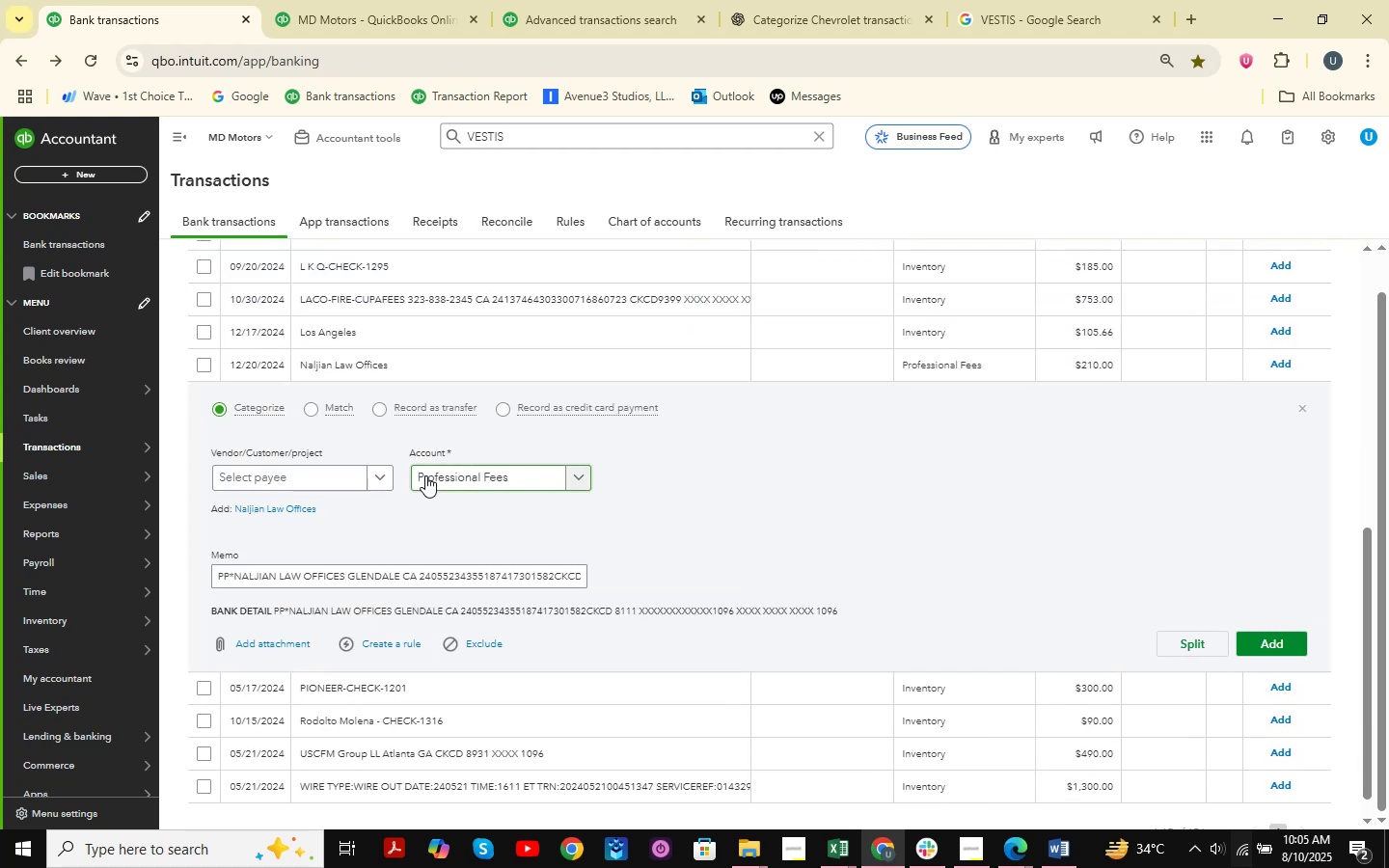 
left_click_drag(start_coordinate=[232, 582], to_coordinate=[248, 584])
 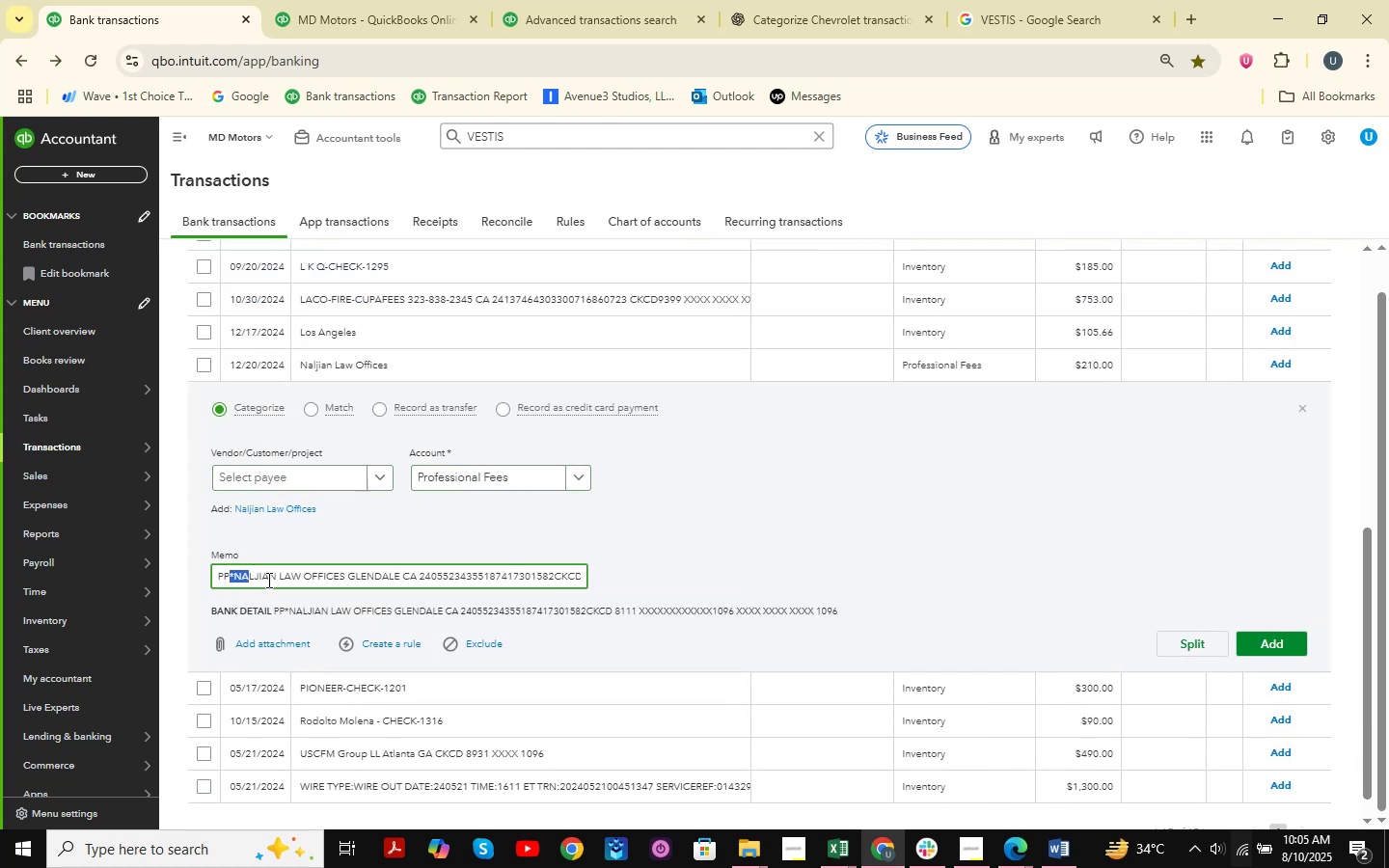 
left_click([267, 580])
 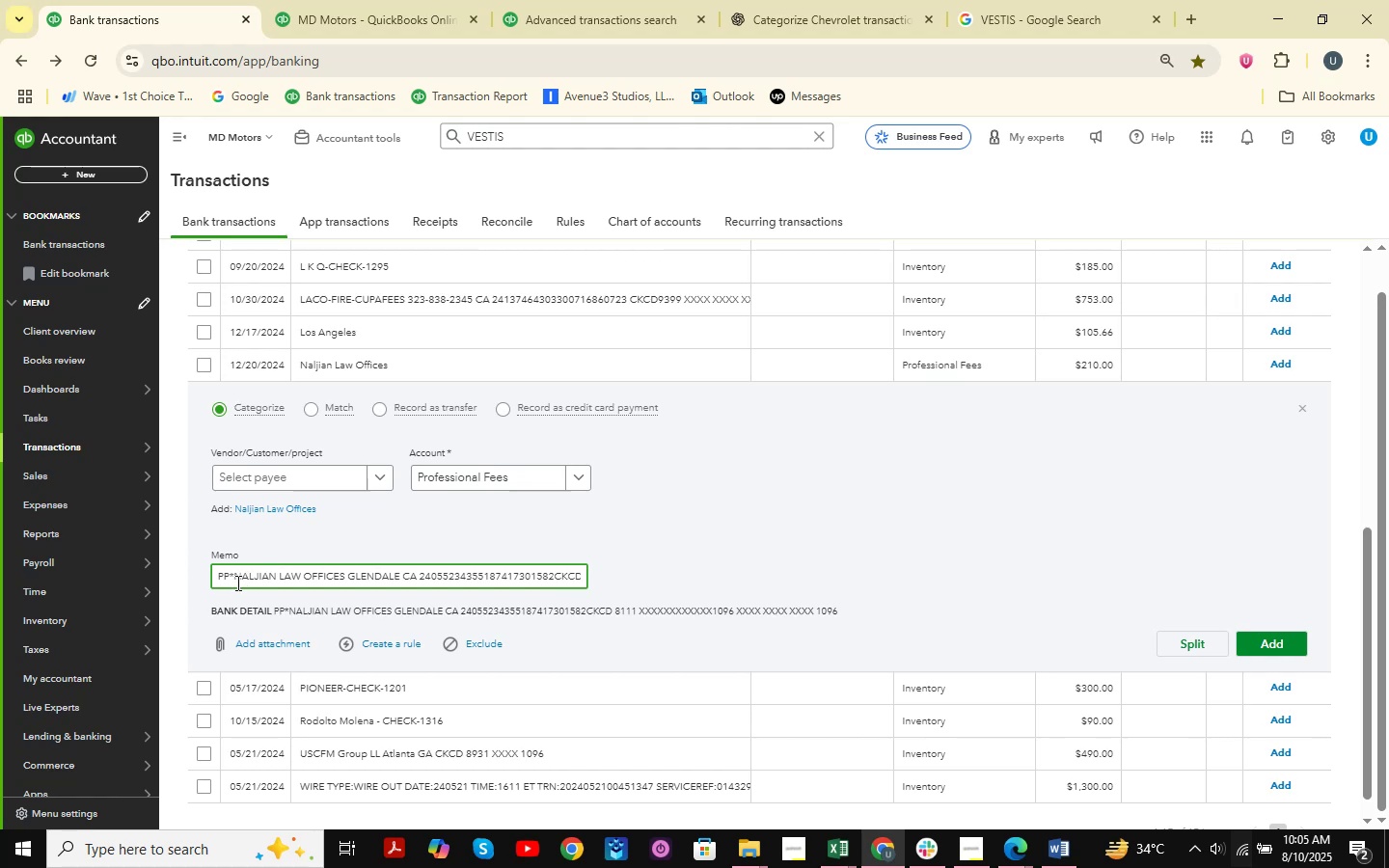 
left_click_drag(start_coordinate=[236, 583], to_coordinate=[345, 583])
 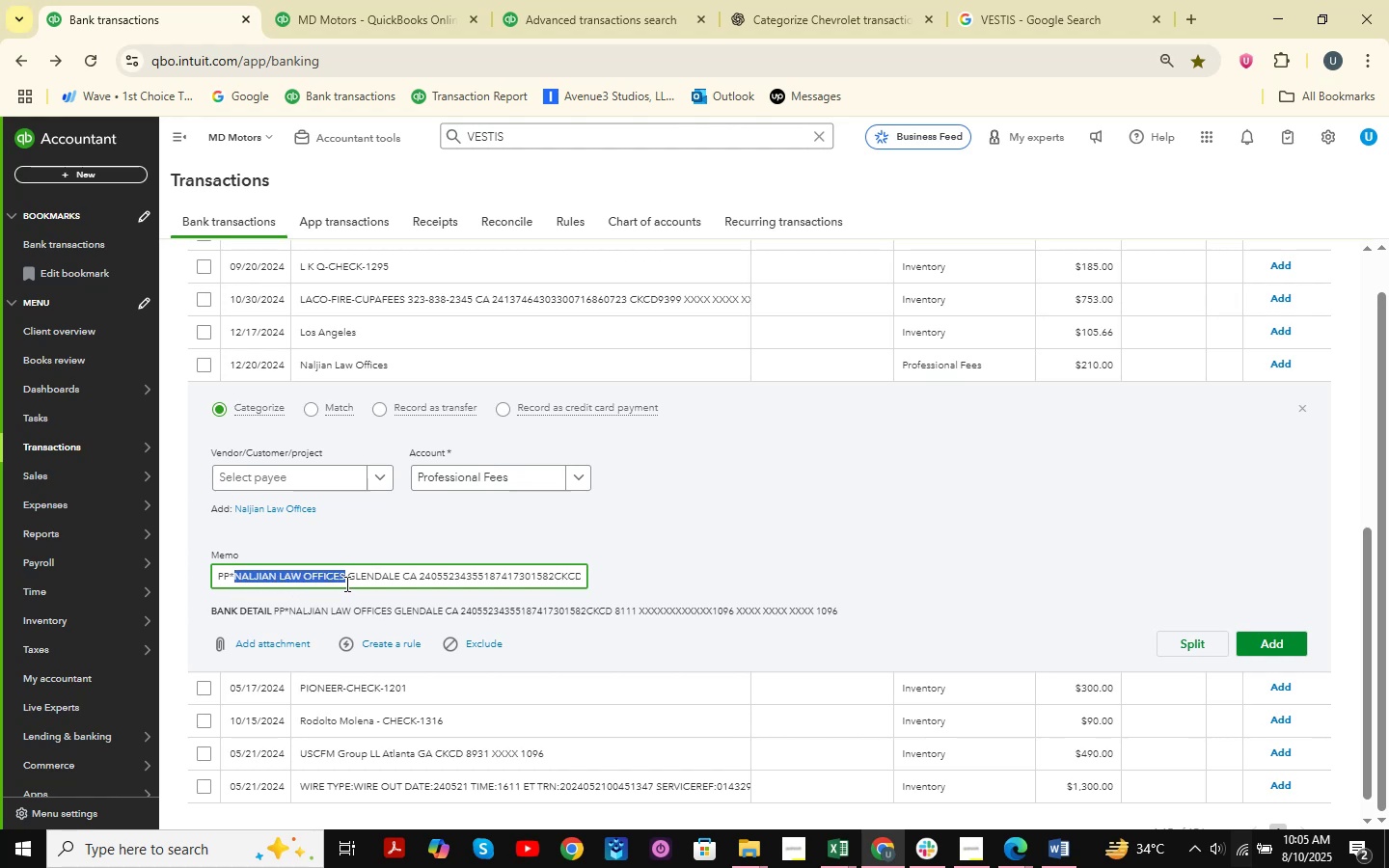 
key(Control+C)
 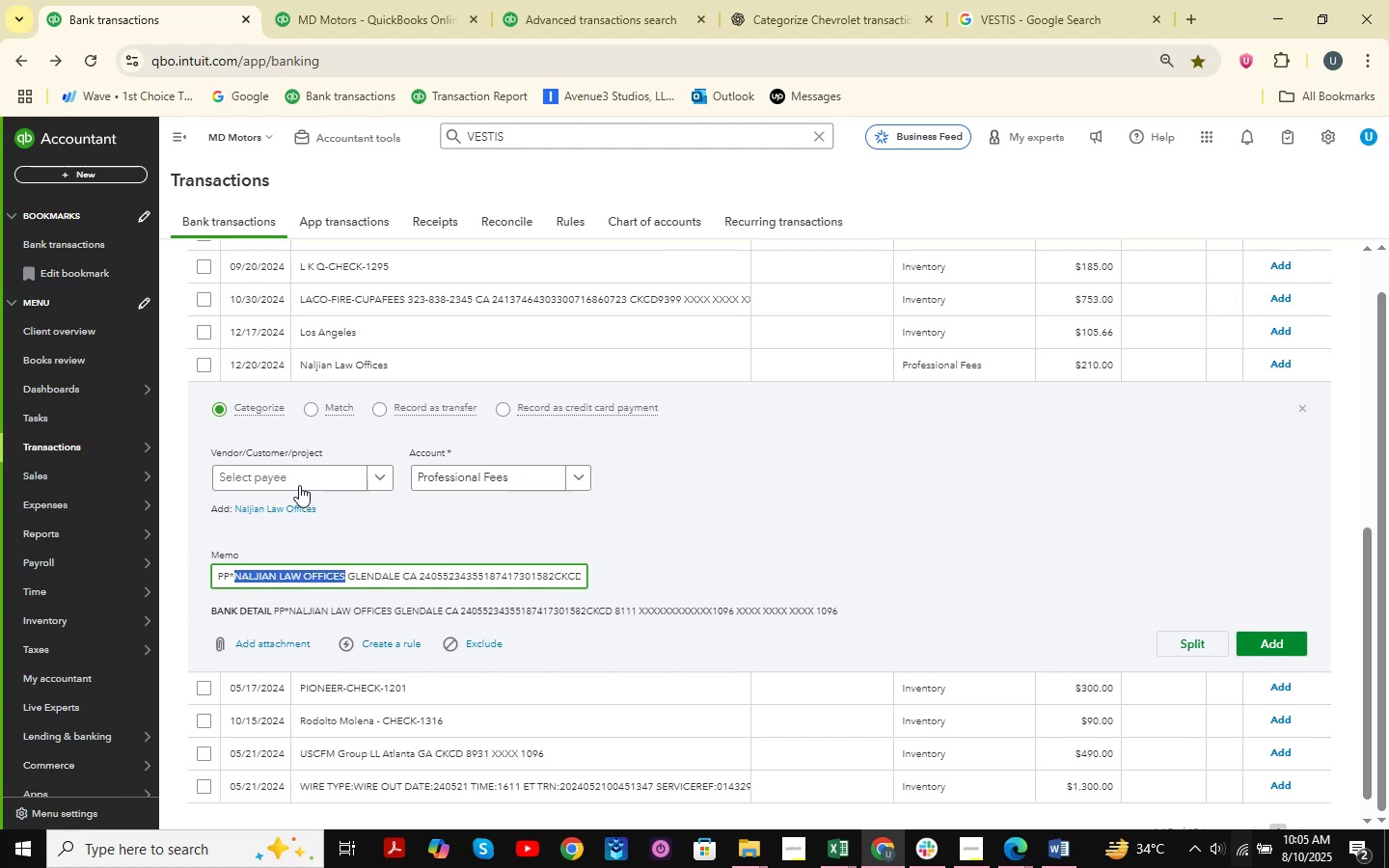 
left_click([299, 478])
 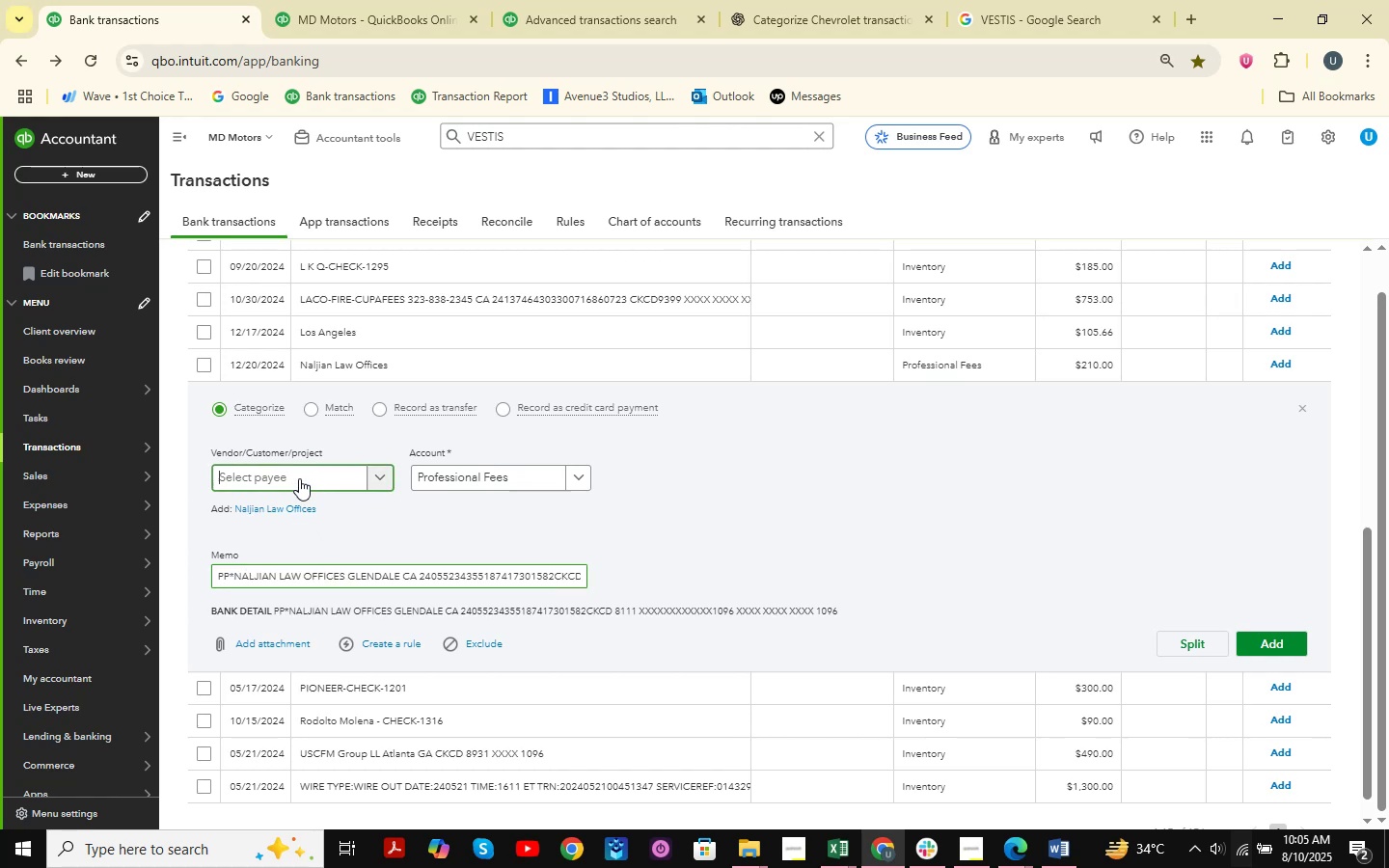 
key(Control+ControlLeft)
 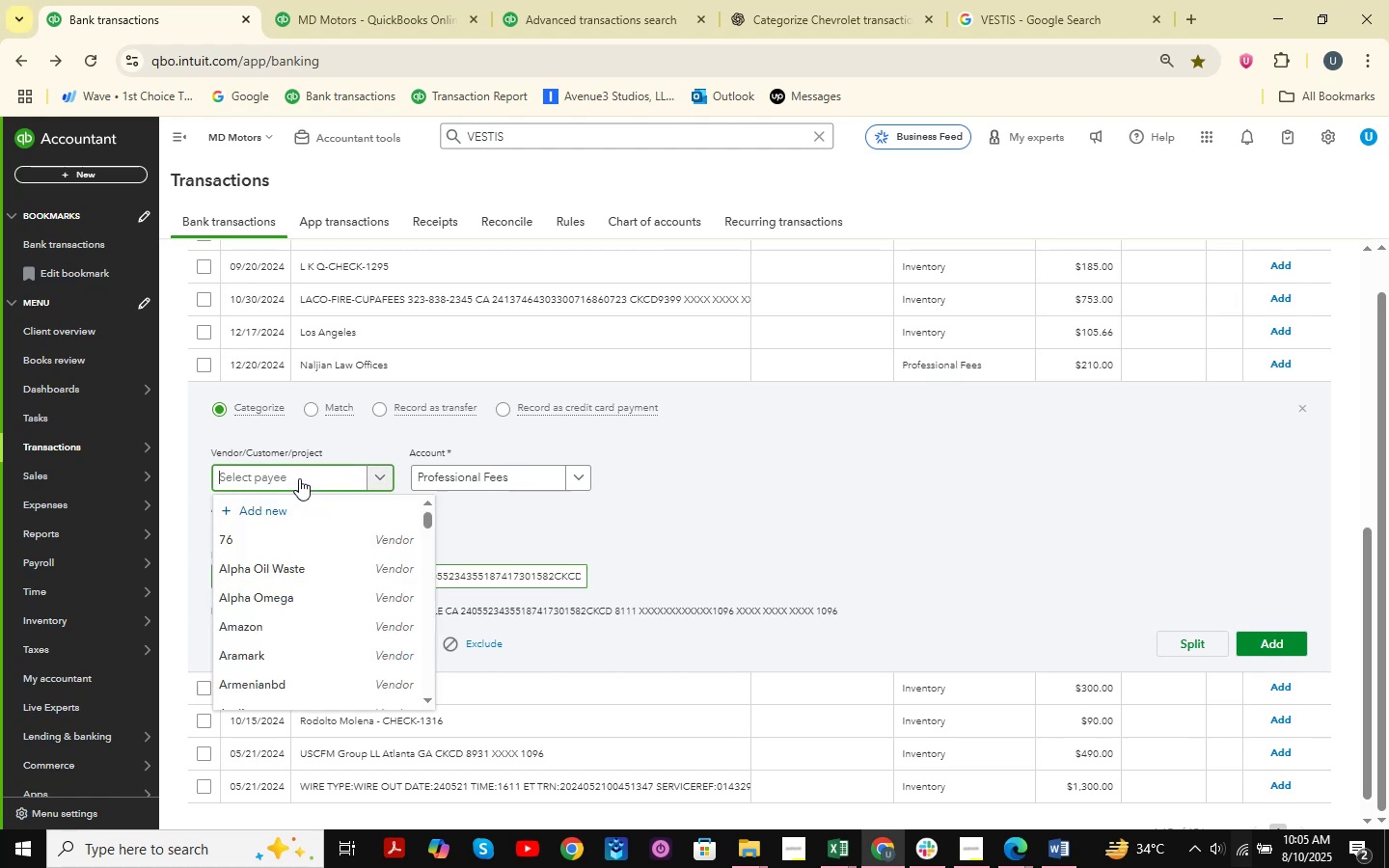 
key(Control+V)
 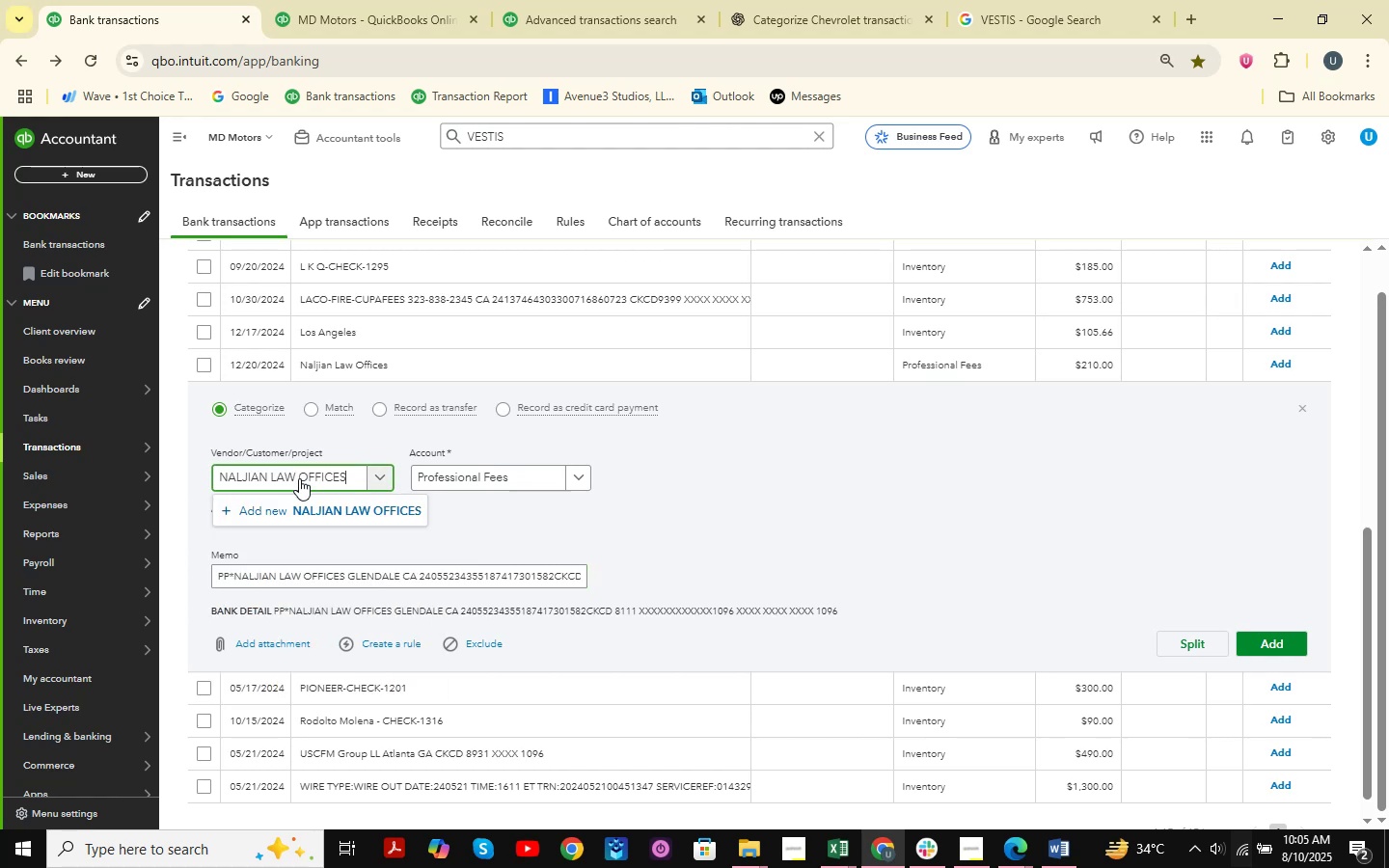 
hold_key(key=Backspace, duration=0.71)
 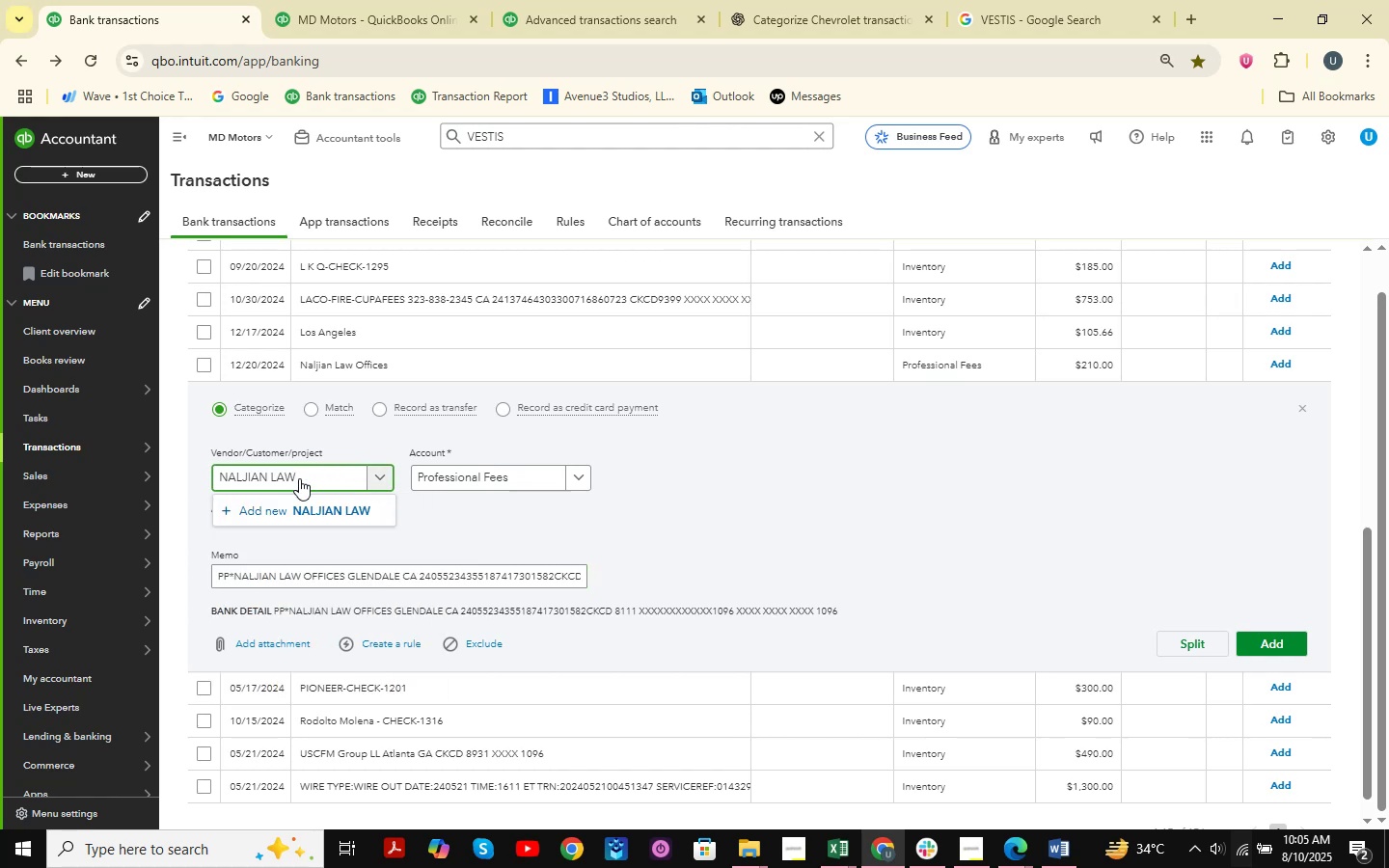 
key(Backspace)
 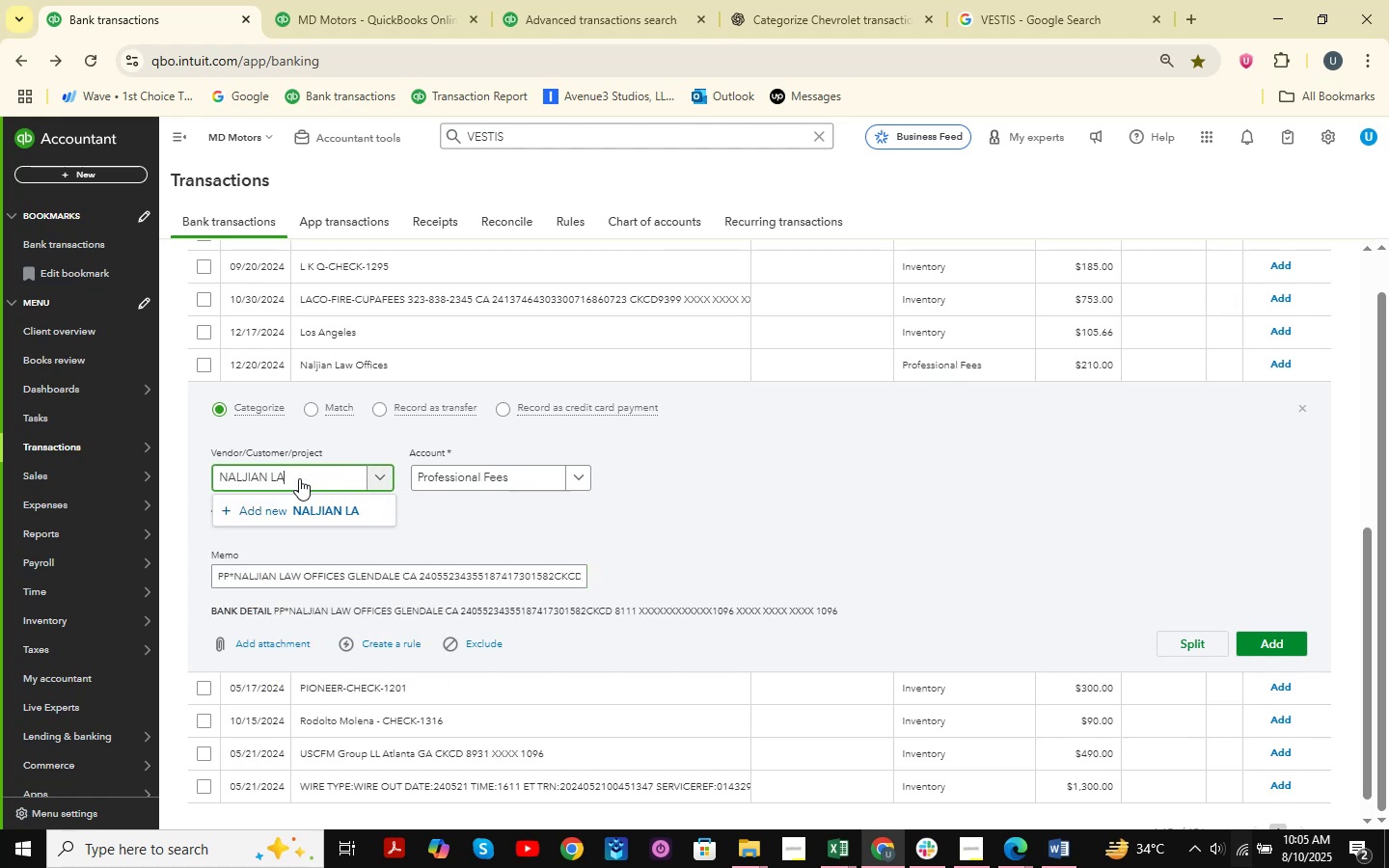 
key(Backspace)
 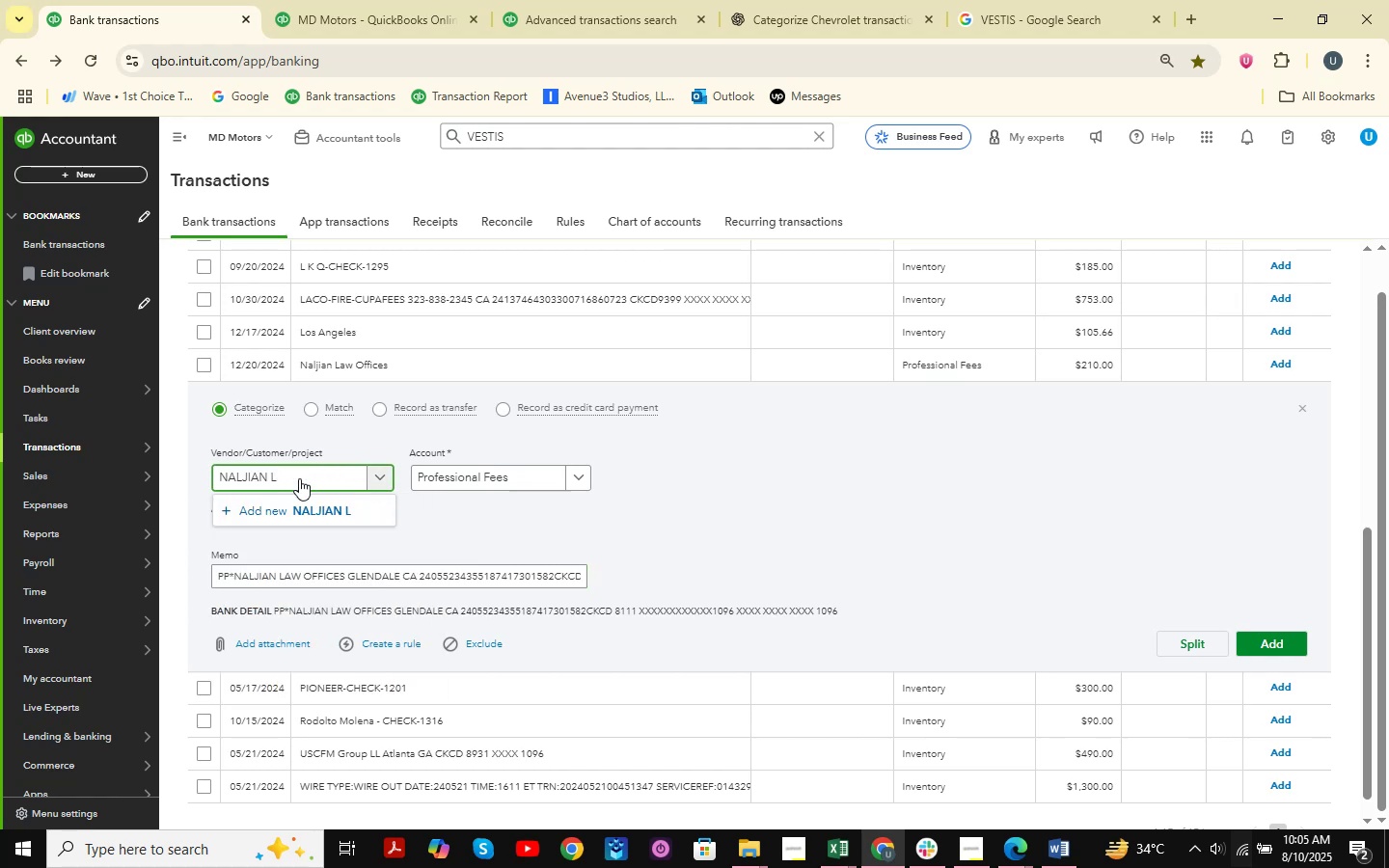 
key(Backspace)
 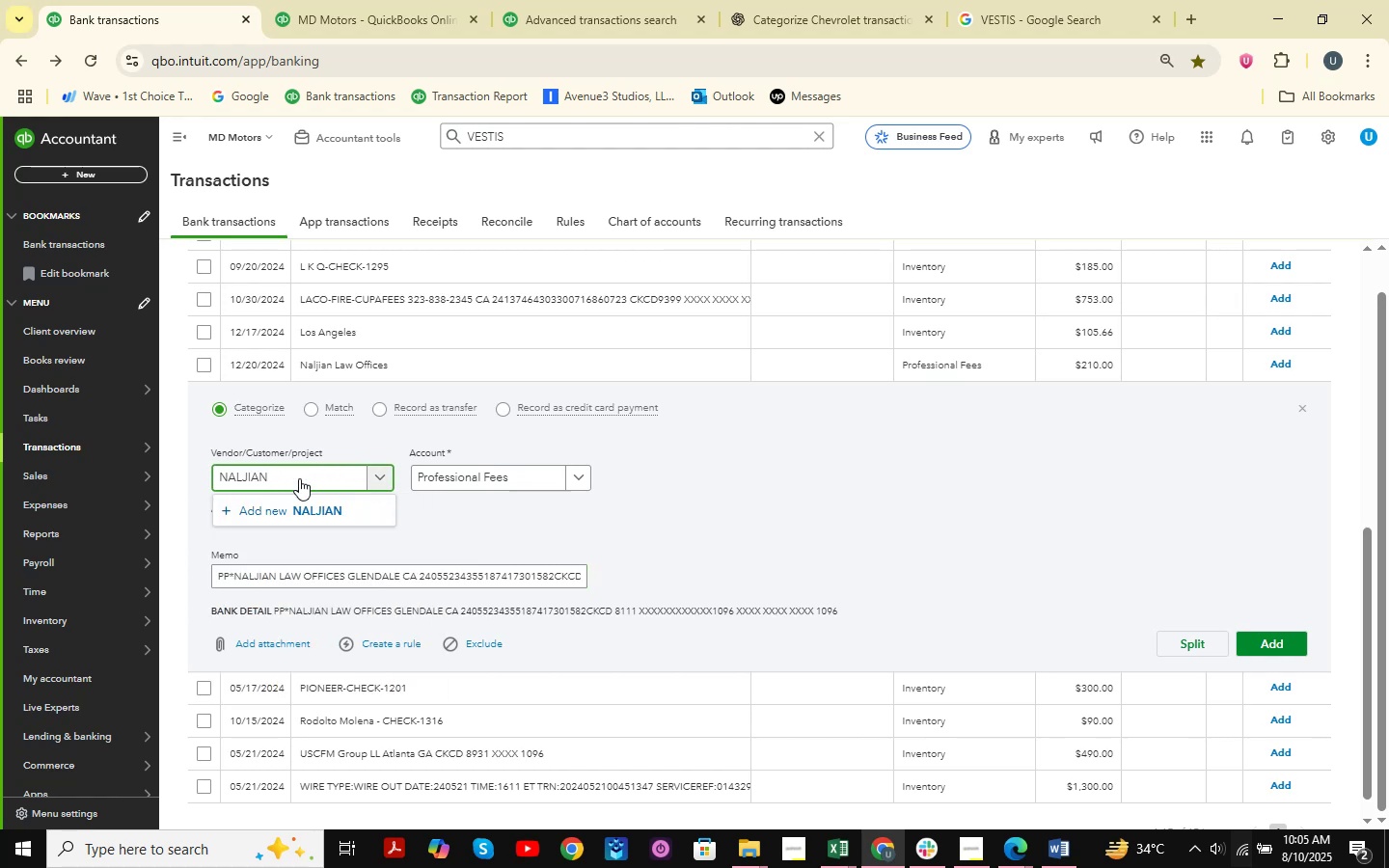 
key(Backspace)
 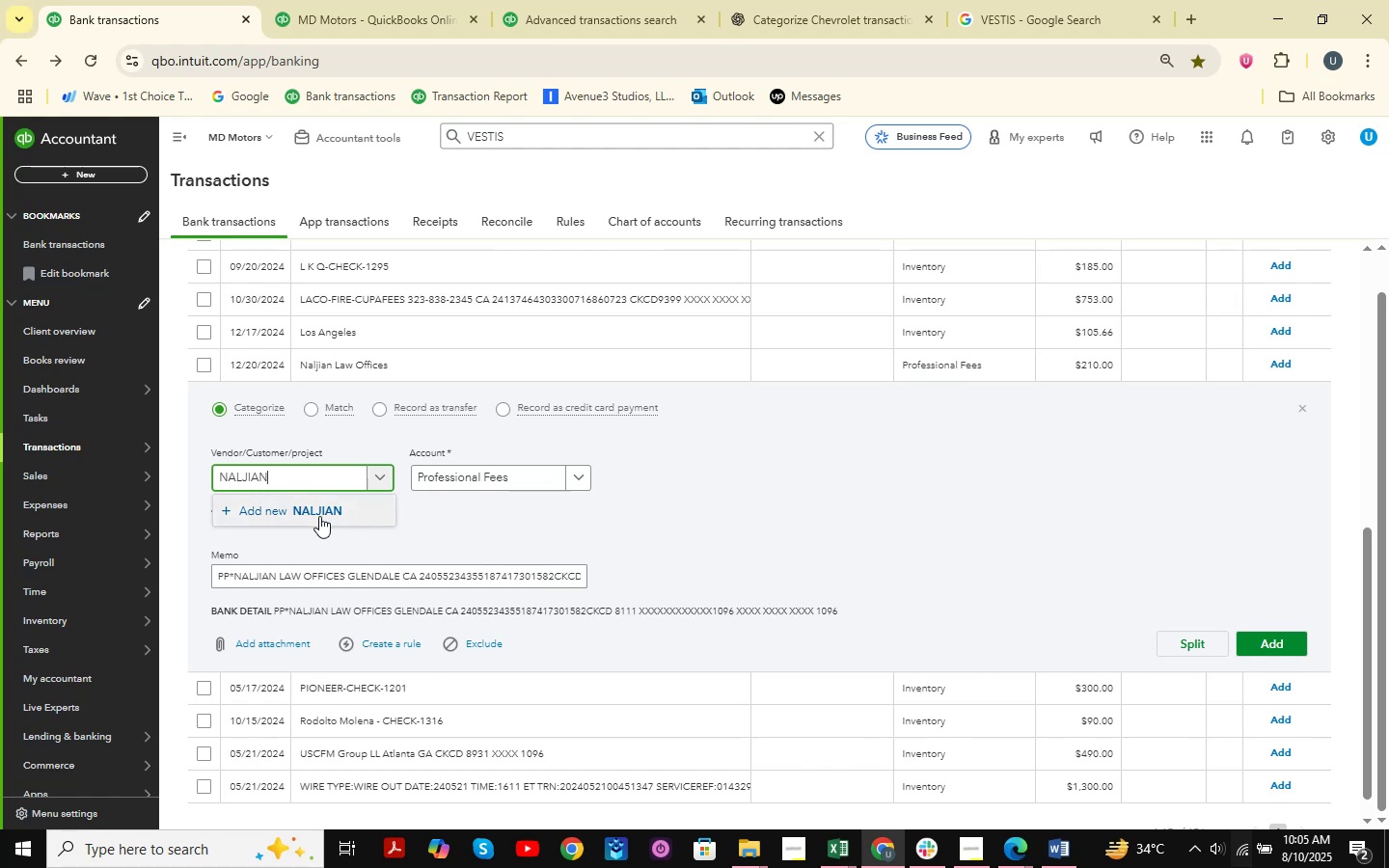 
left_click_drag(start_coordinate=[333, 476], to_coordinate=[163, 473])
 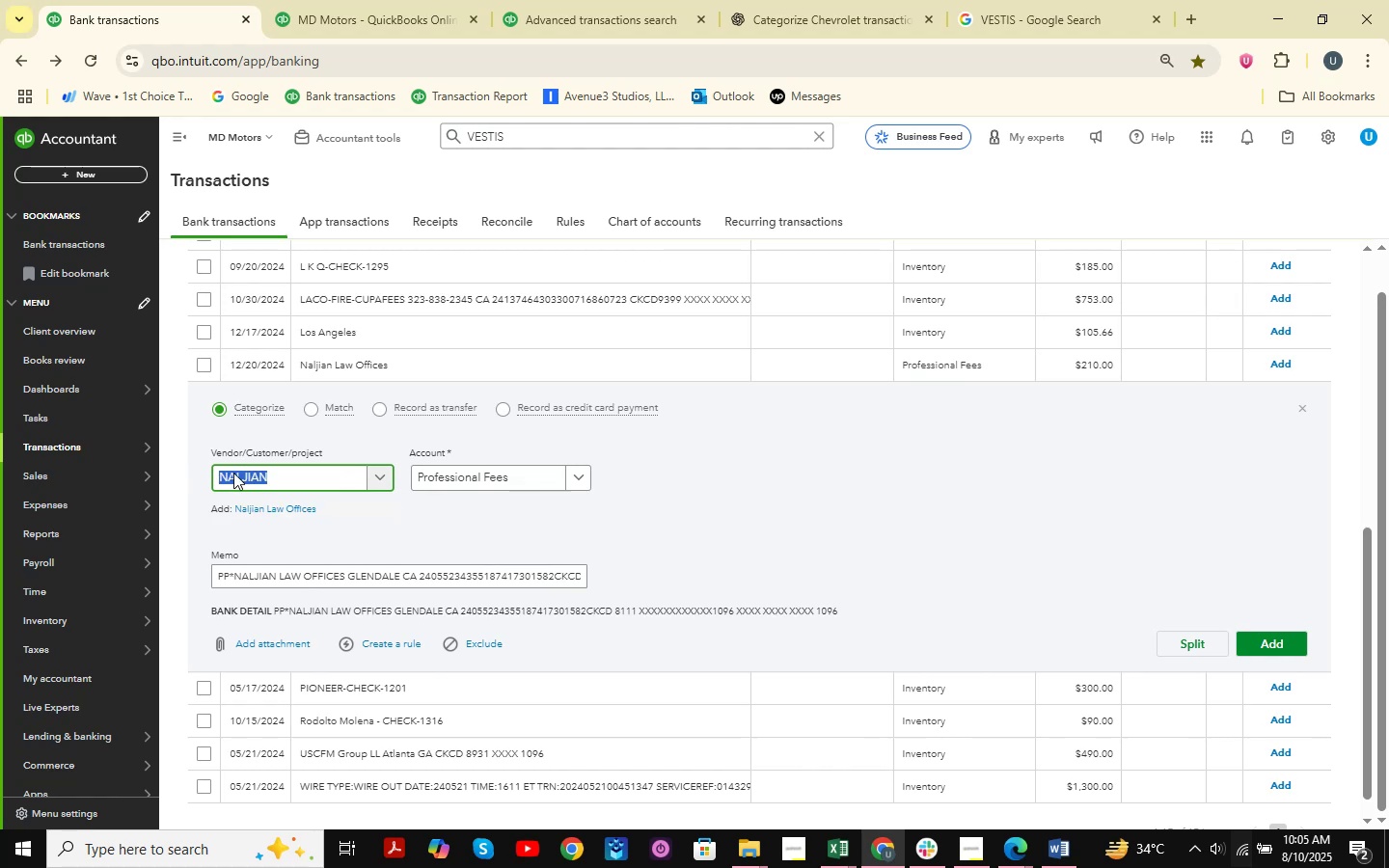 
key(Control+V)
 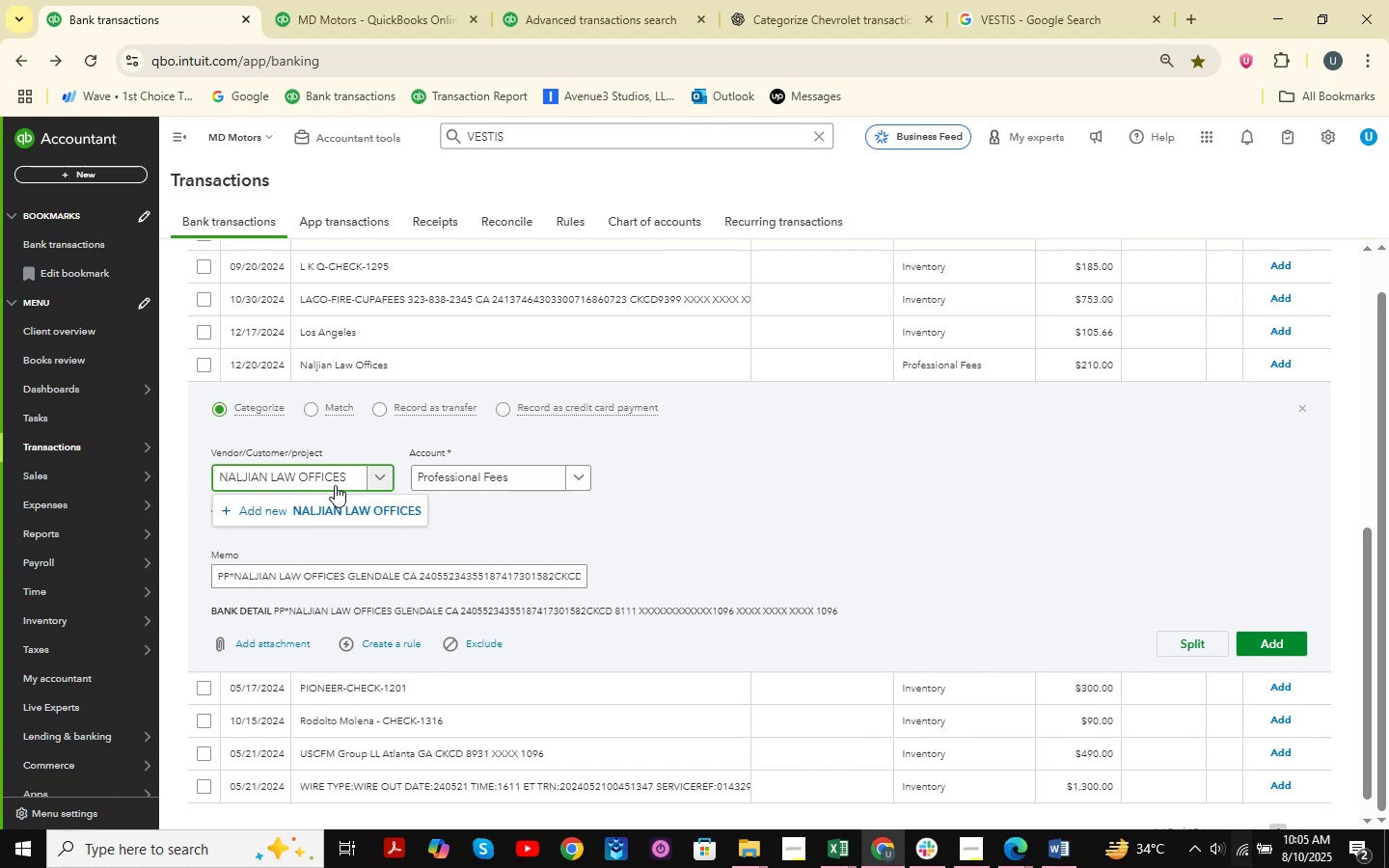 
left_click([327, 501])
 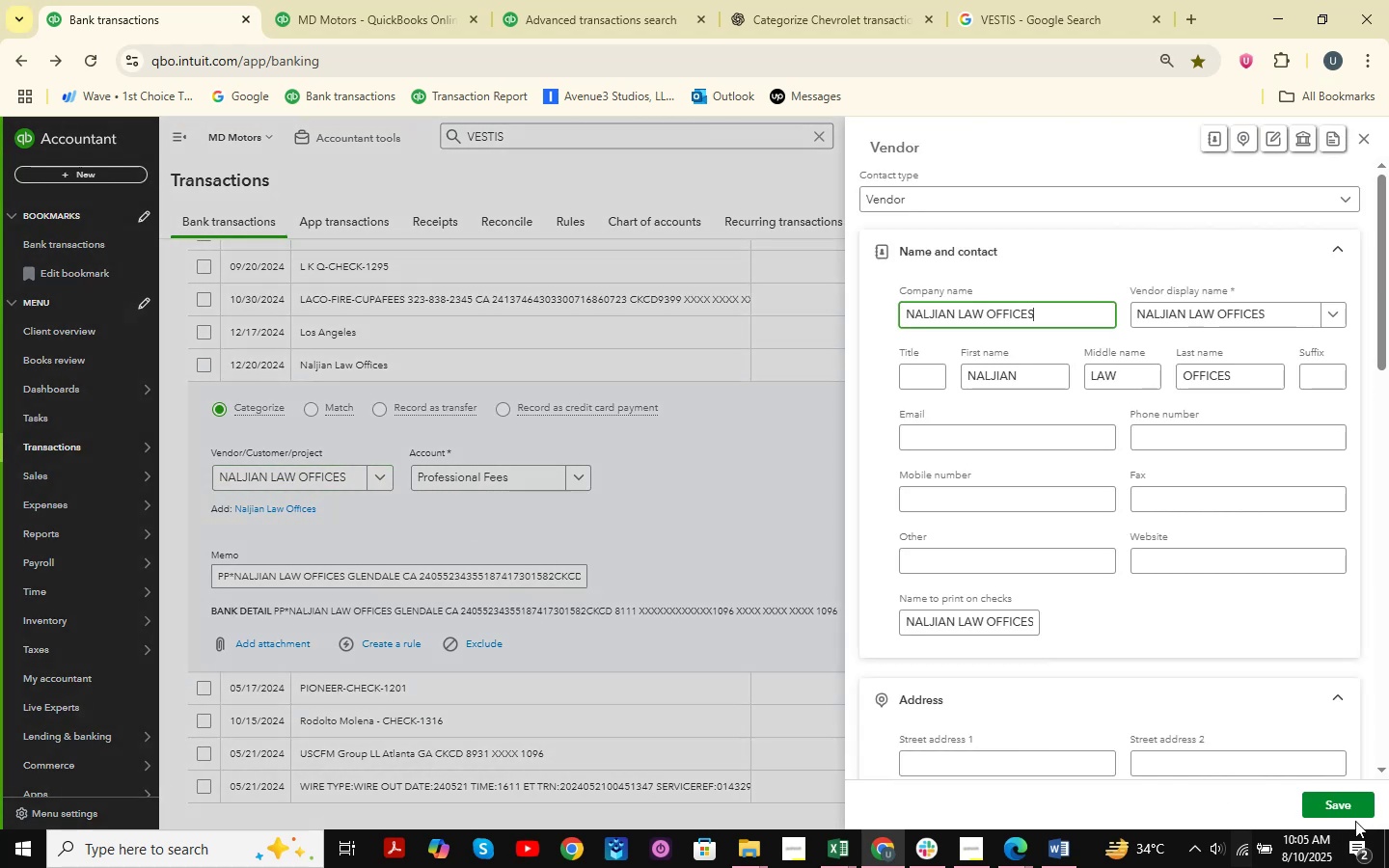 
left_click([1363, 801])
 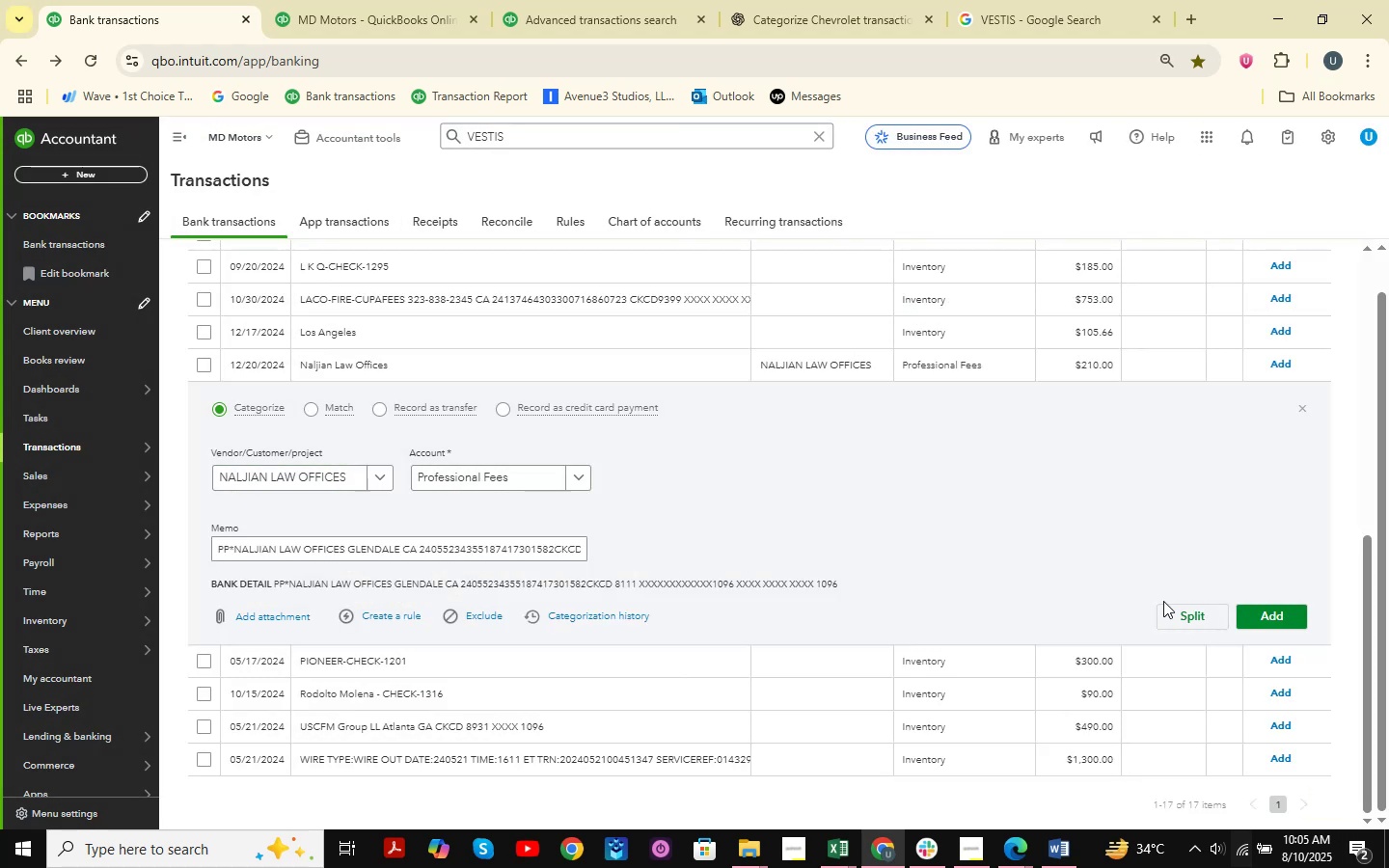 
left_click([1273, 623])
 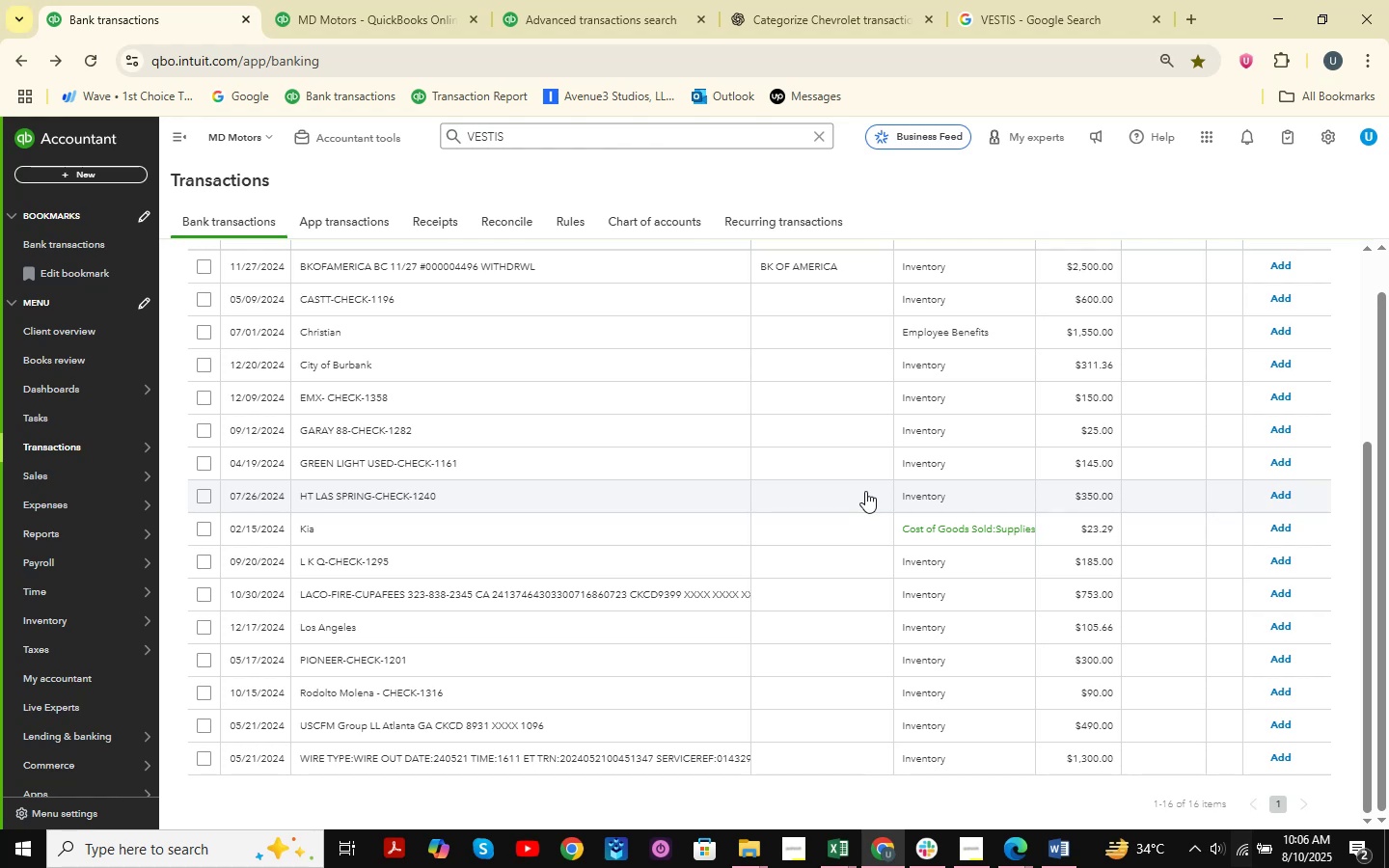 
wait(17.51)
 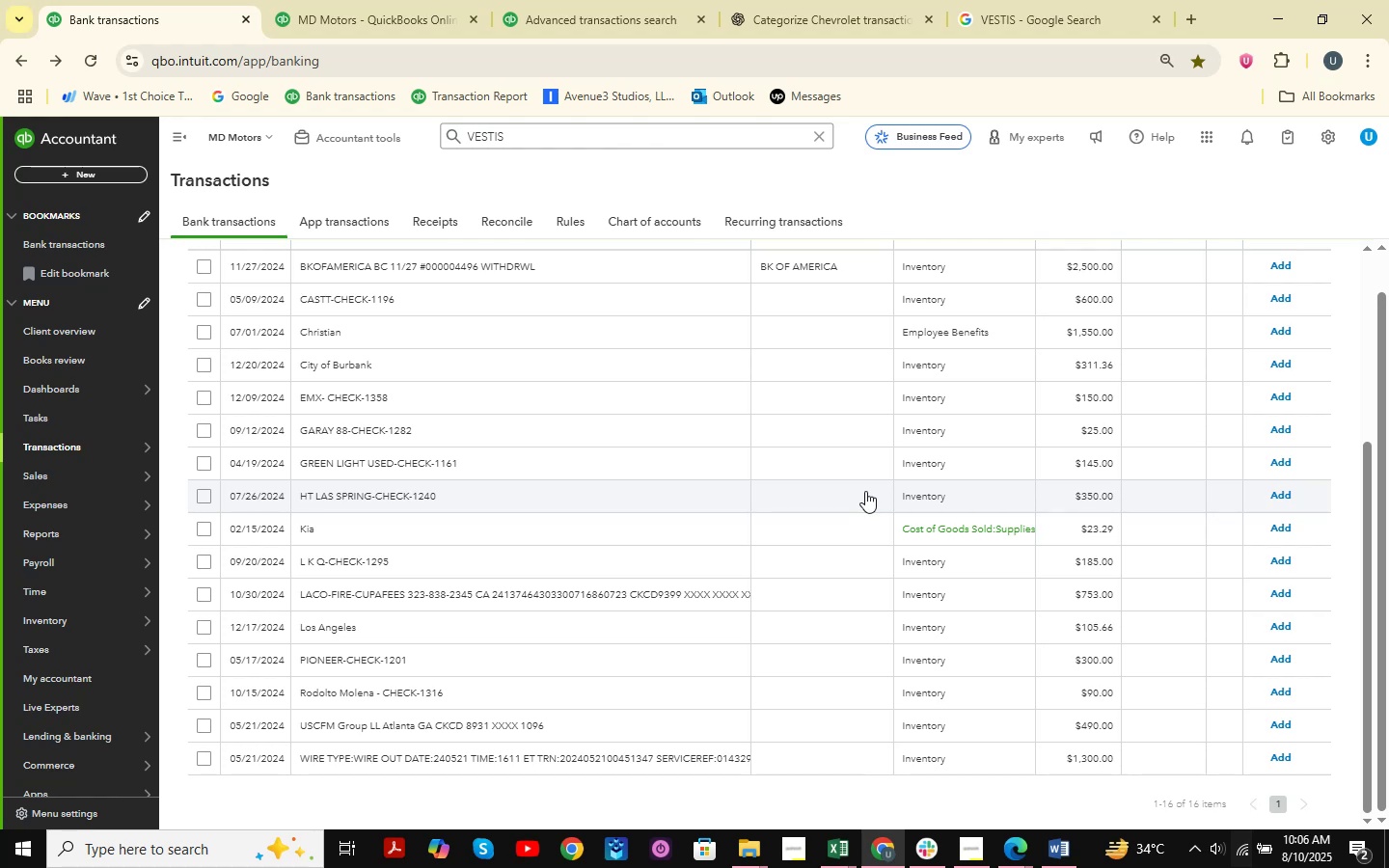 
scroll: coordinate [518, 449], scroll_direction: up, amount: 4.0
 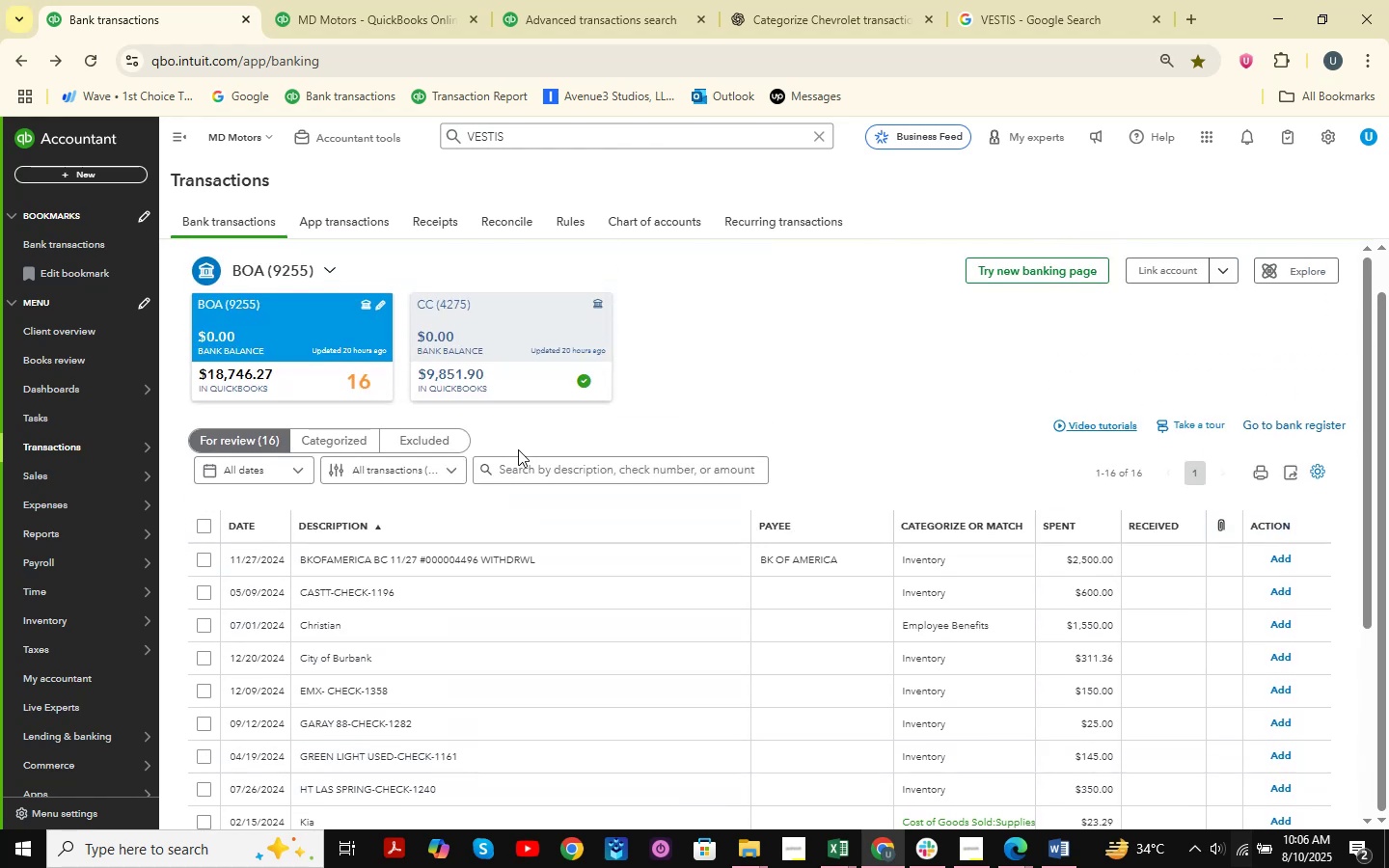 
scroll: coordinate [471, 493], scroll_direction: down, amount: 4.0
 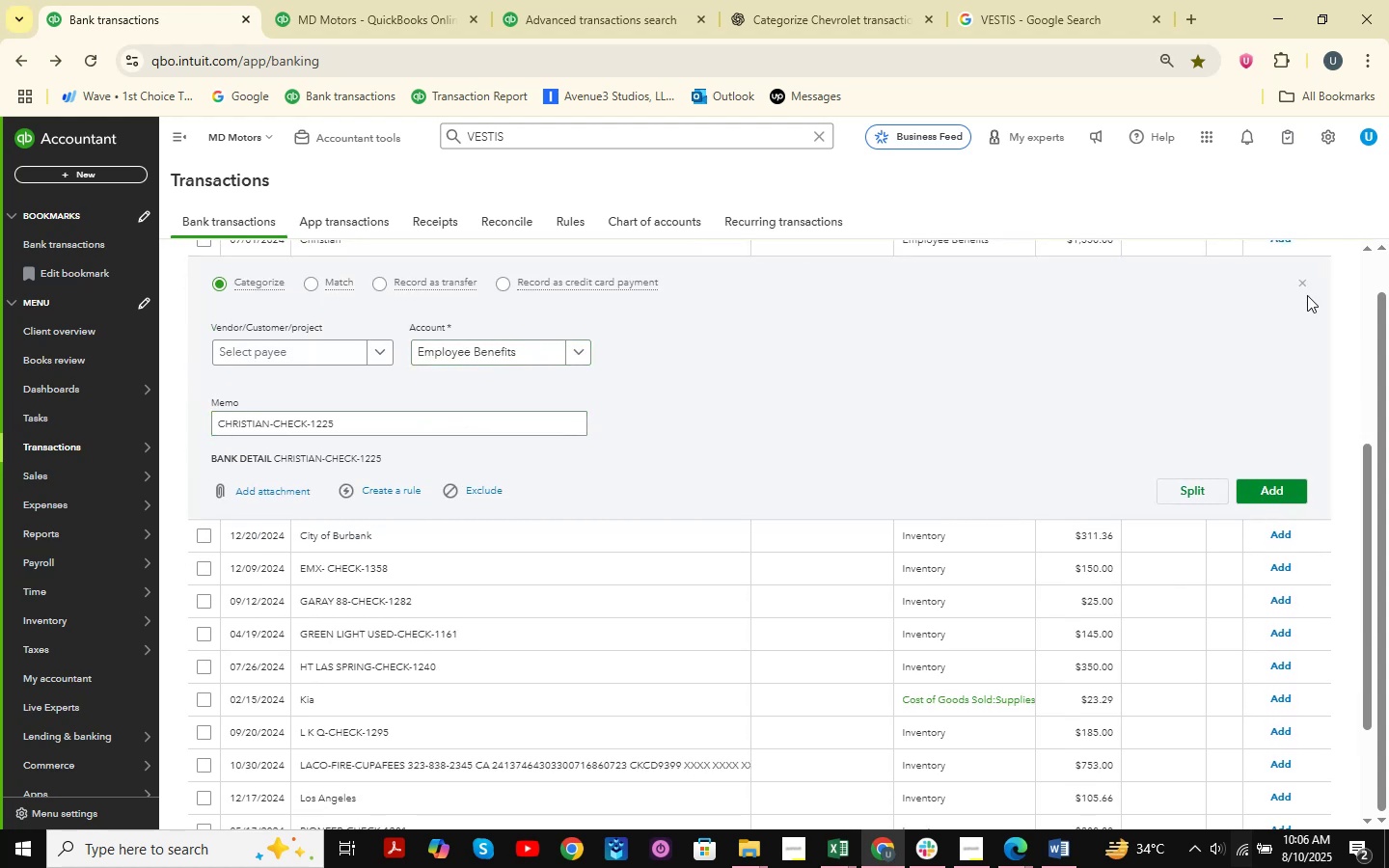 
double_click([1307, 285])
 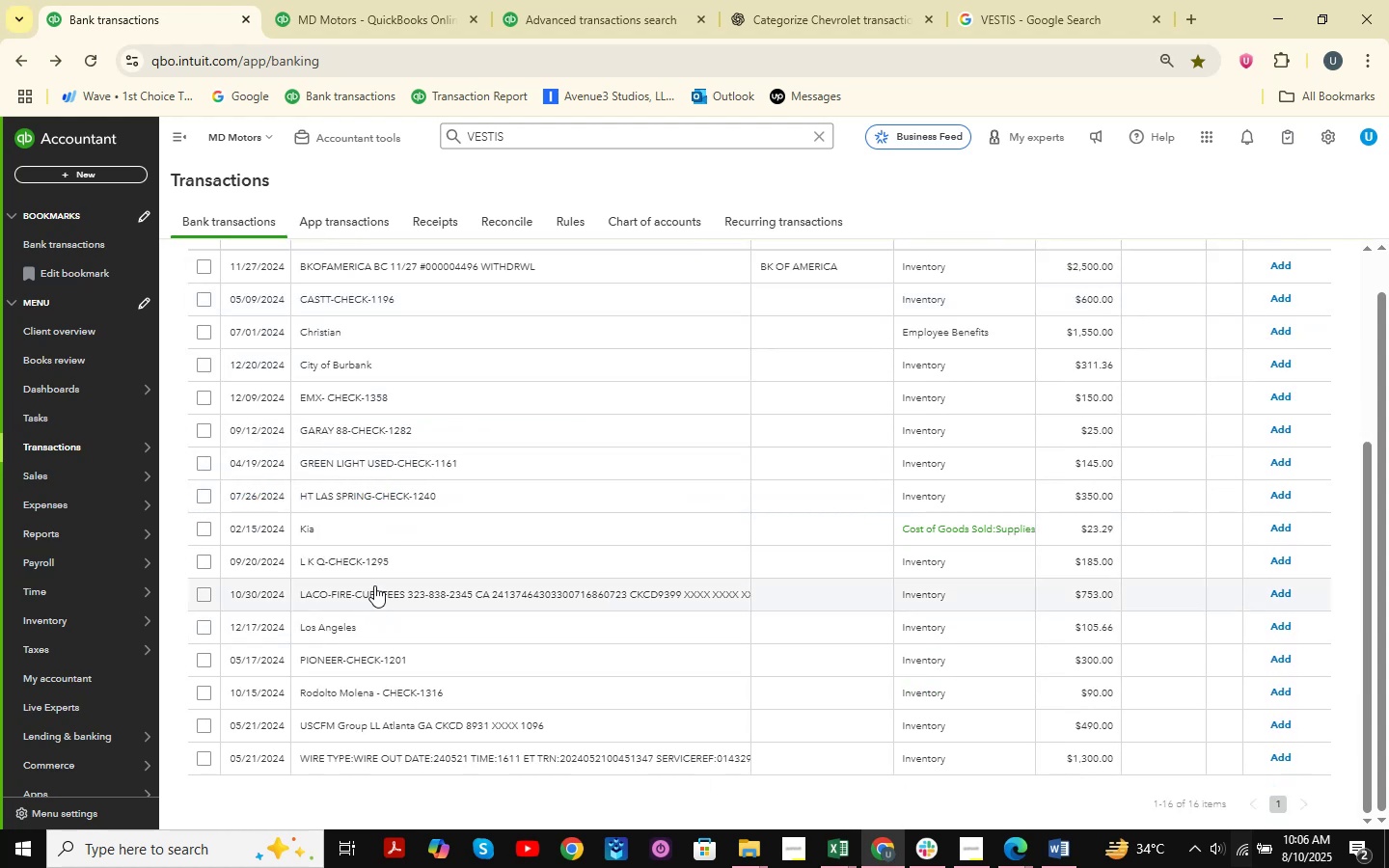 
left_click([379, 535])
 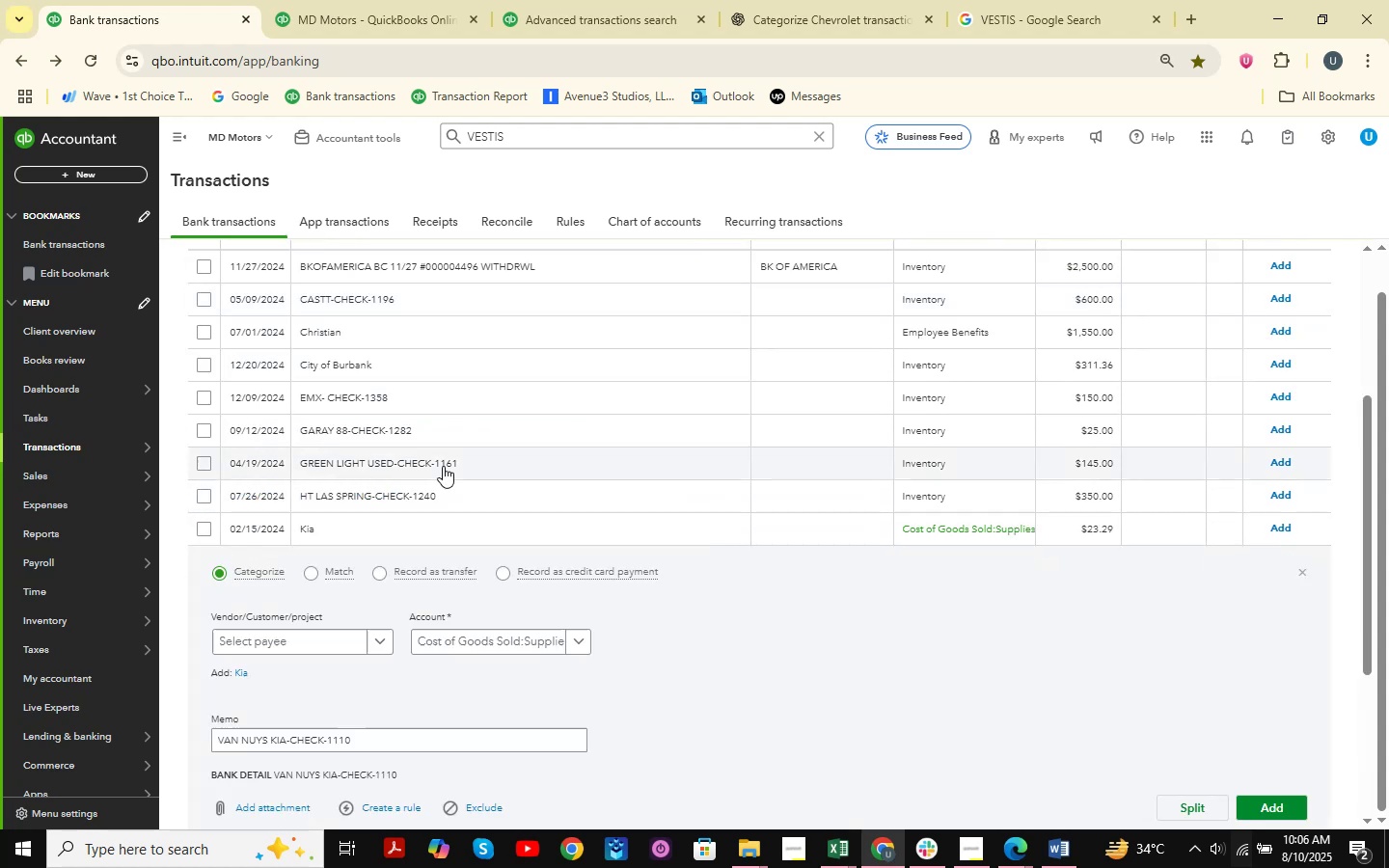 
scroll: coordinate [443, 466], scroll_direction: down, amount: 2.0
 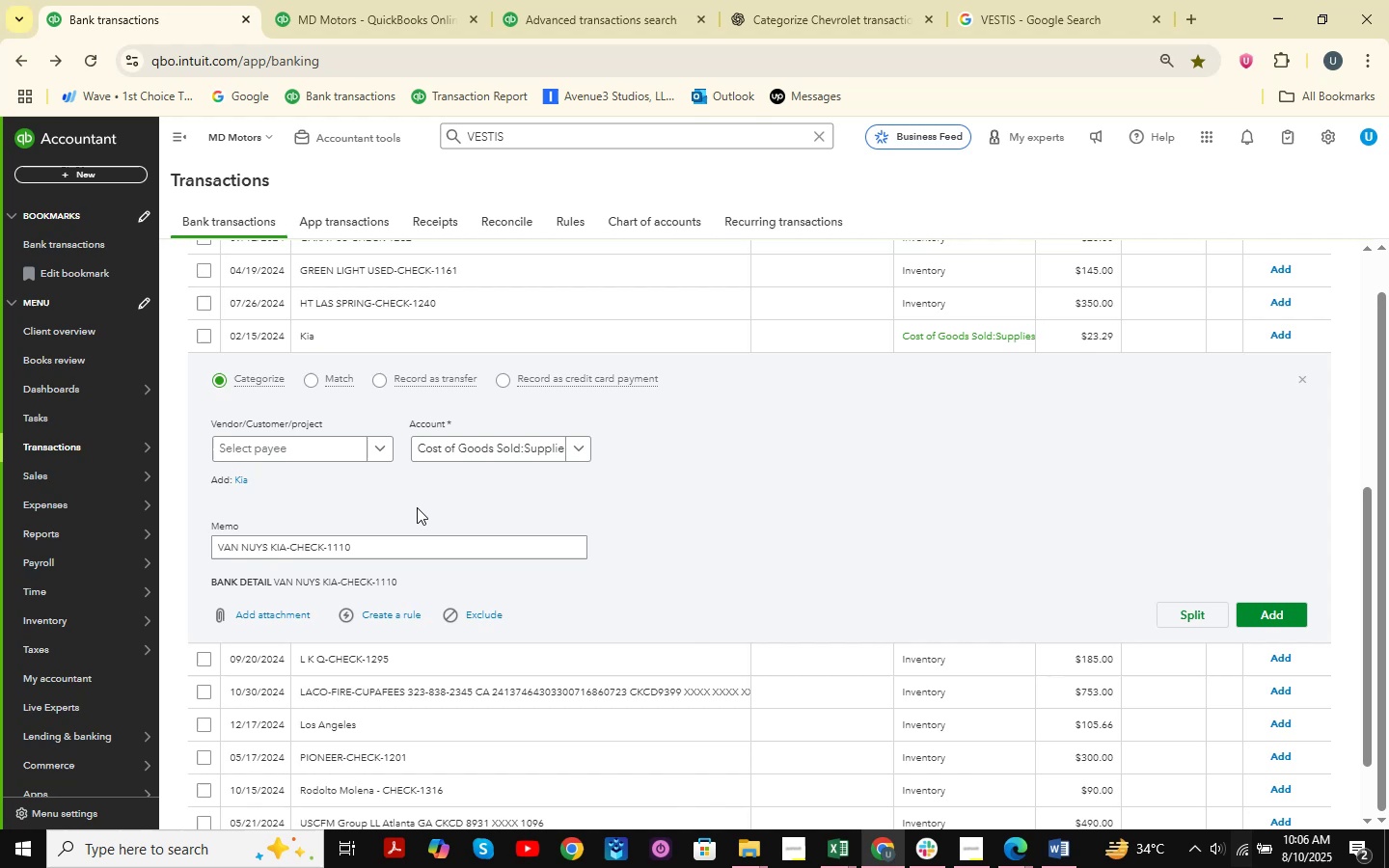 
left_click([497, 446])
 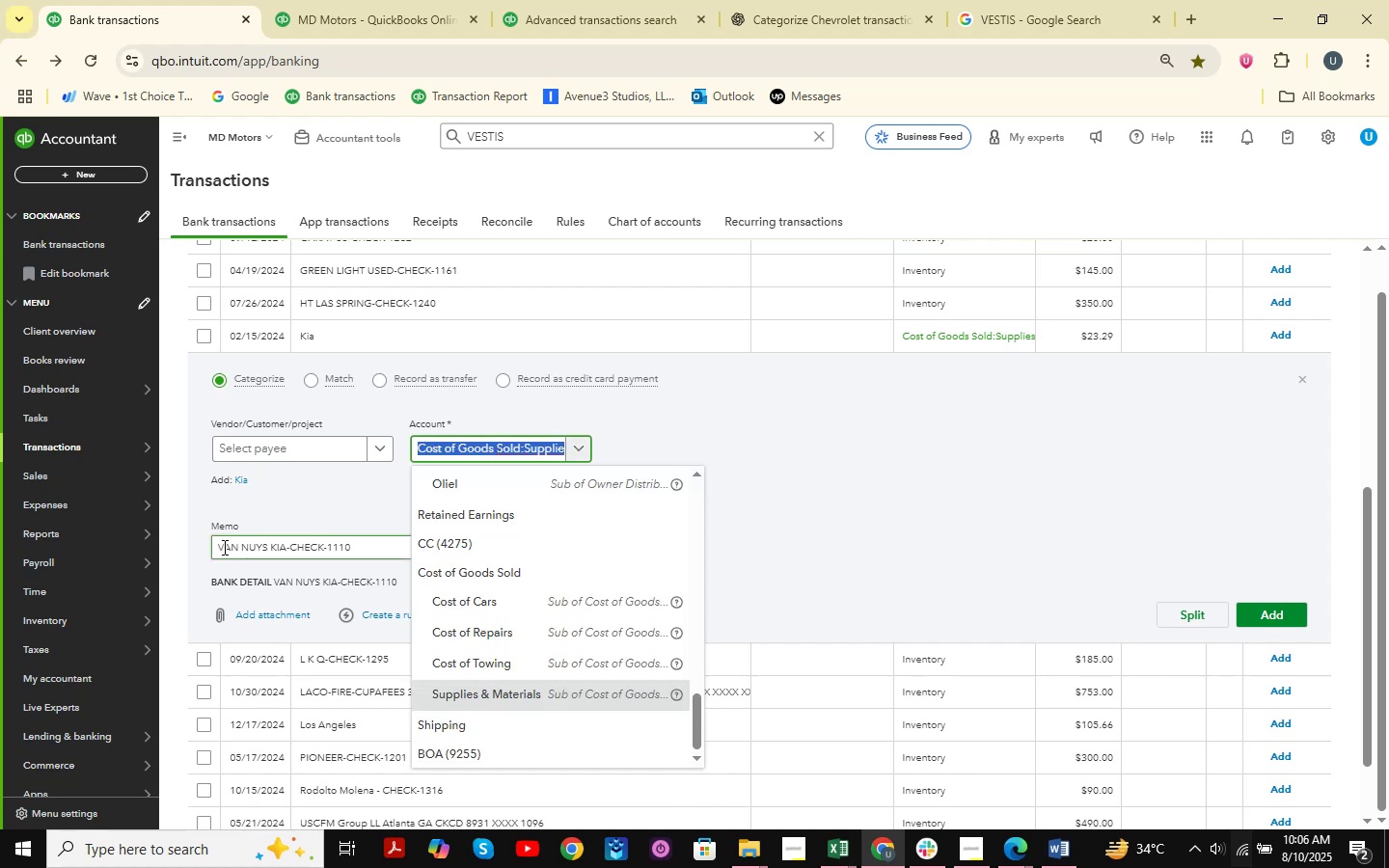 
left_click_drag(start_coordinate=[216, 548], to_coordinate=[270, 551])
 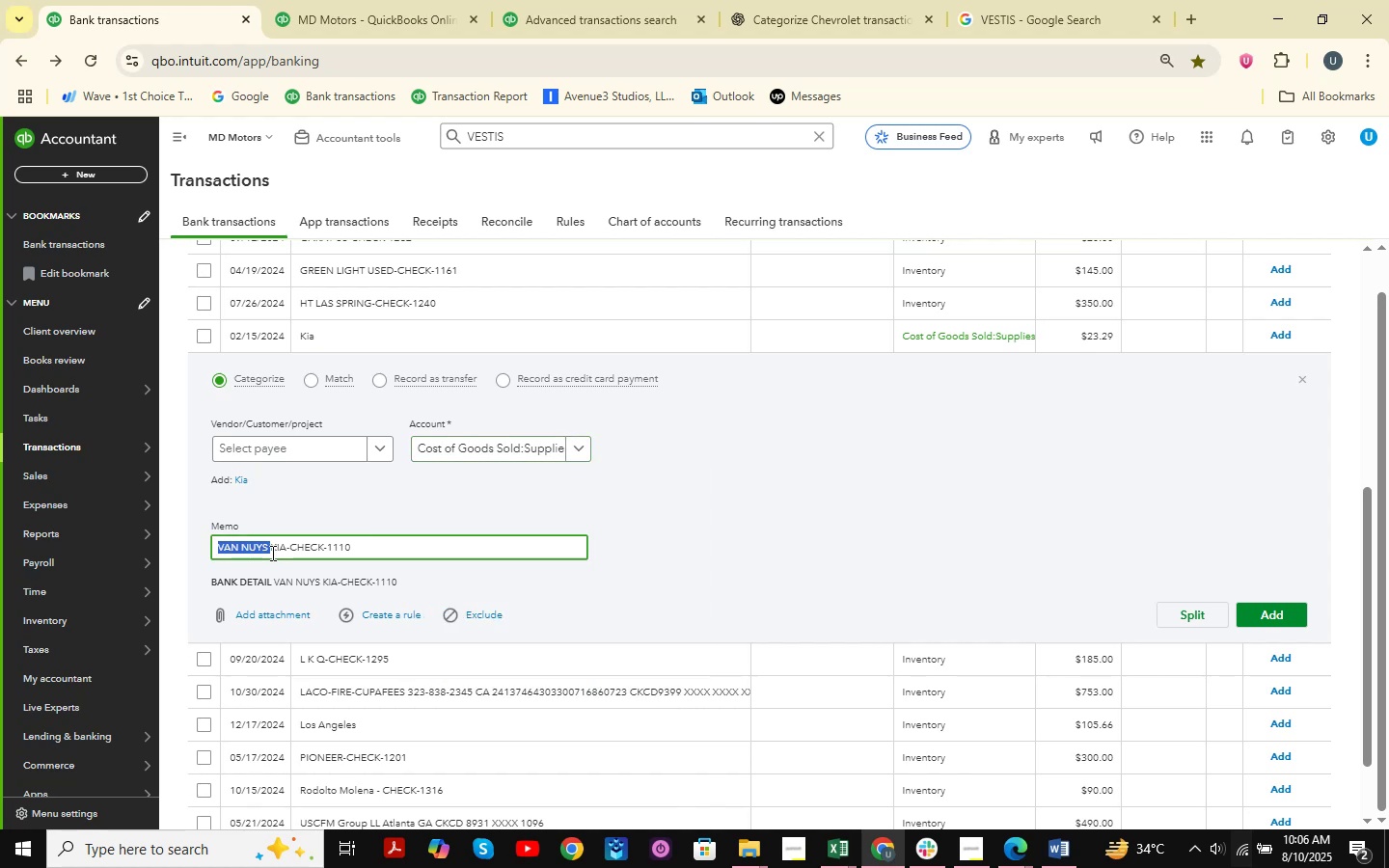 
key(Control+C)
 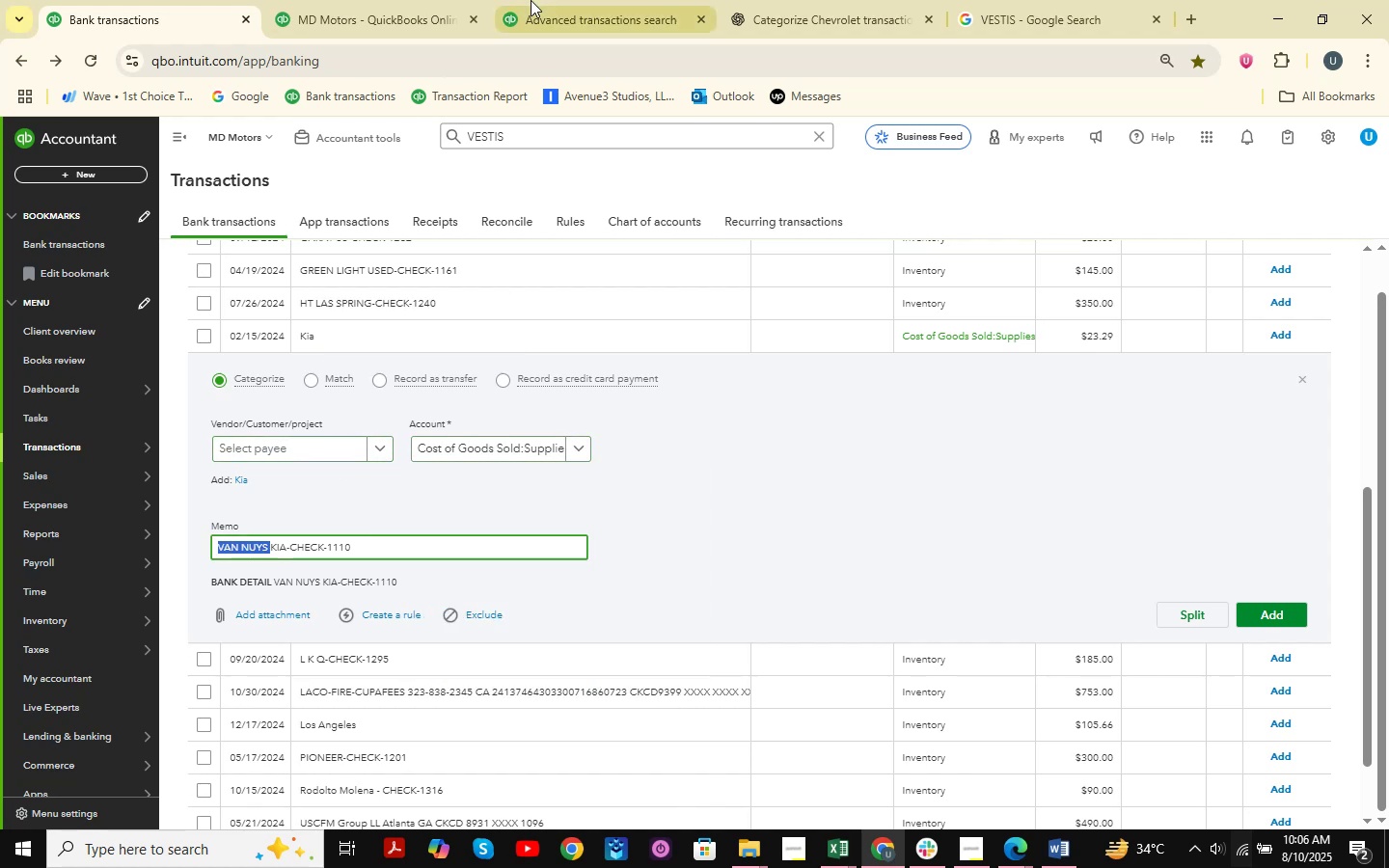 
left_click([460, 0])
 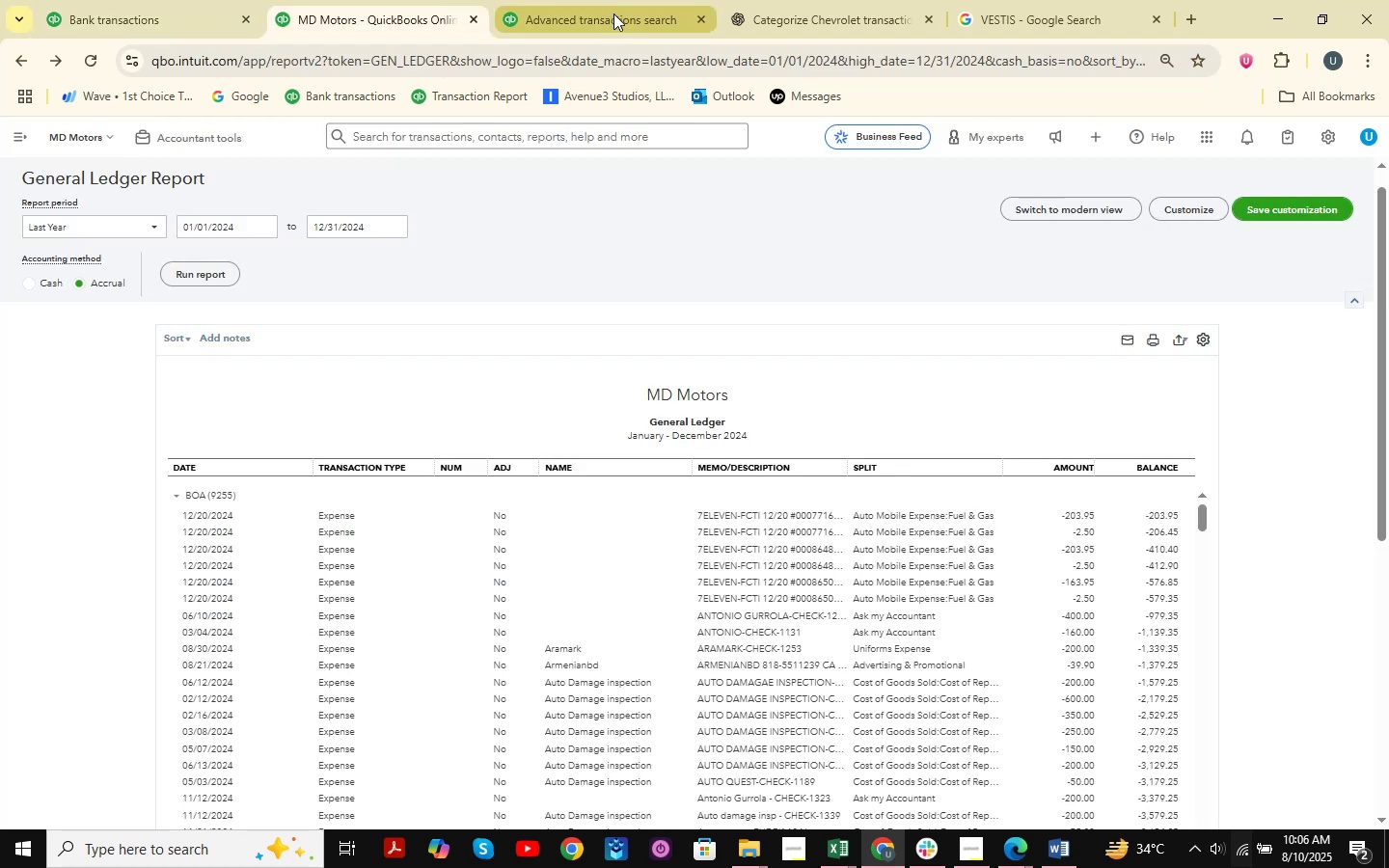 
left_click([614, 13])
 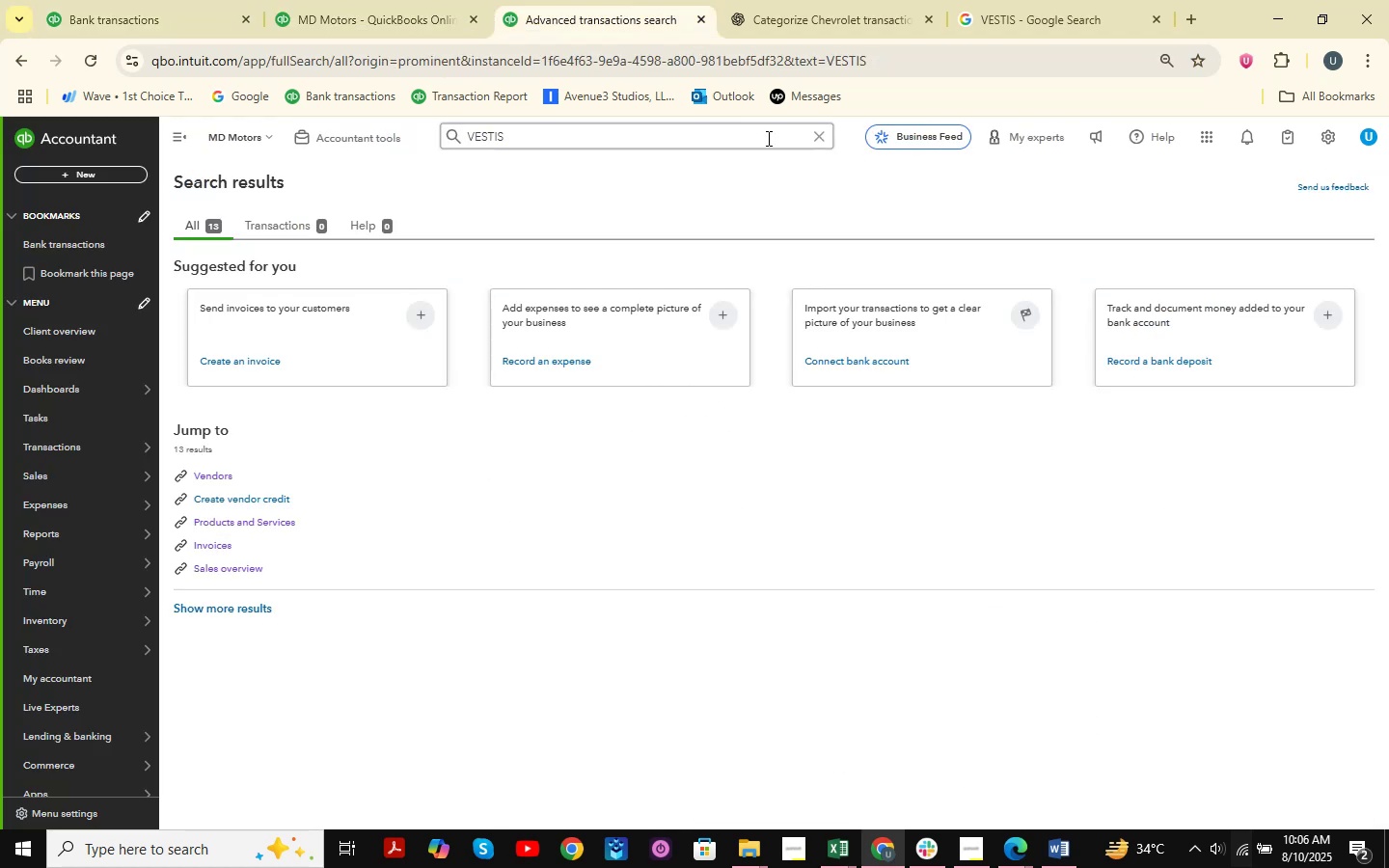 
left_click([753, 137])
 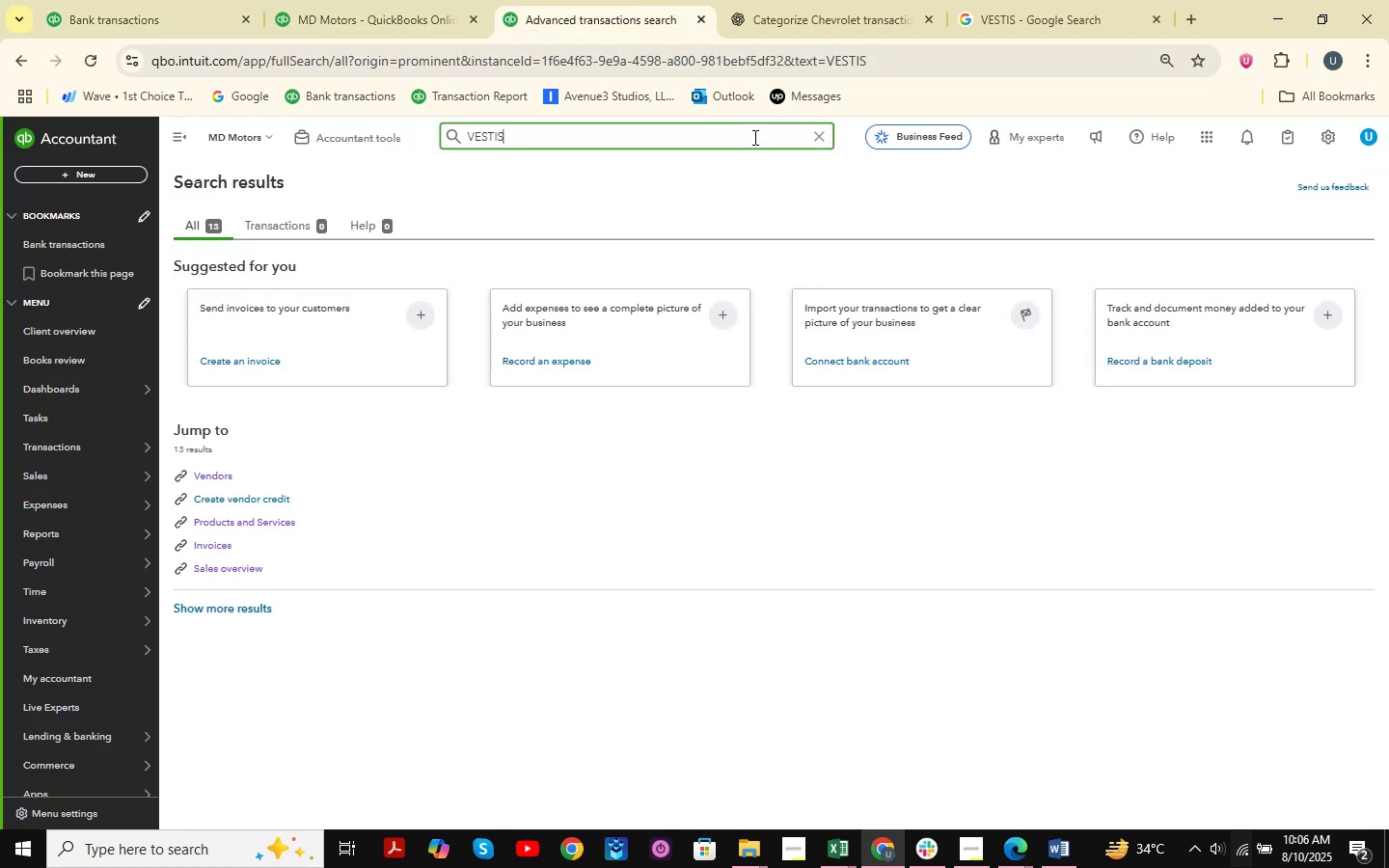 
left_click_drag(start_coordinate=[752, 137], to_coordinate=[473, 137])
 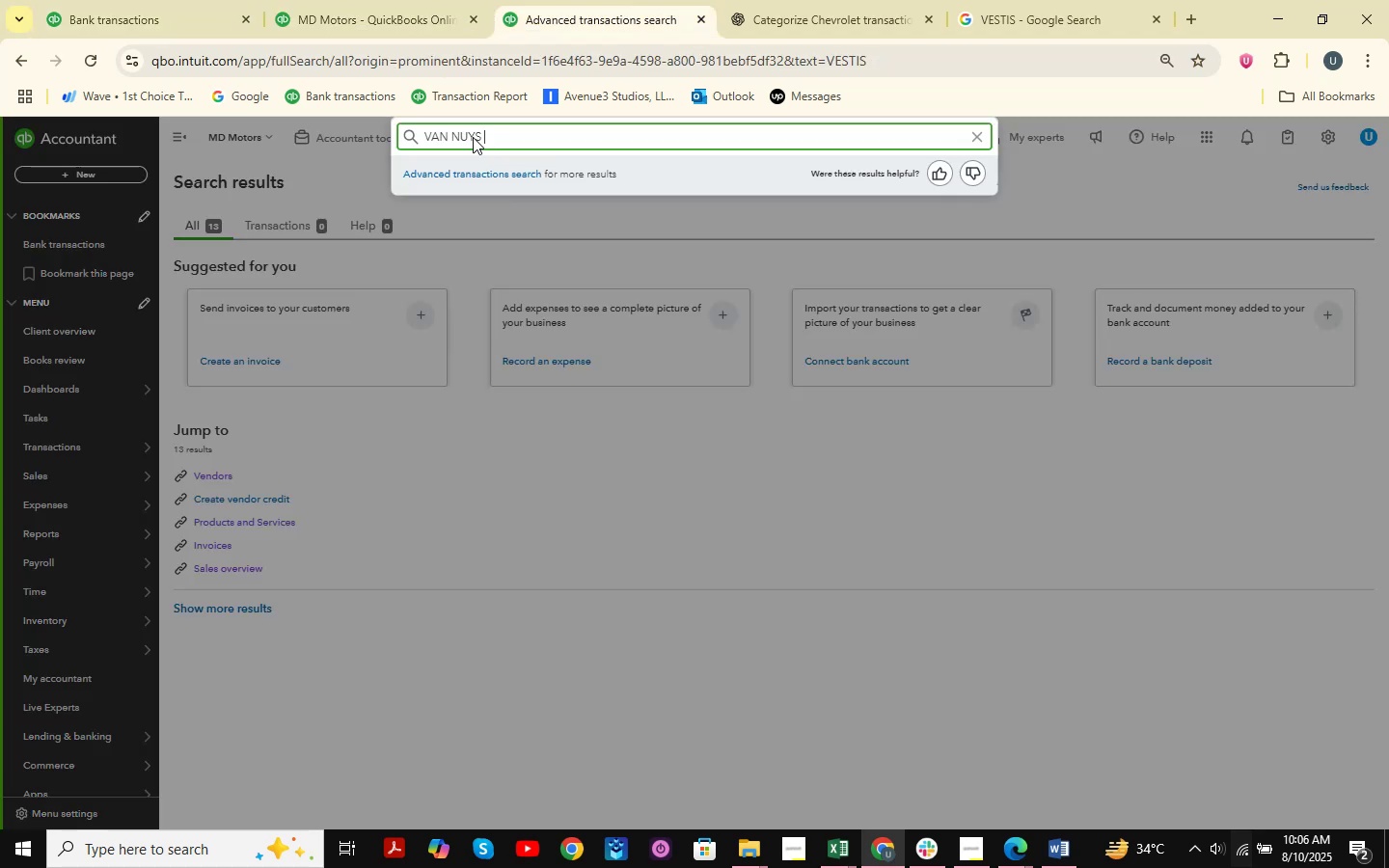 
key(Control+V)
 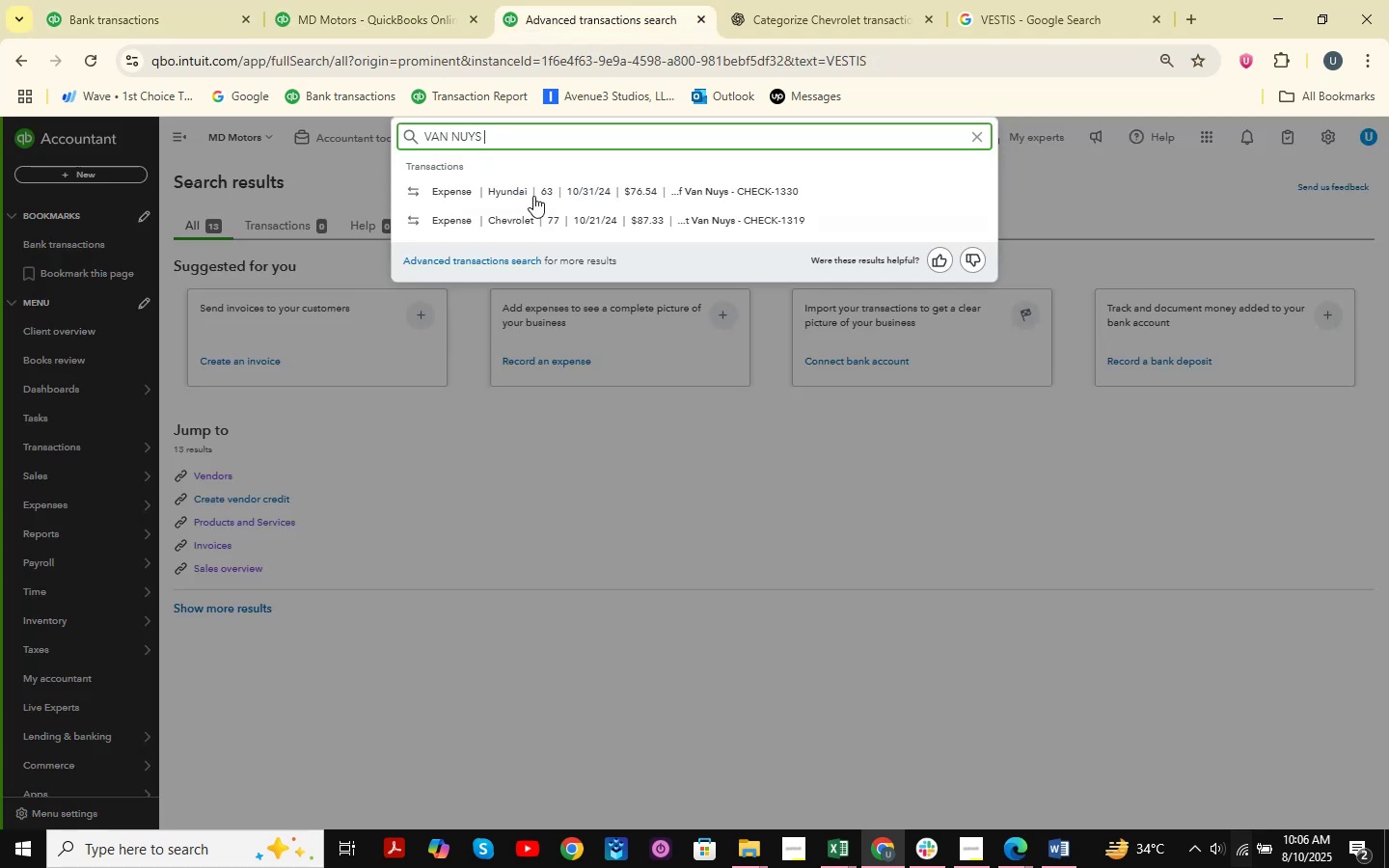 
key(Enter)
 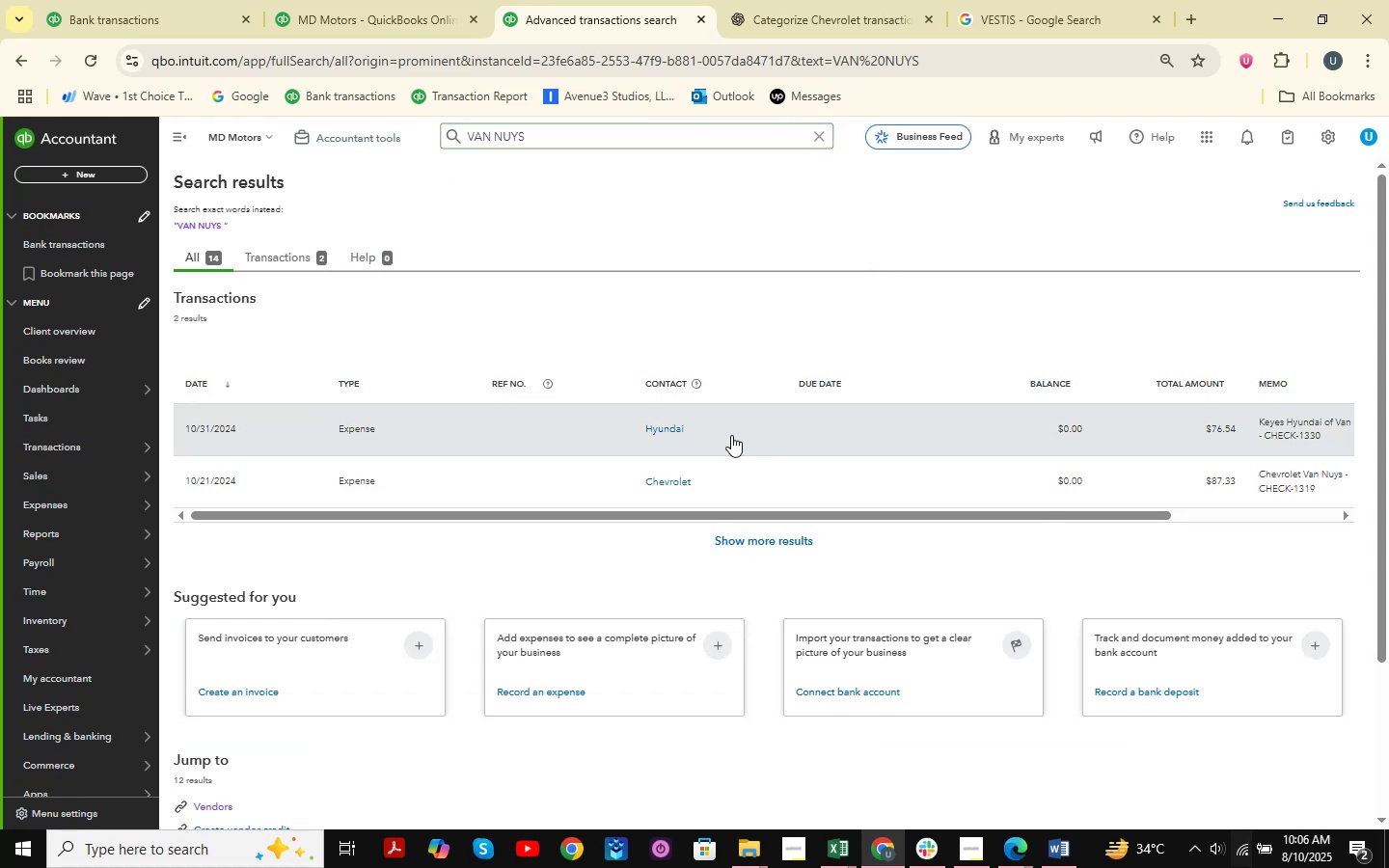 
left_click([729, 438])
 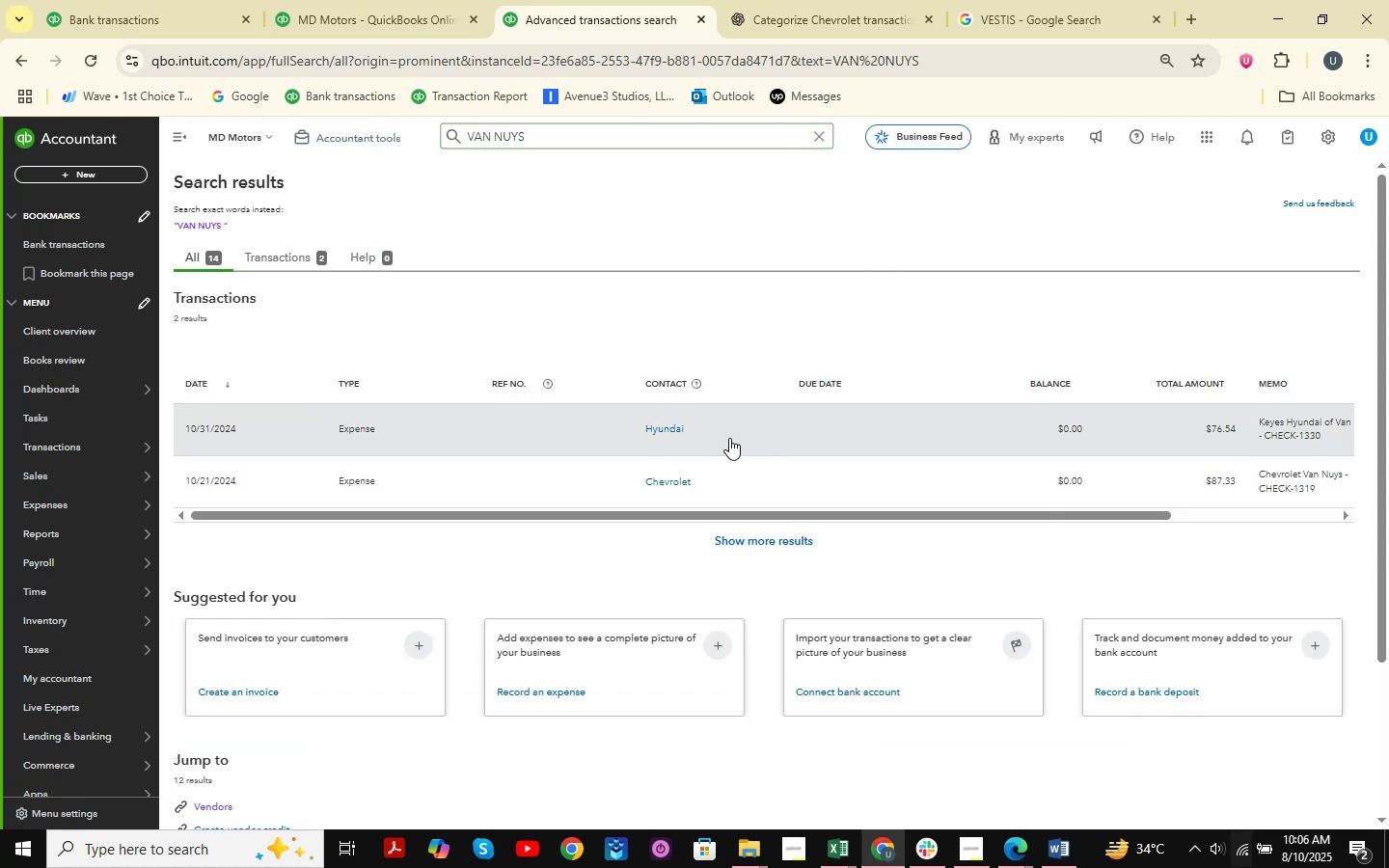 
left_click([779, 436])
 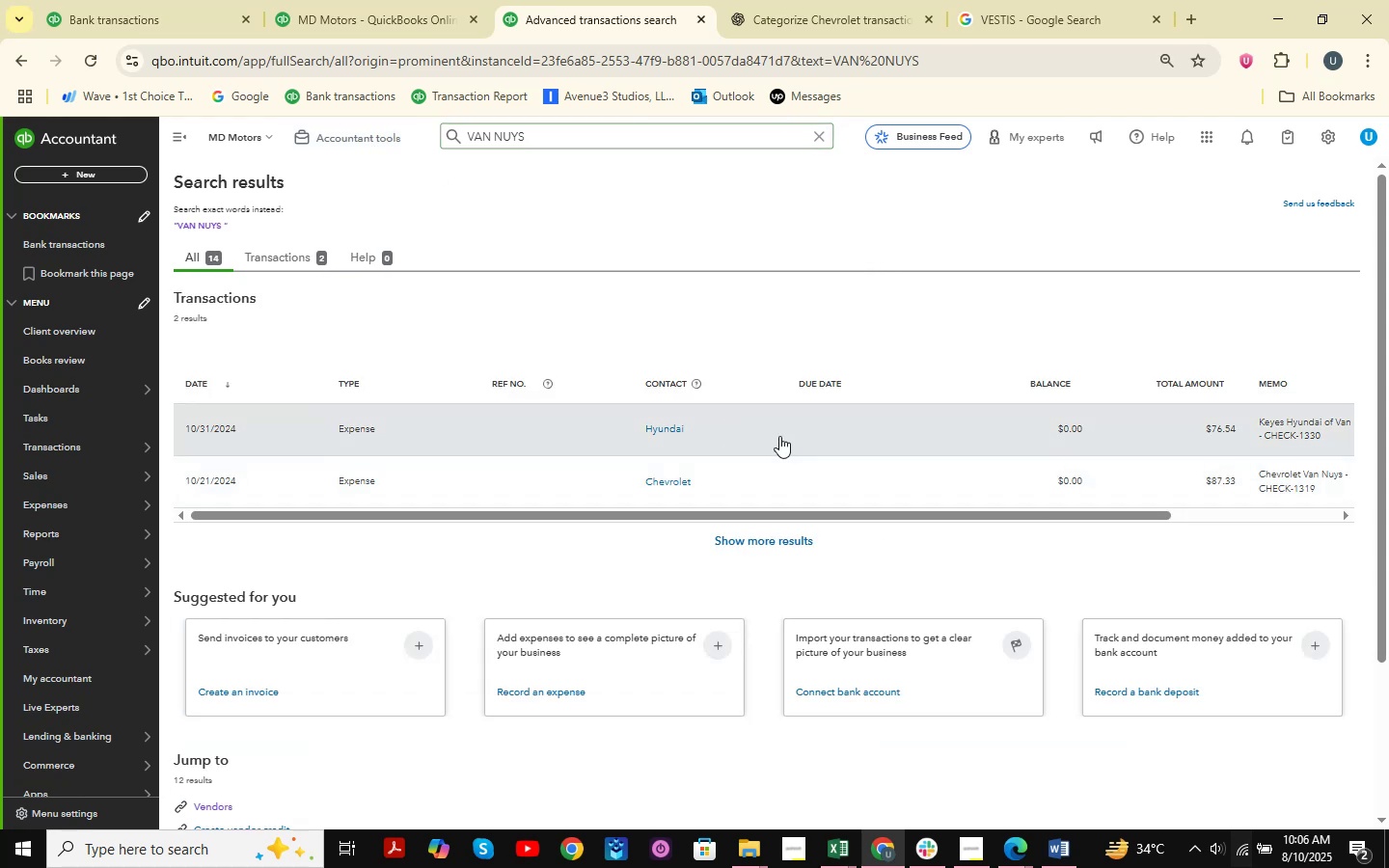 
left_click([779, 436])
 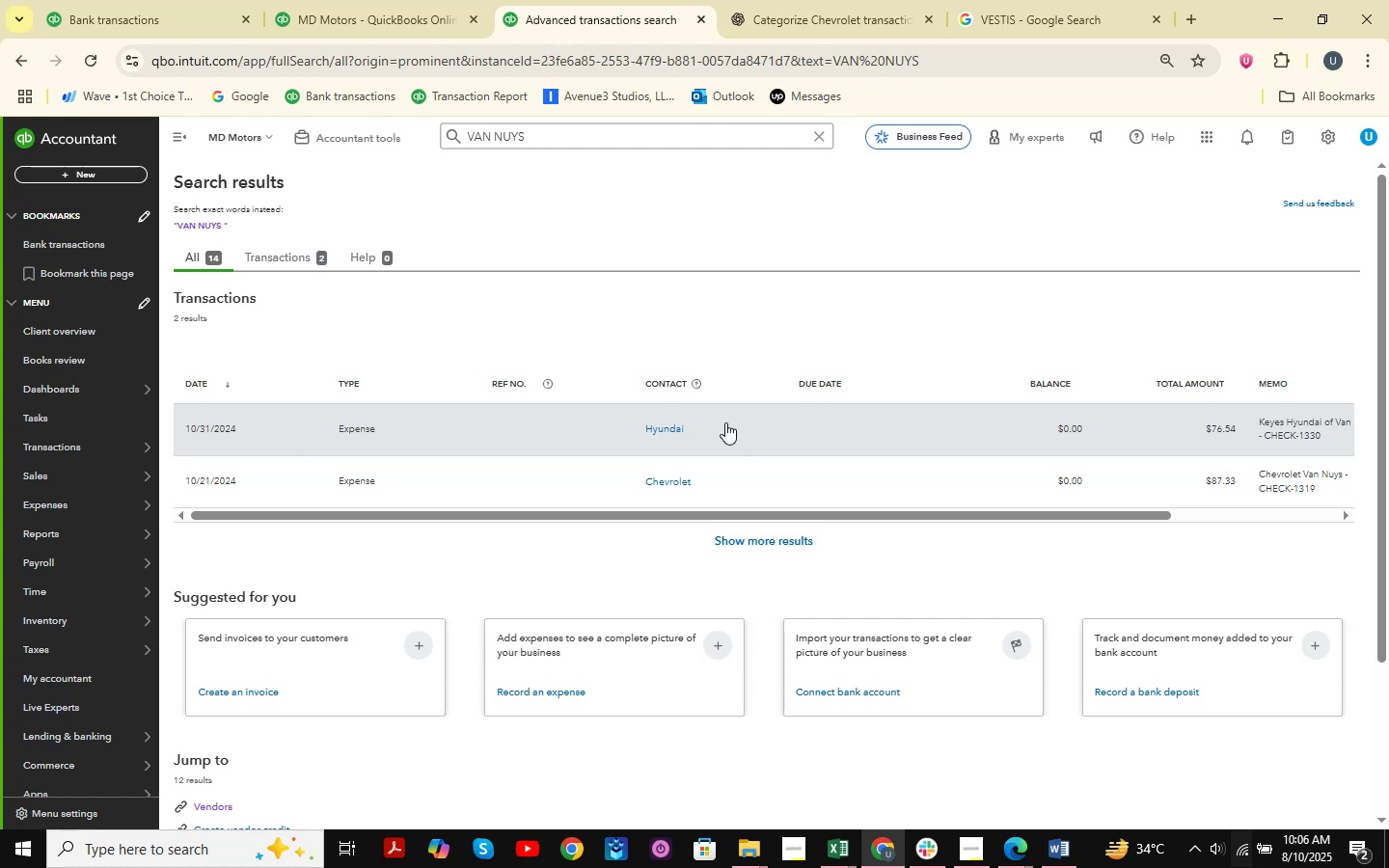 
left_click([979, 430])
 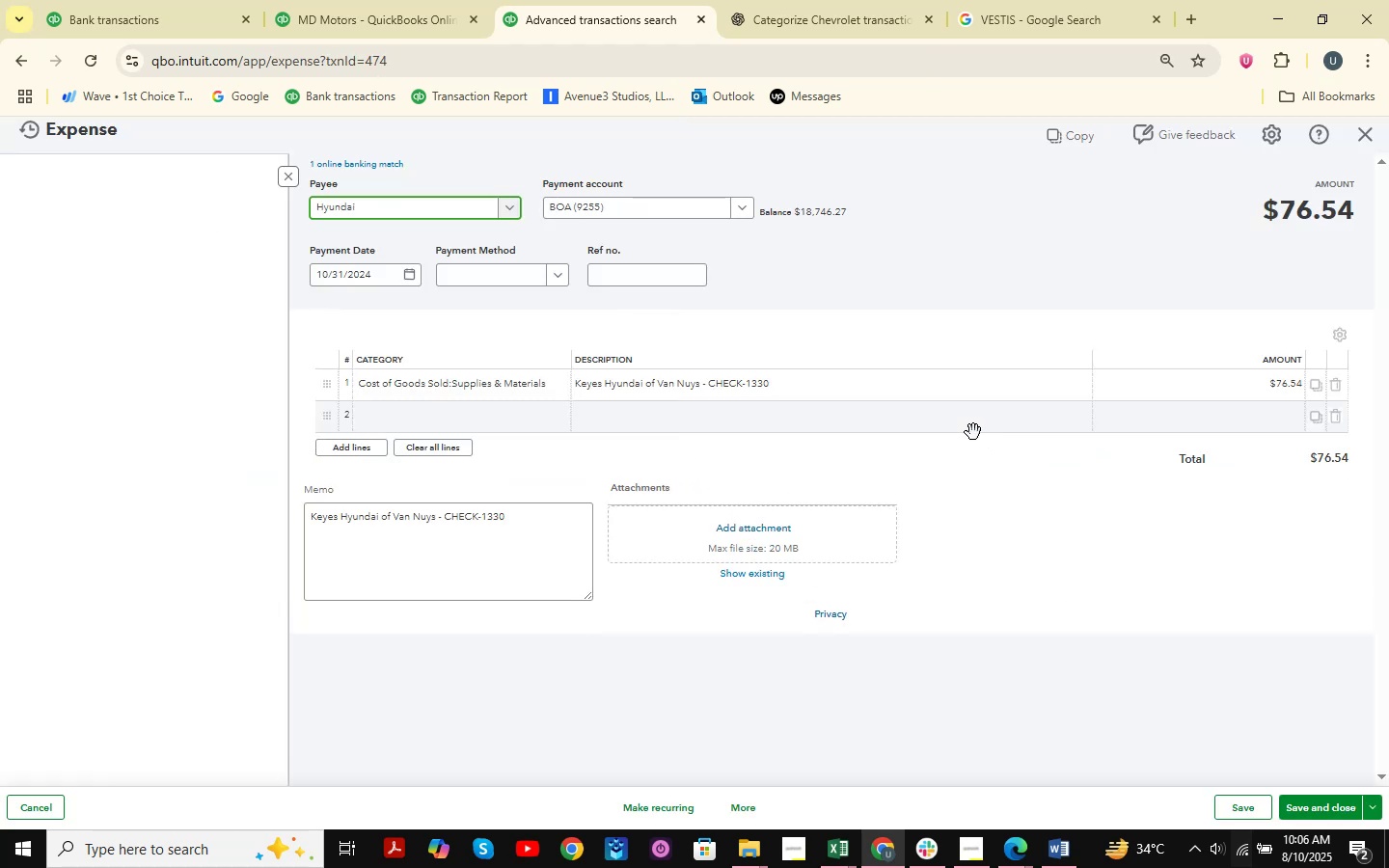 
left_click([368, 0])
 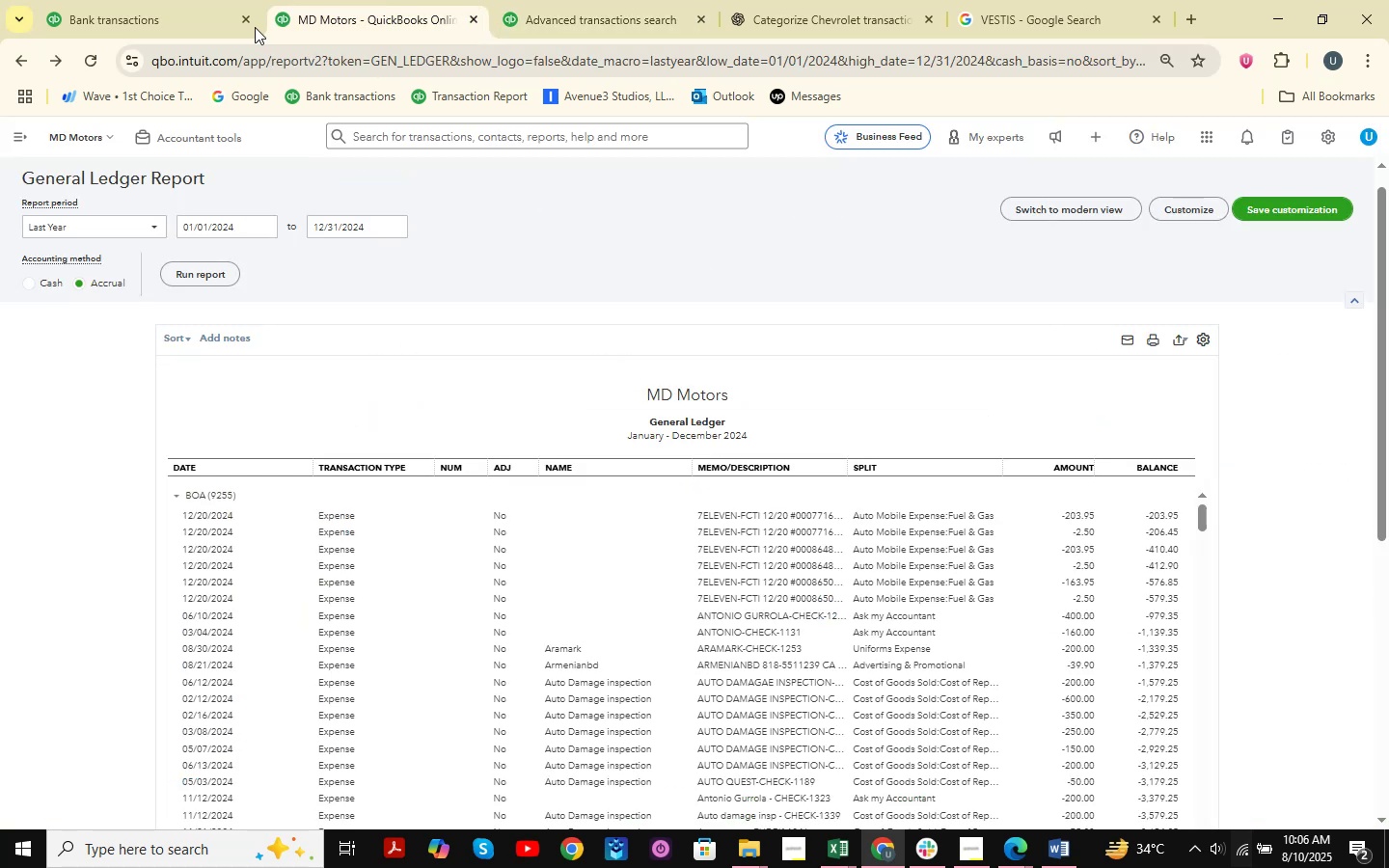 
left_click([187, 0])
 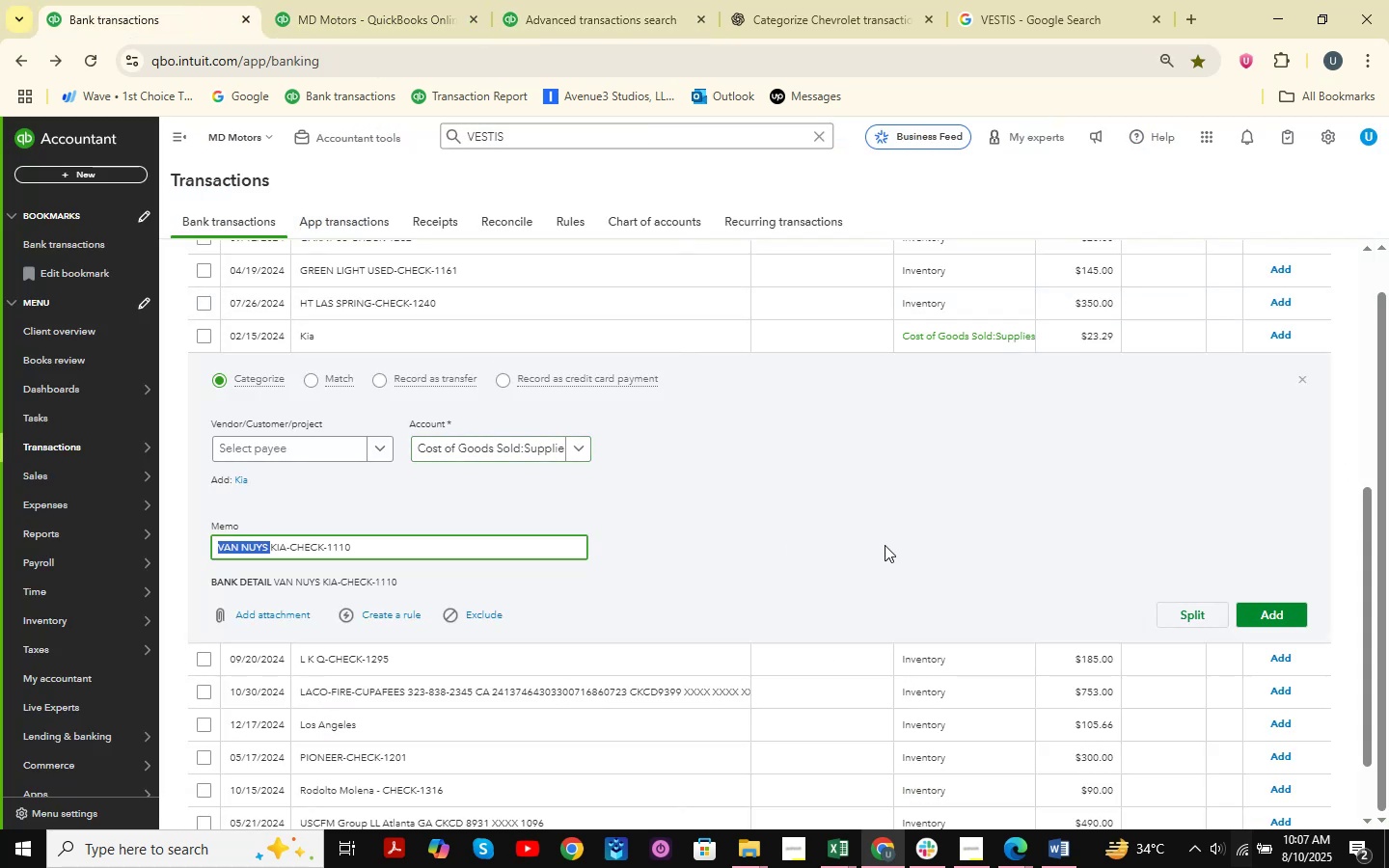 
left_click([1275, 614])
 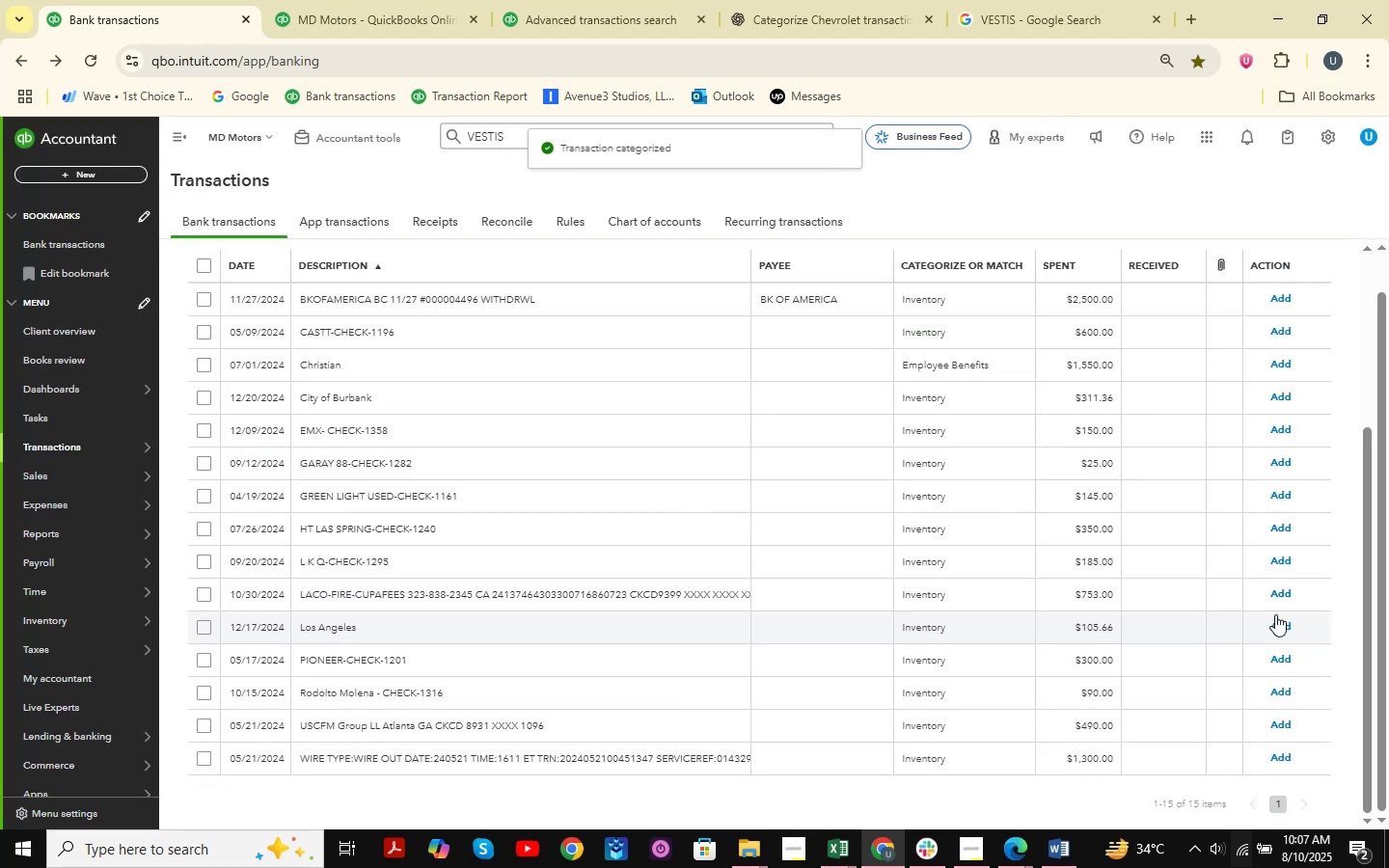 
scroll: coordinate [759, 509], scroll_direction: up, amount: 4.0
 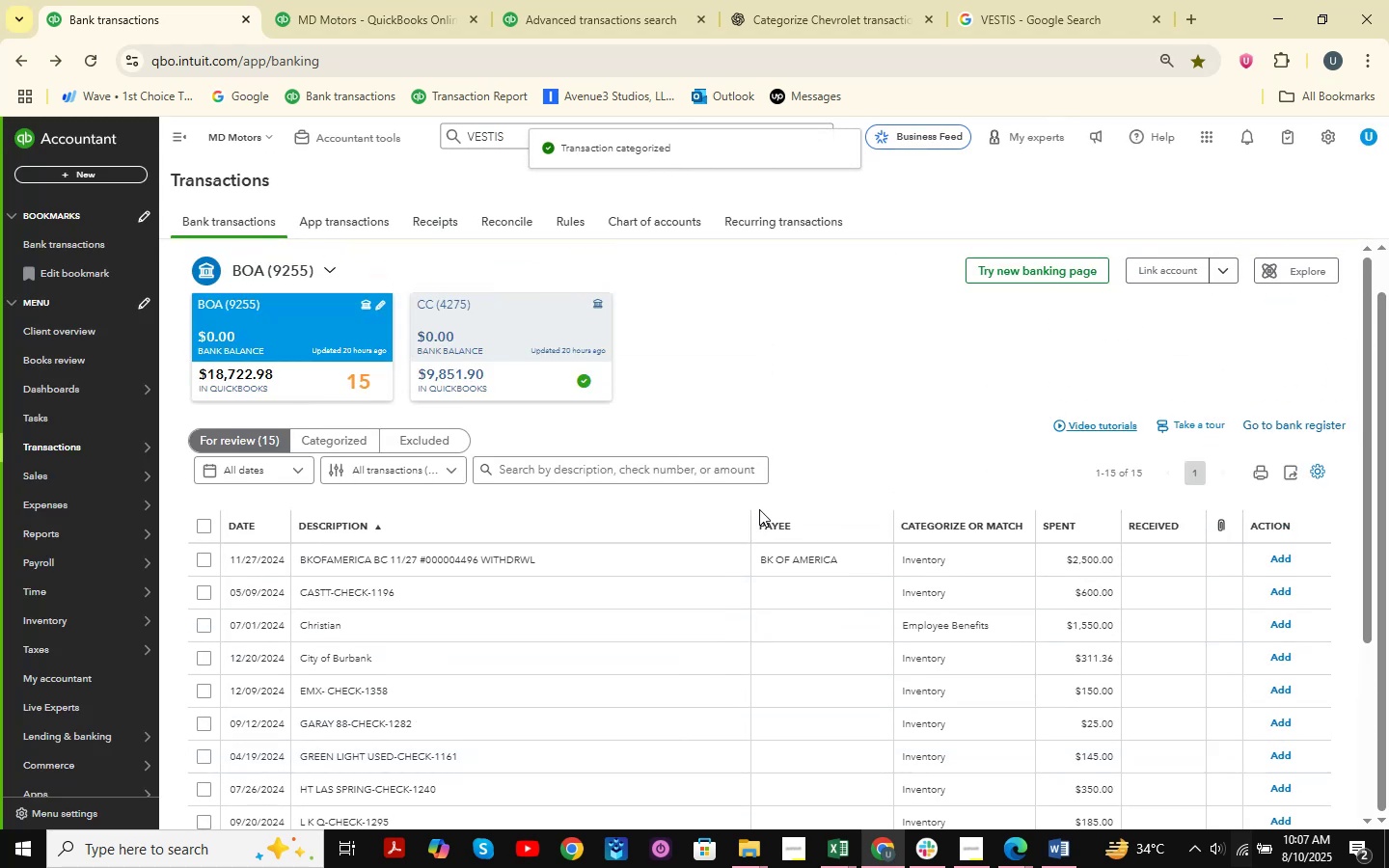 
scroll: coordinate [654, 507], scroll_direction: down, amount: 7.0
 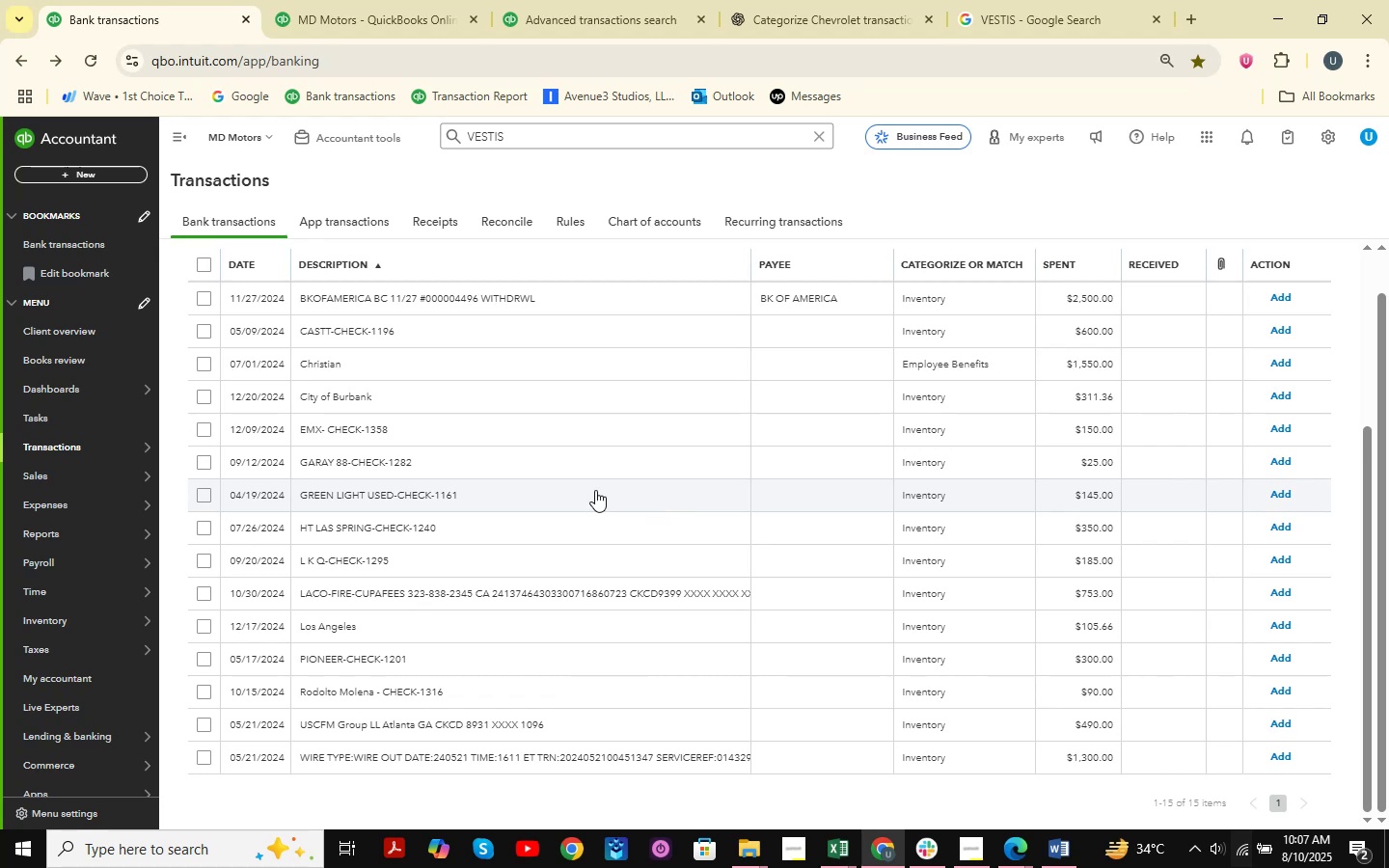 
wait(5.22)
 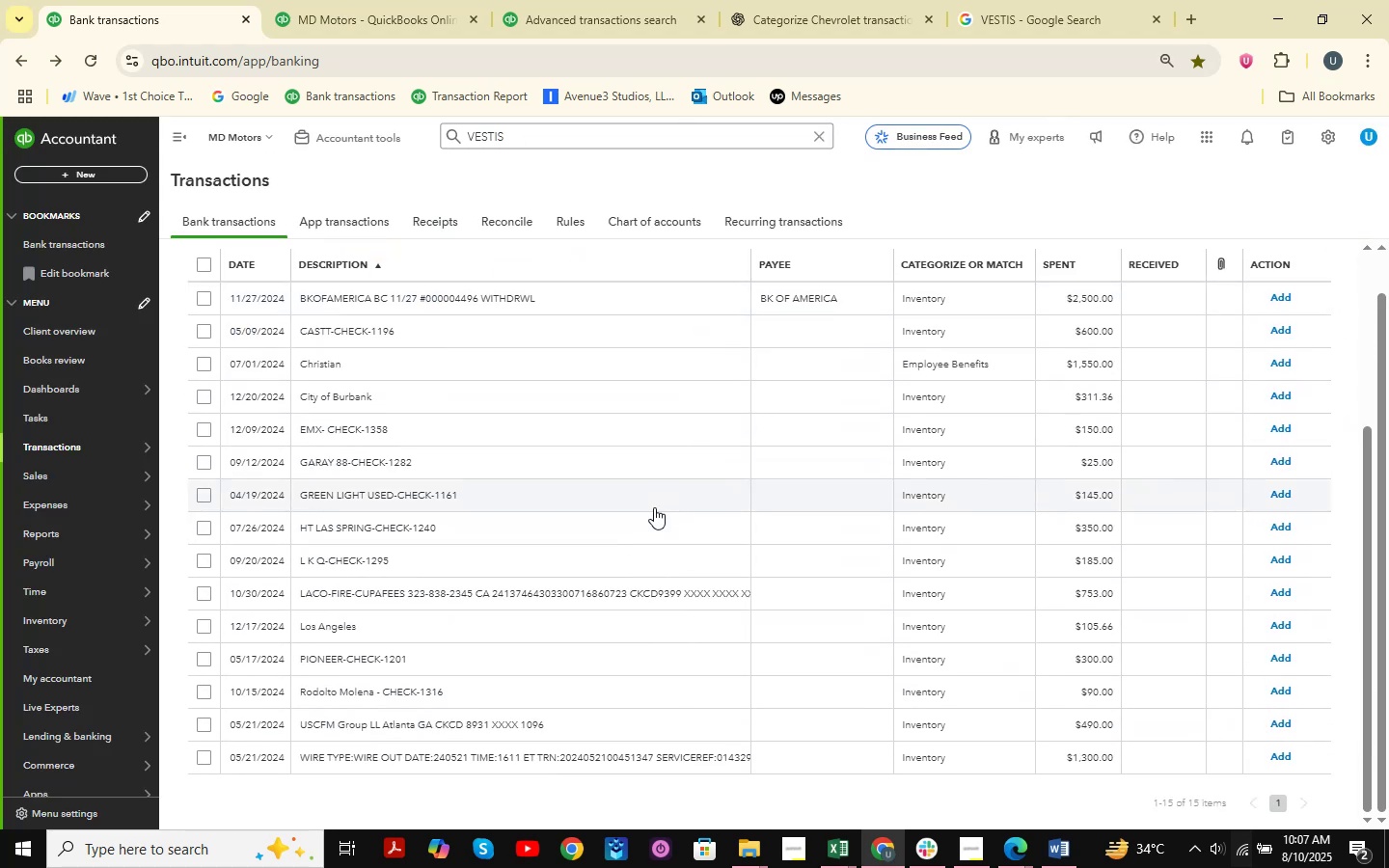 
scroll: coordinate [595, 490], scroll_direction: down, amount: 3.0
 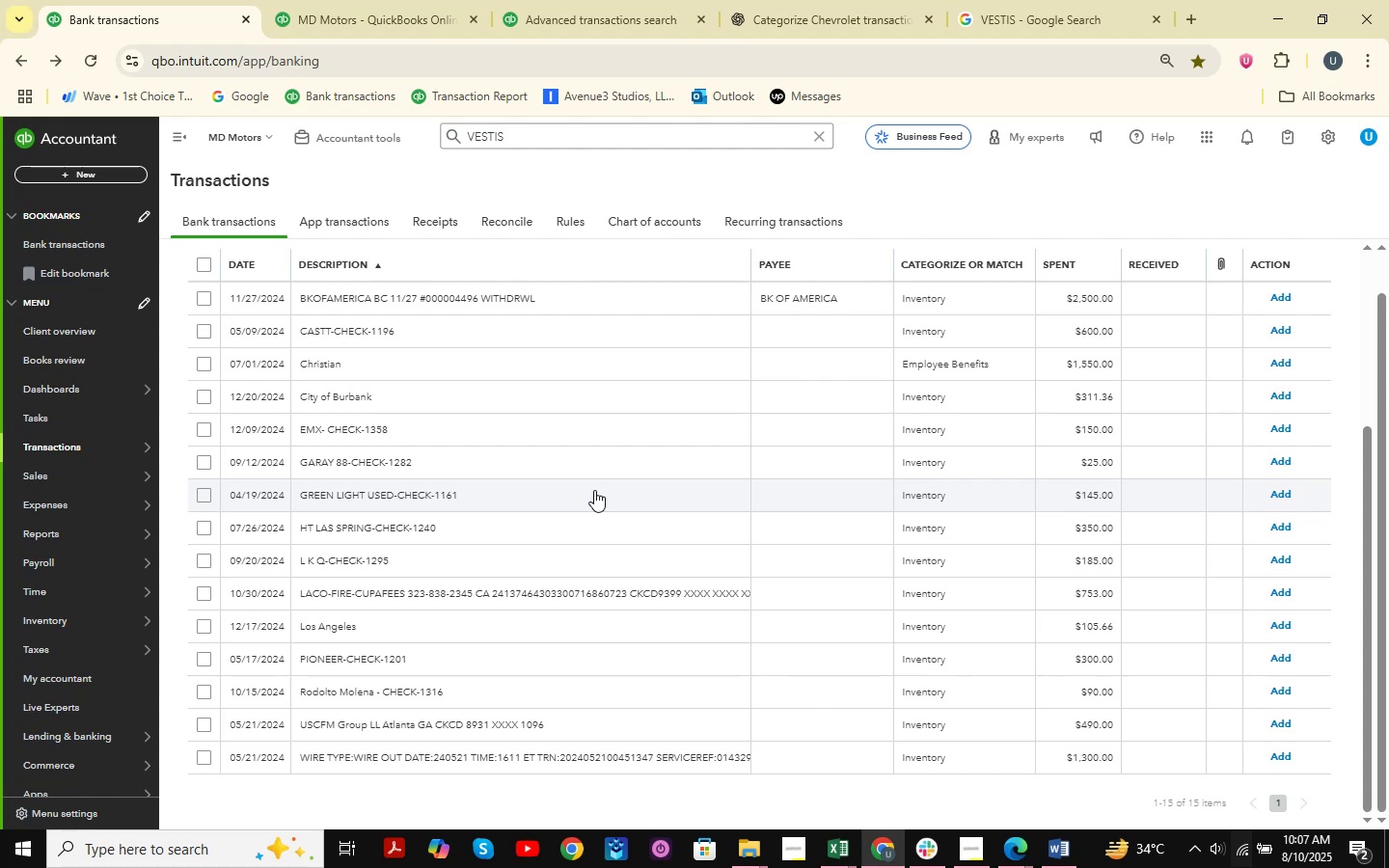 
wait(22.99)
 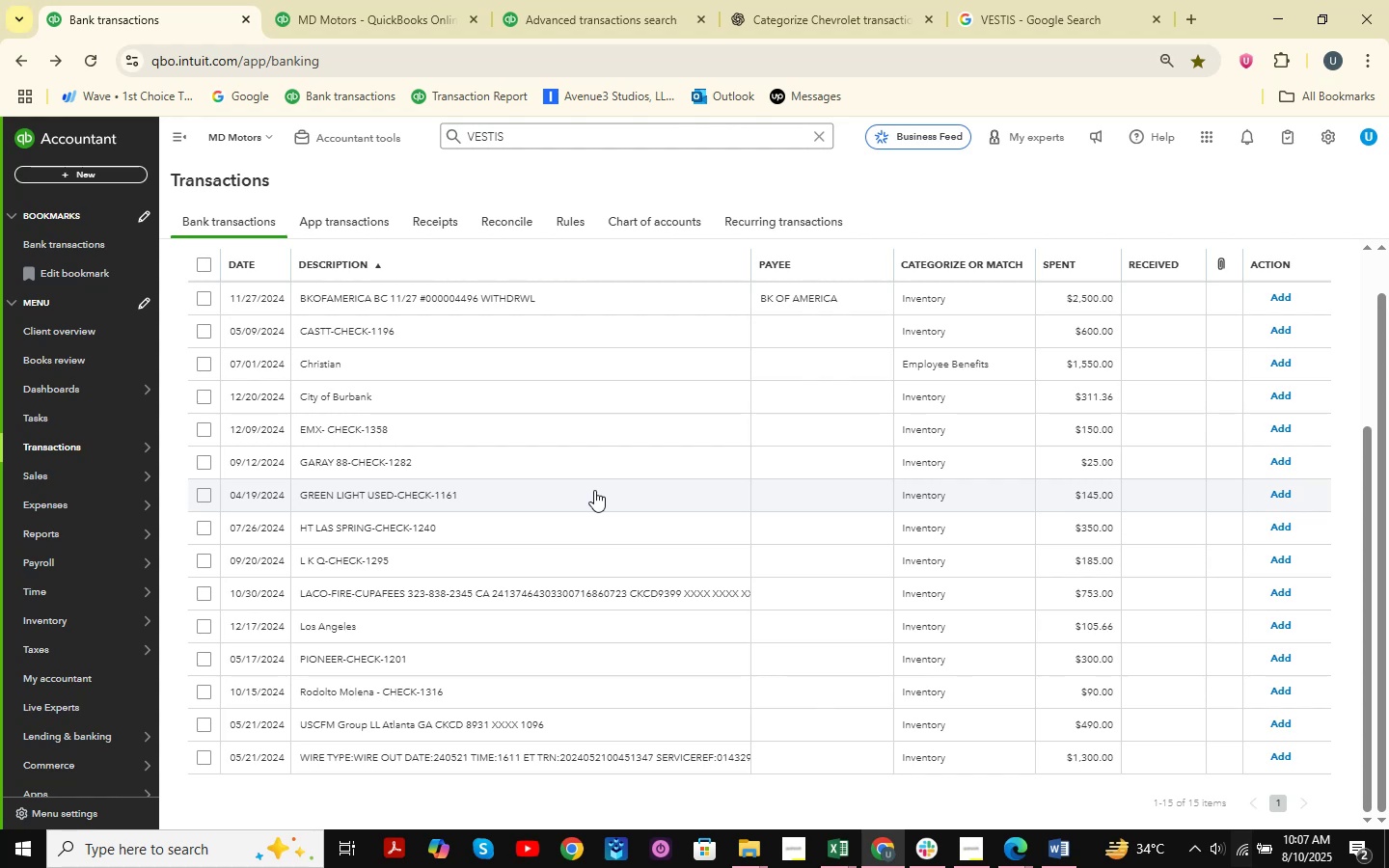 
scroll: coordinate [517, 409], scroll_direction: up, amount: 2.0
 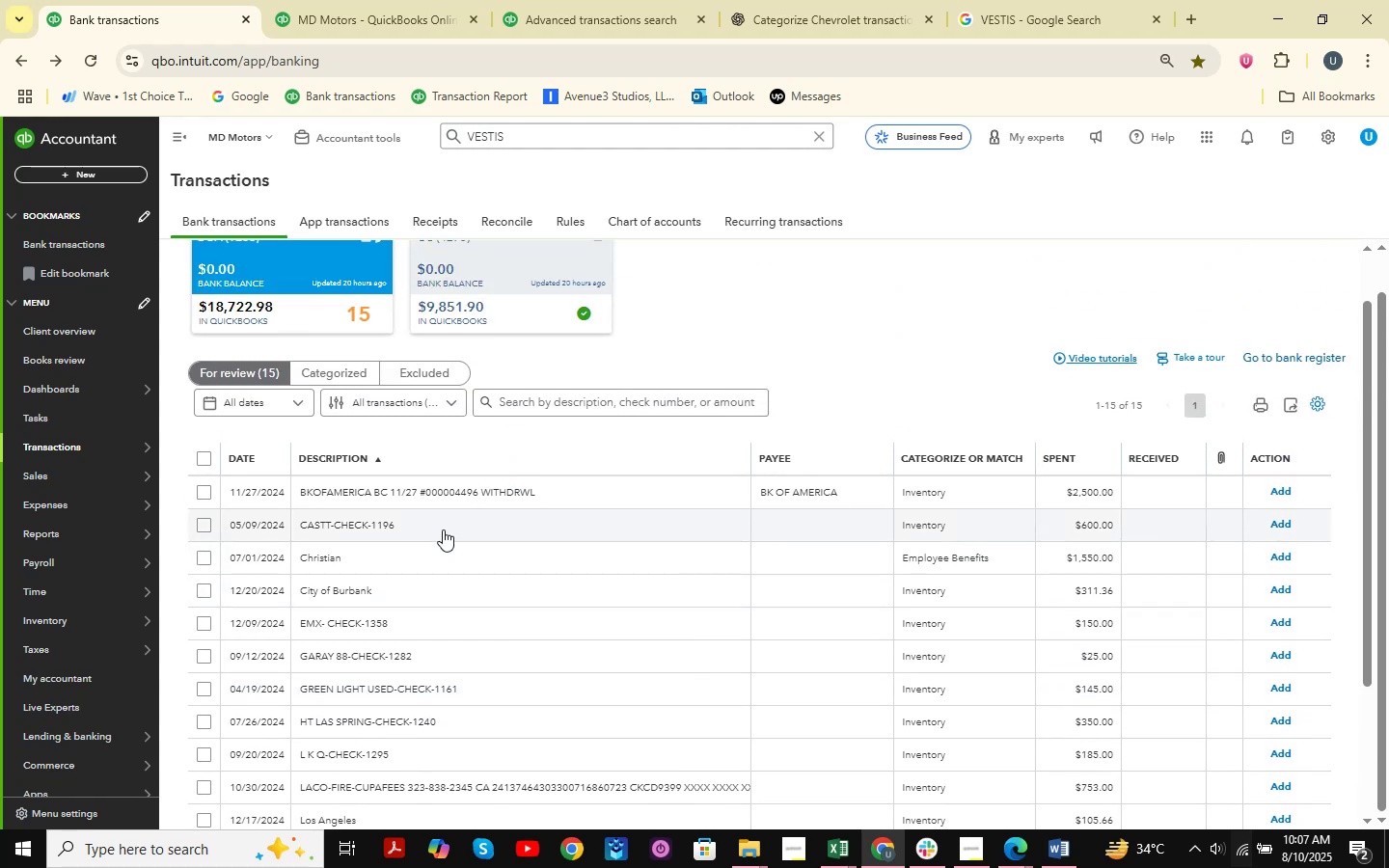 
left_click([470, 494])
 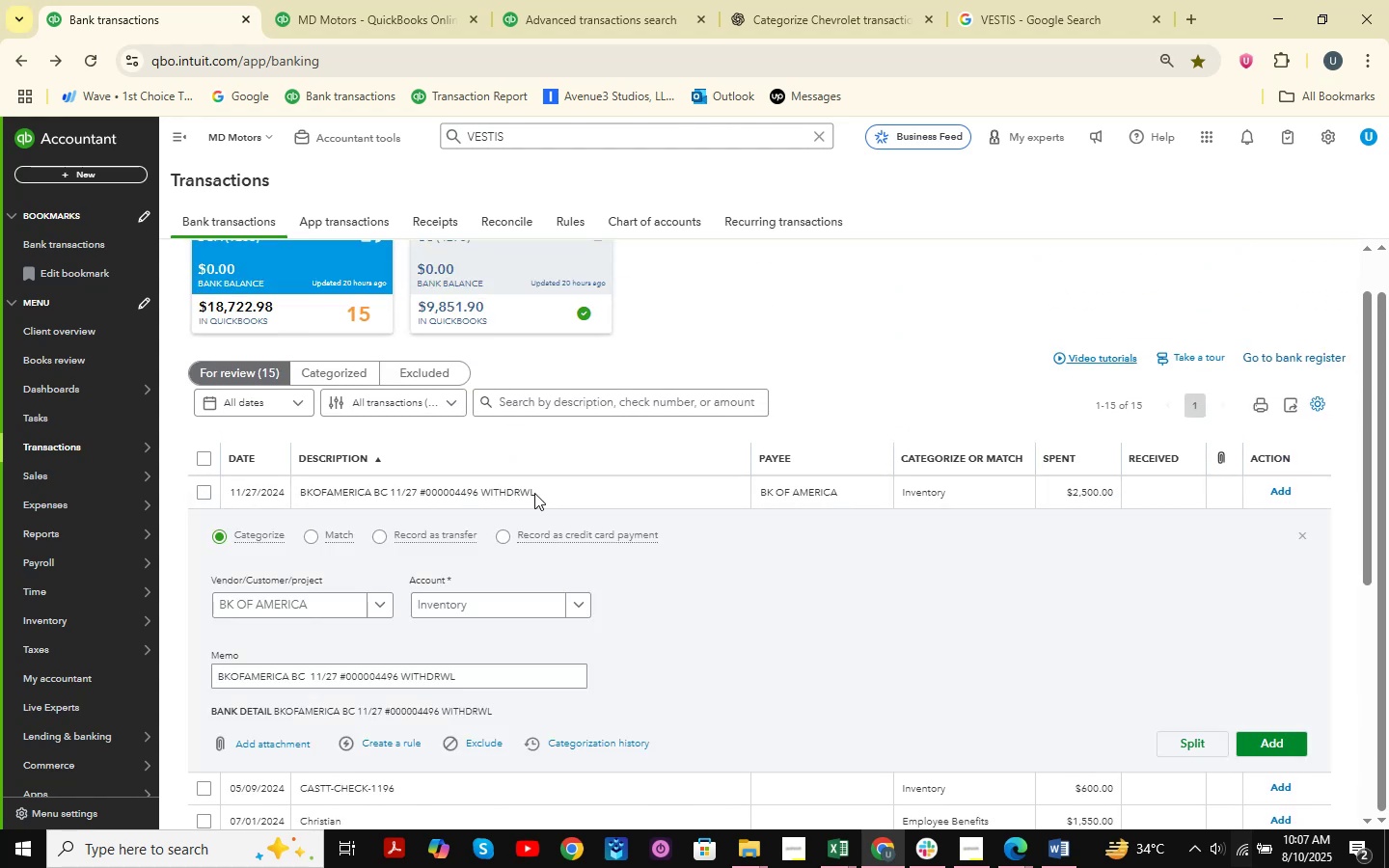 
scroll: coordinate [534, 493], scroll_direction: down, amount: 1.0
 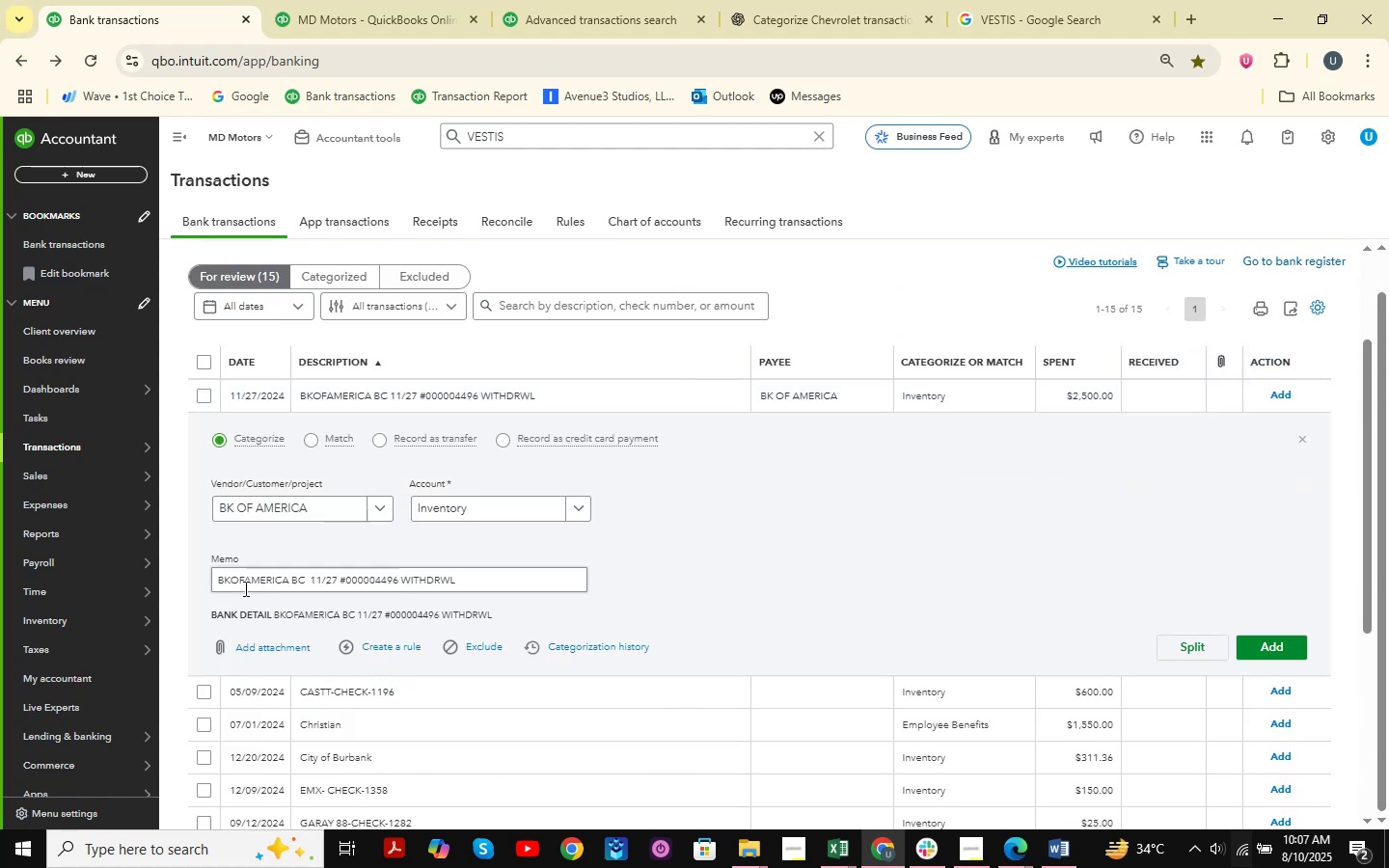 
left_click_drag(start_coordinate=[214, 584], to_coordinate=[287, 594])
 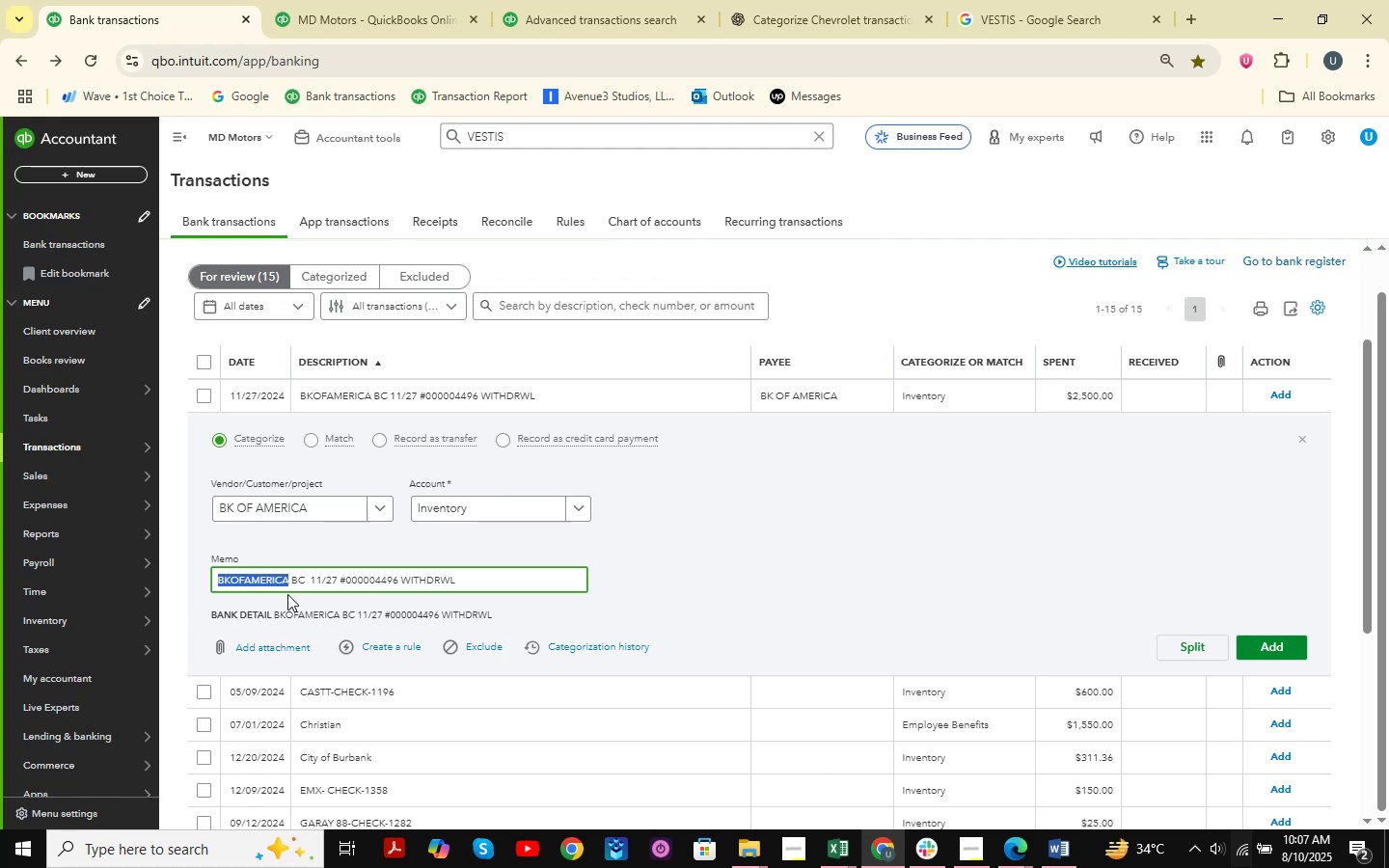 
key(Control+C)
 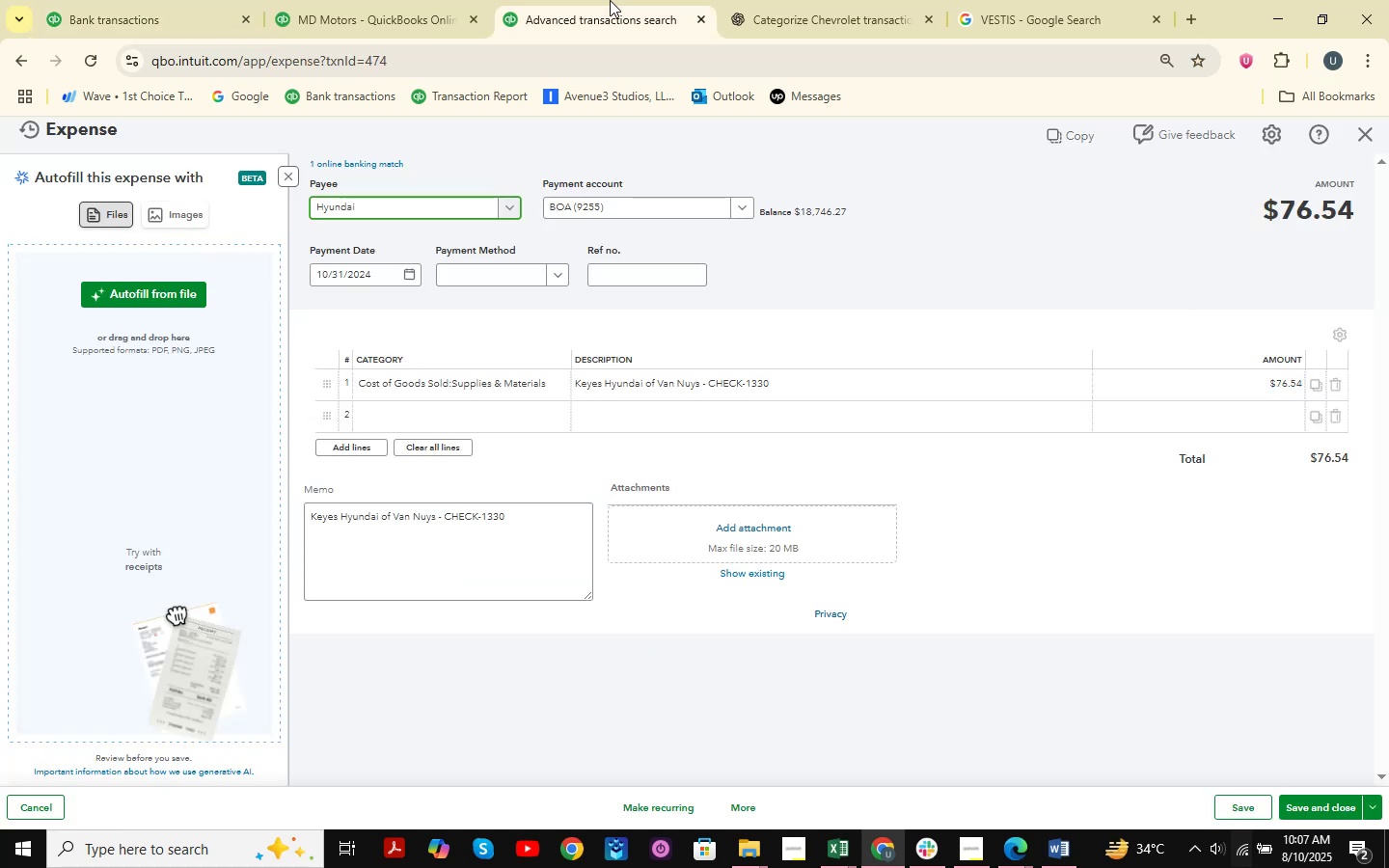 
double_click([776, 0])
 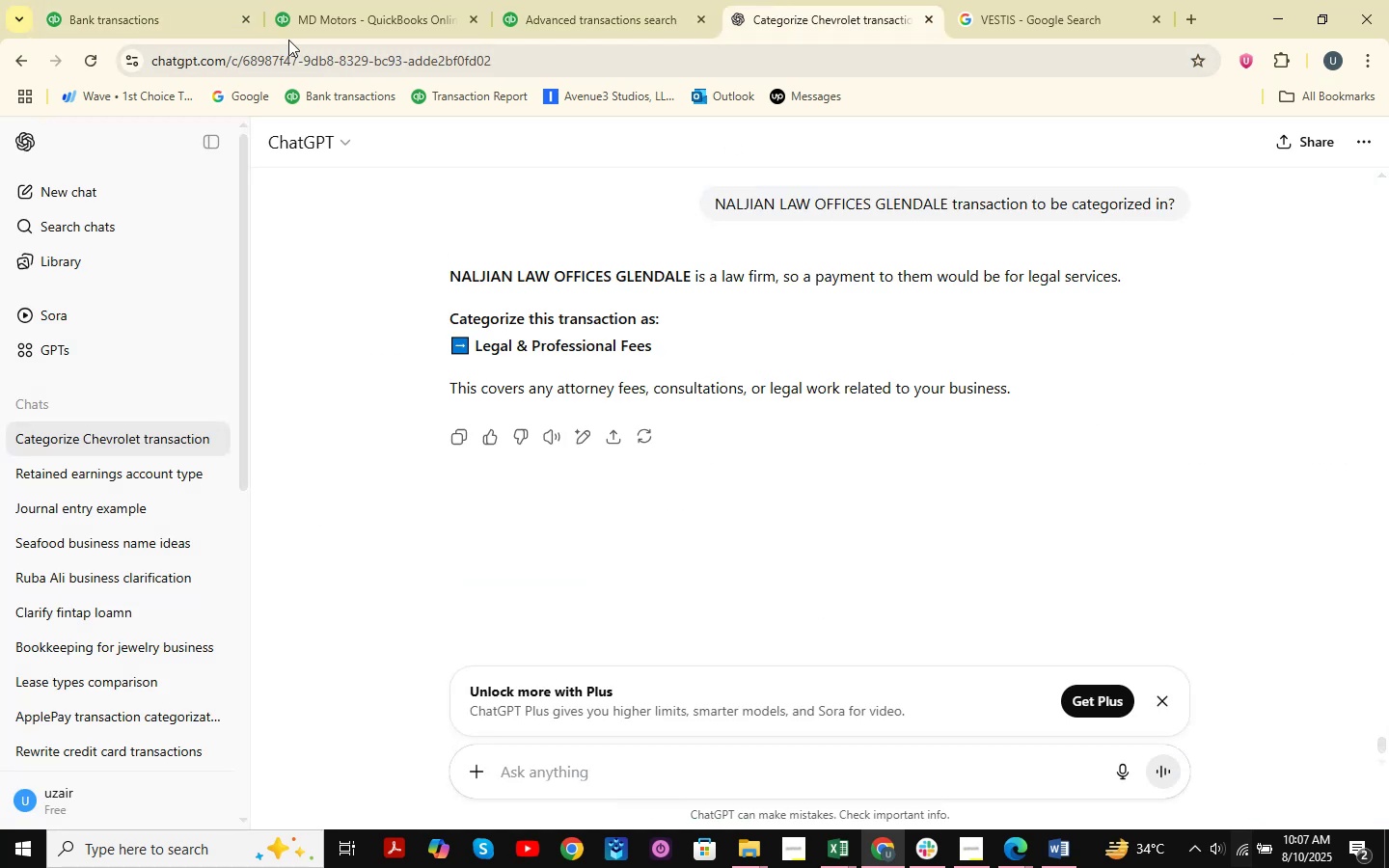 
left_click([72, 0])
 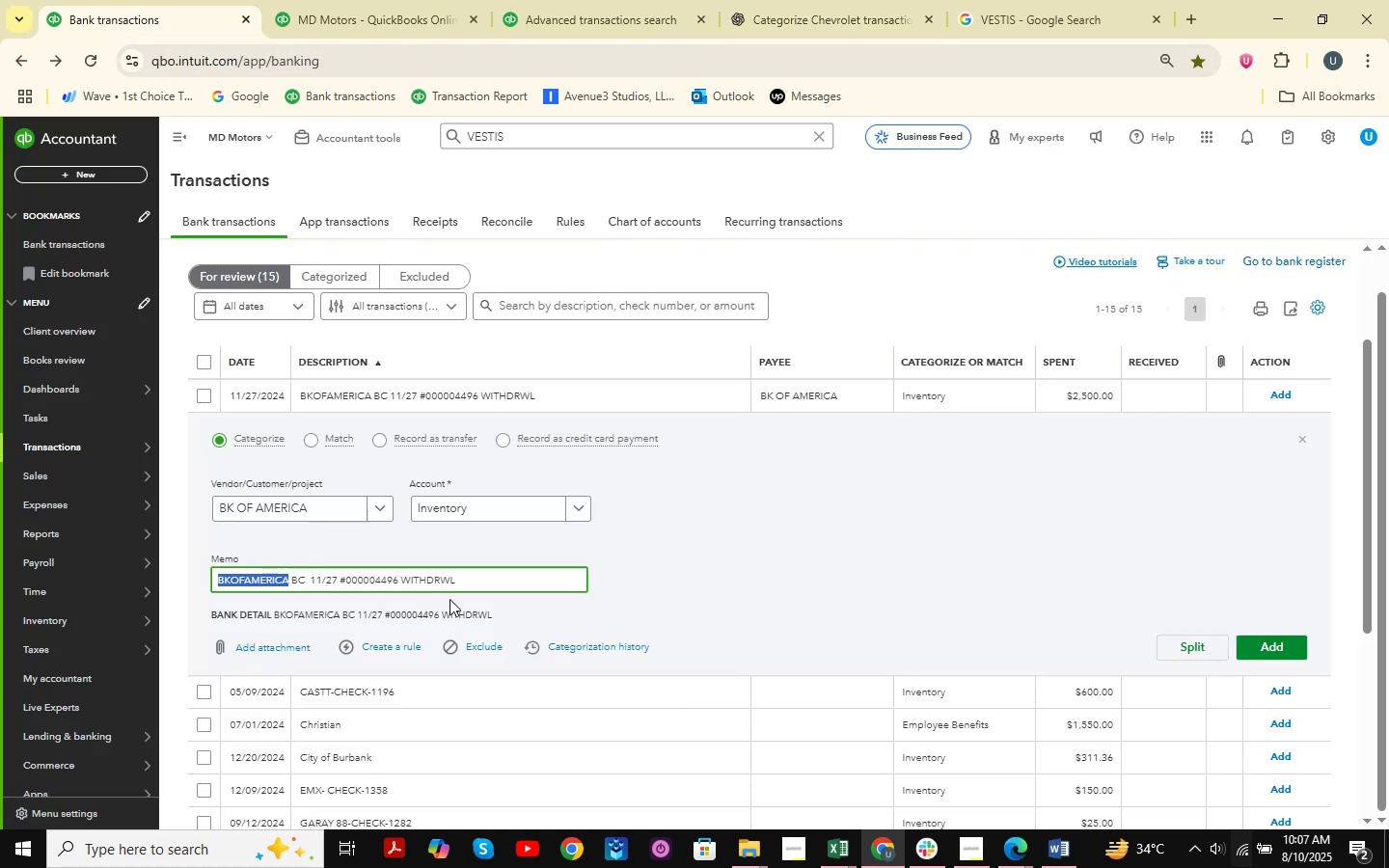 
left_click_drag(start_coordinate=[502, 571], to_coordinate=[177, 579])
 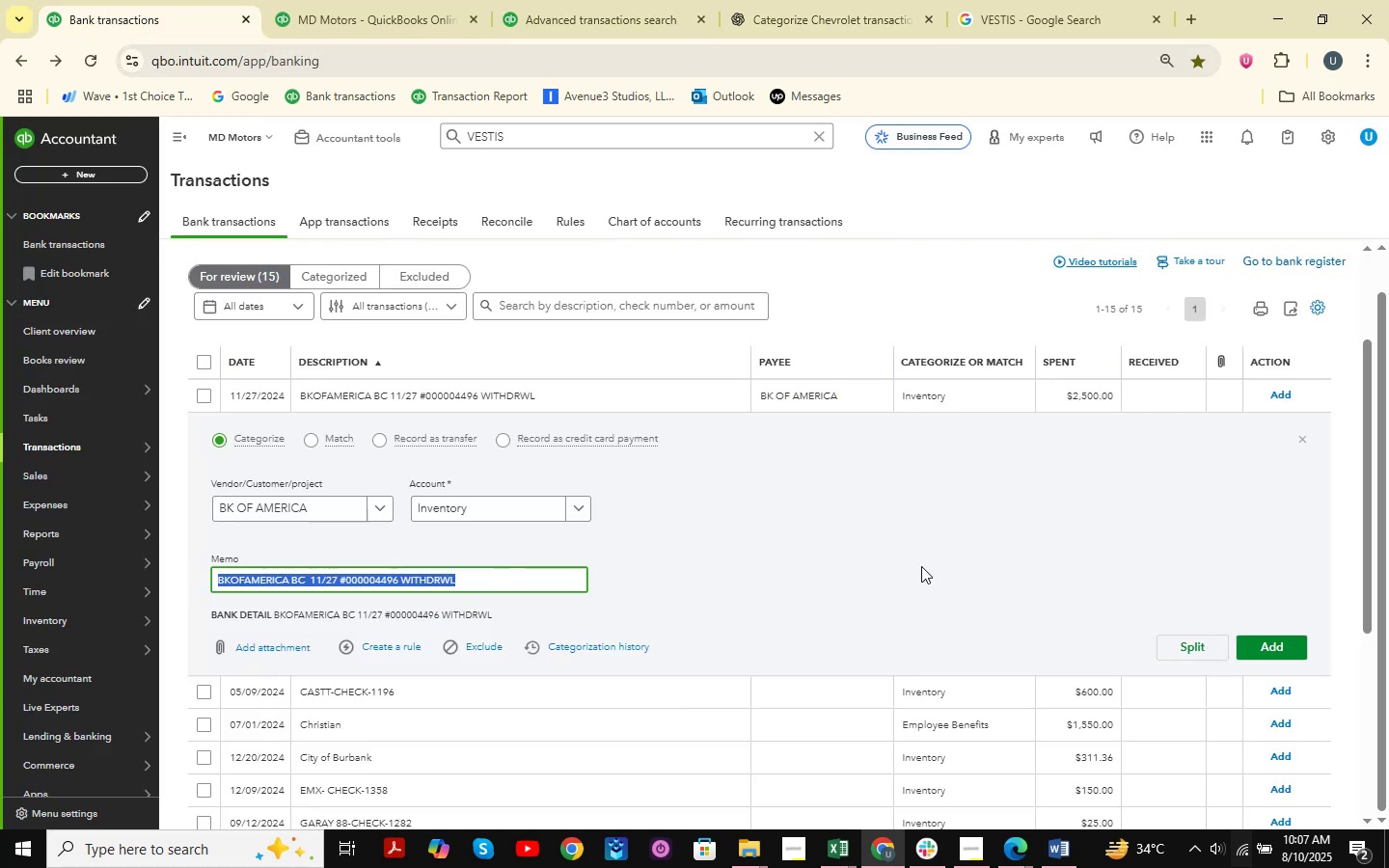 
left_click([475, 507])
 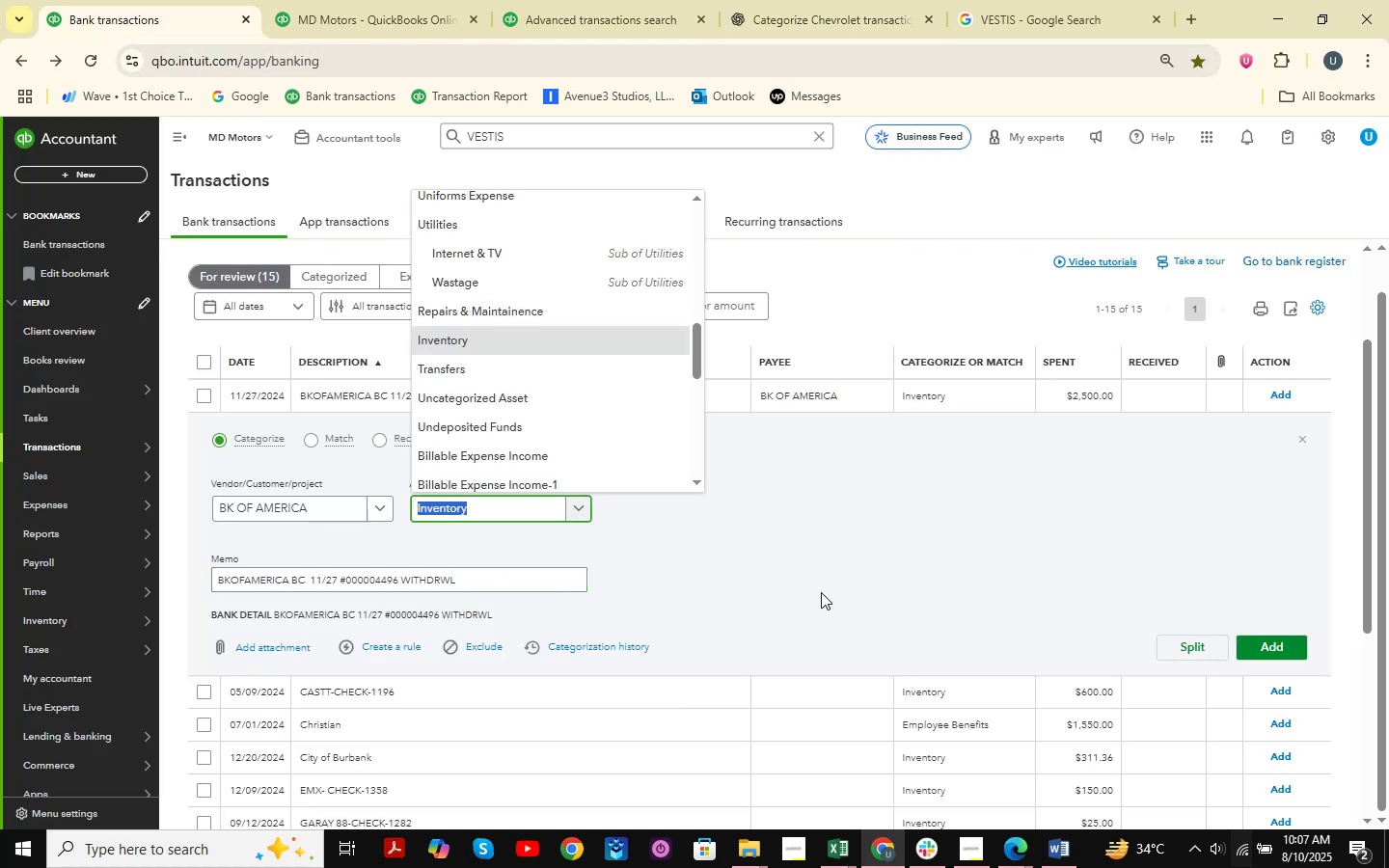 
type(askk)
key(Backspace)
 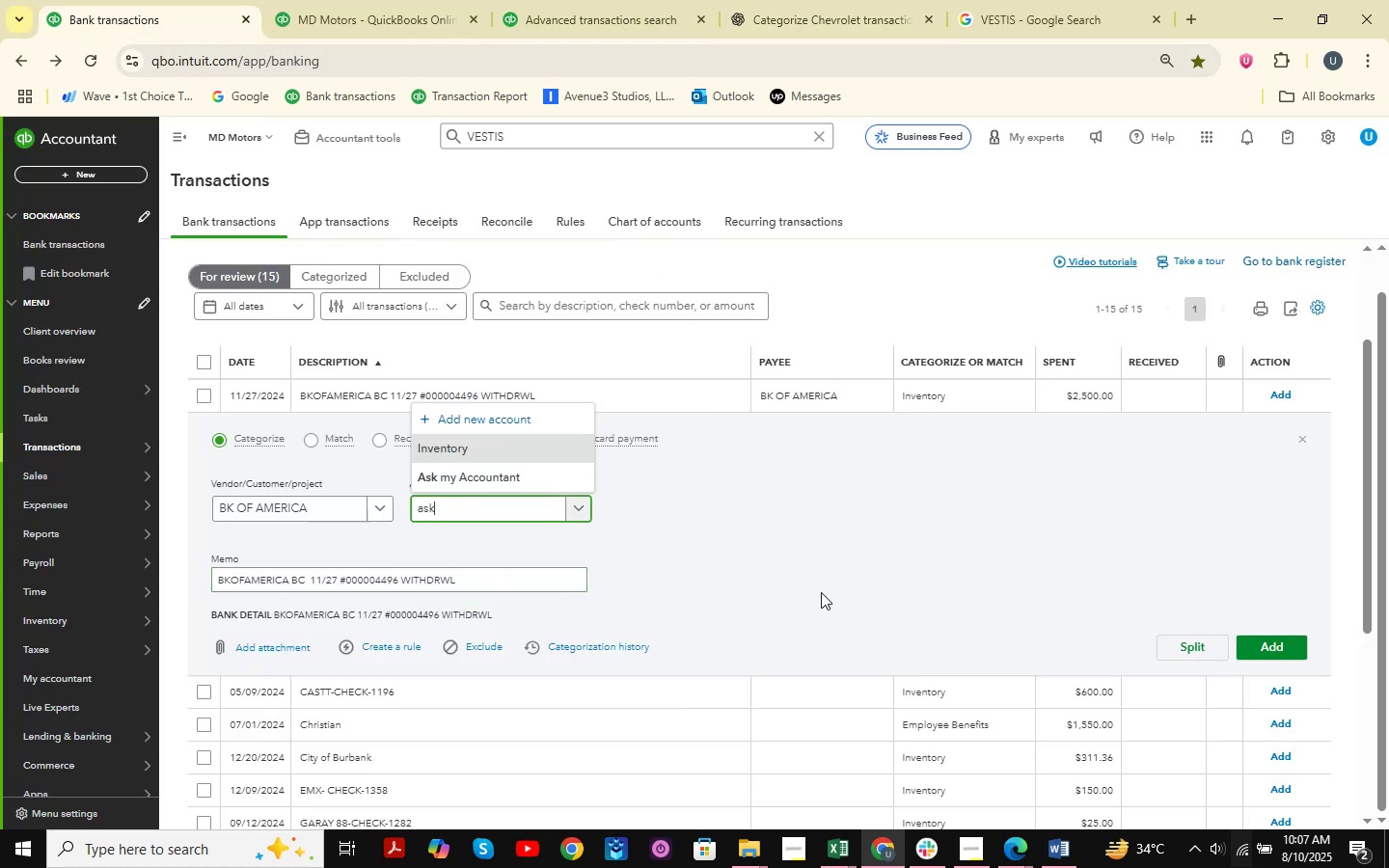 
key(ArrowDown)
 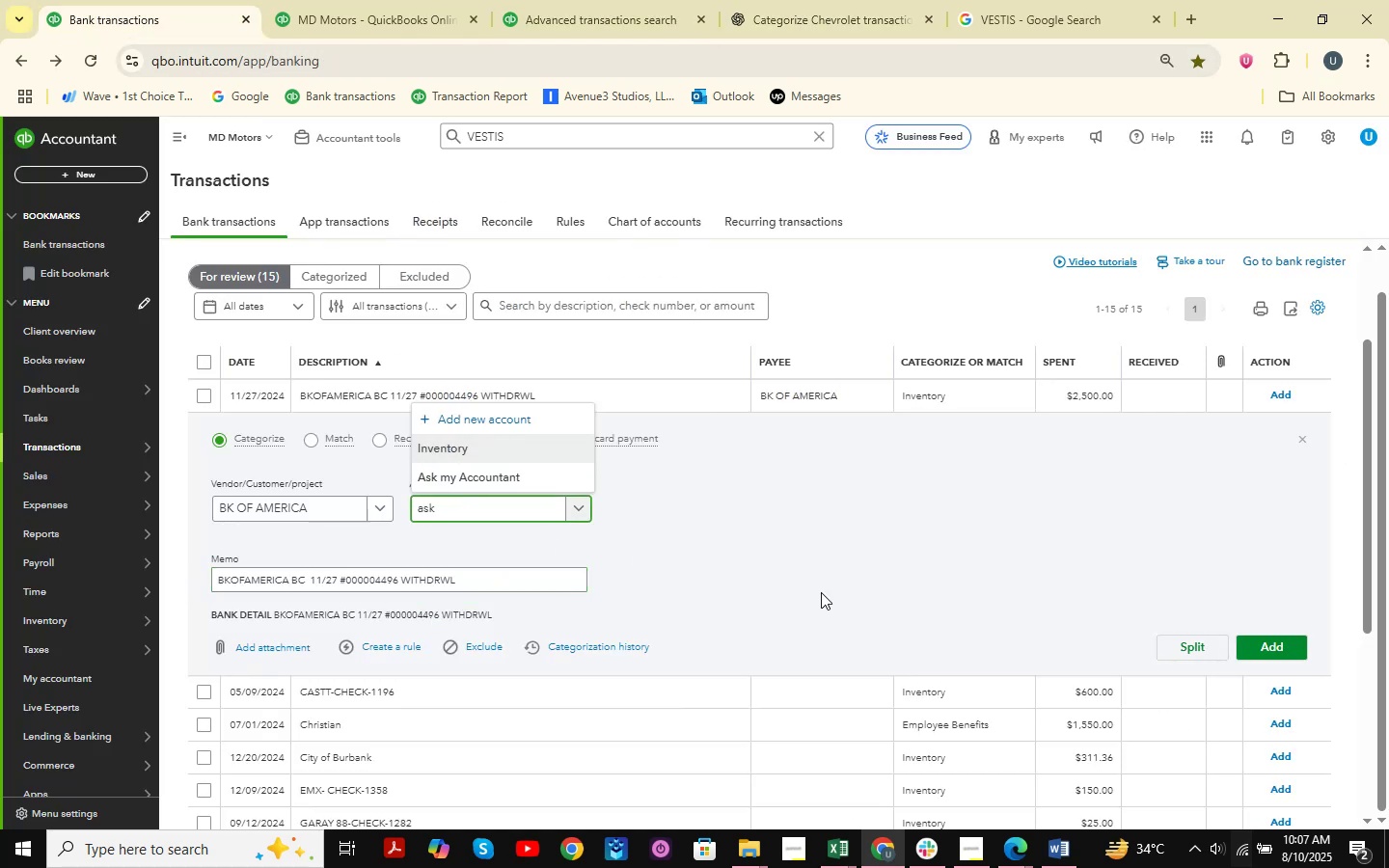 
key(ArrowDown)
 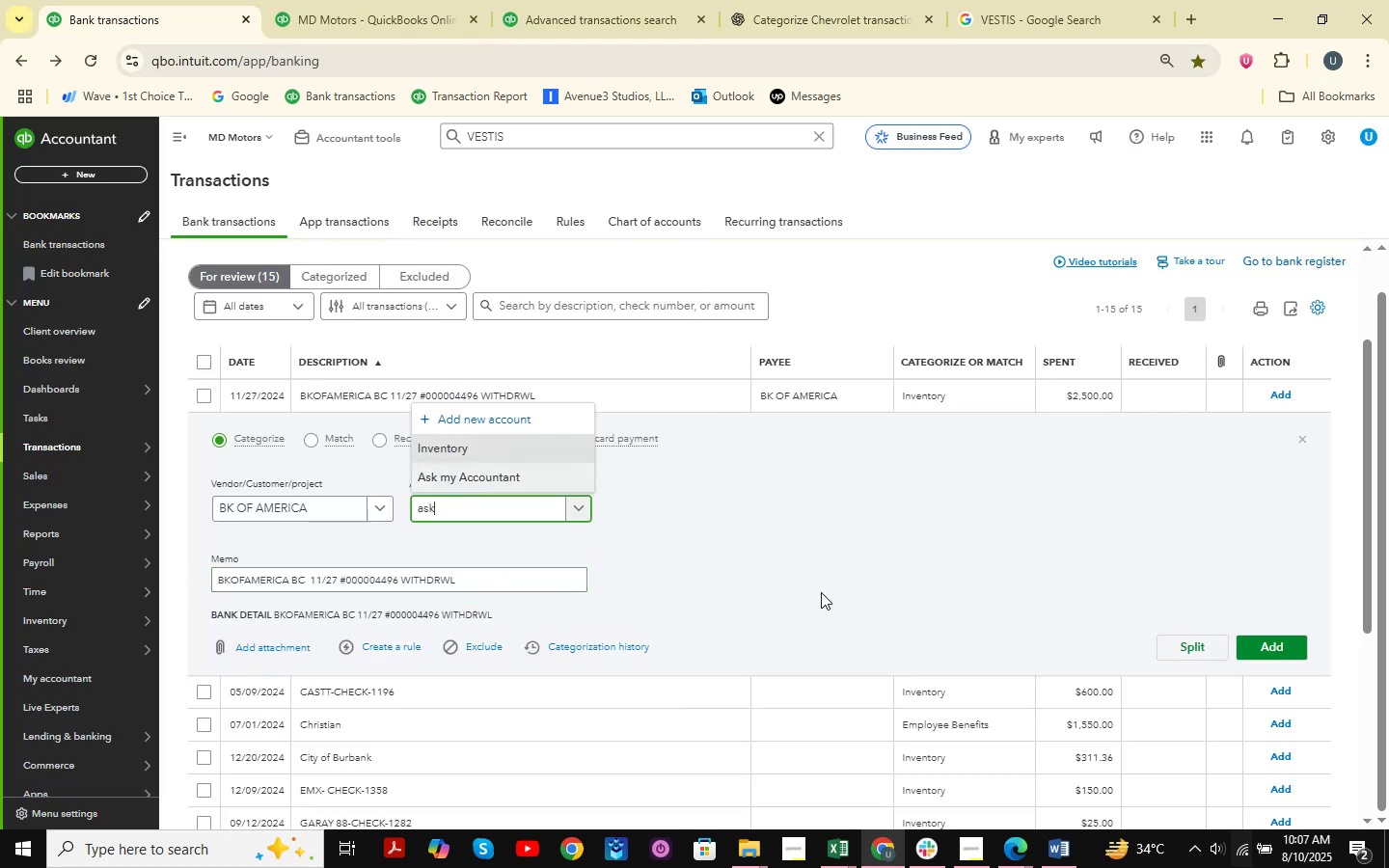 
key(Enter)
 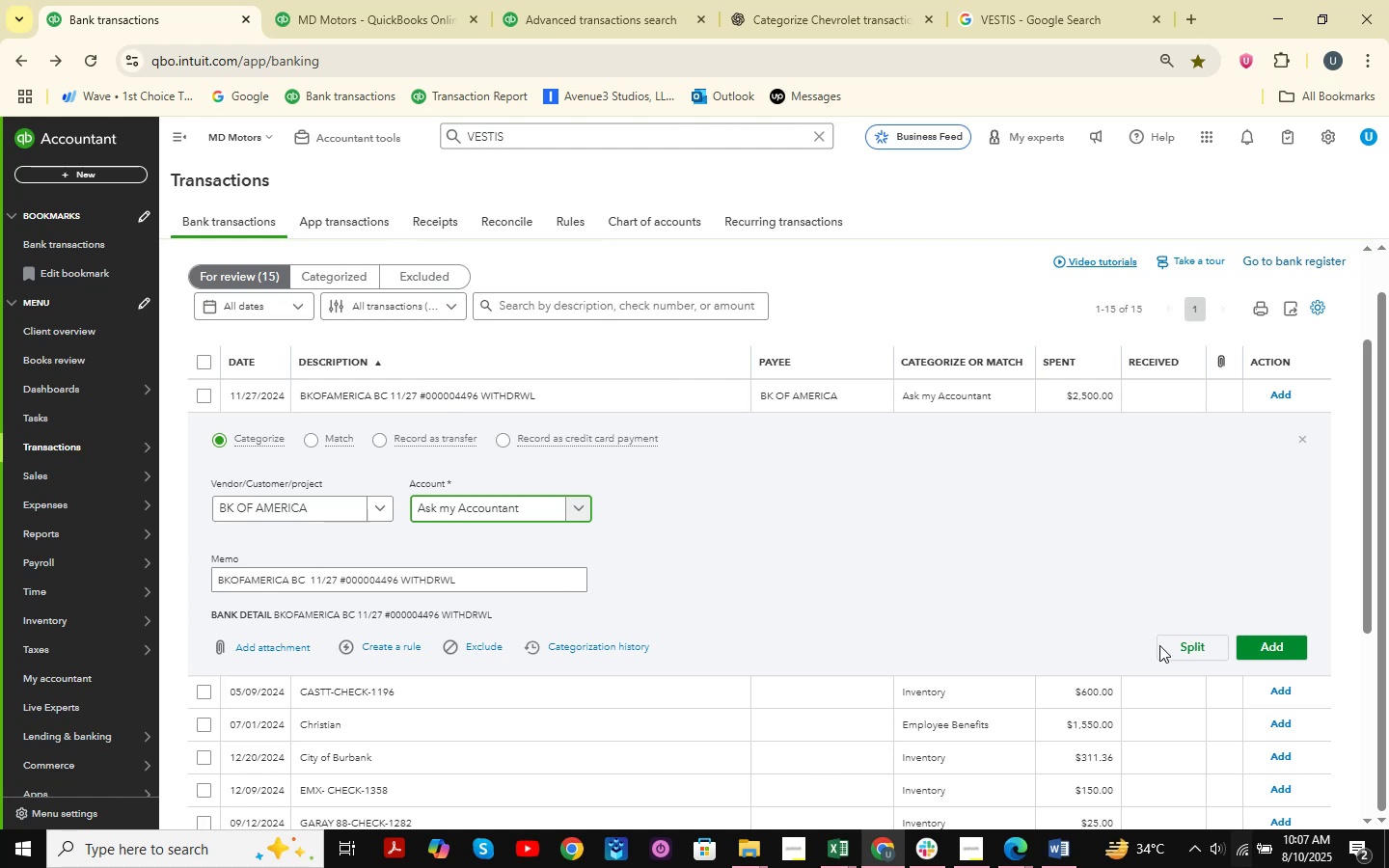 
left_click([1293, 646])
 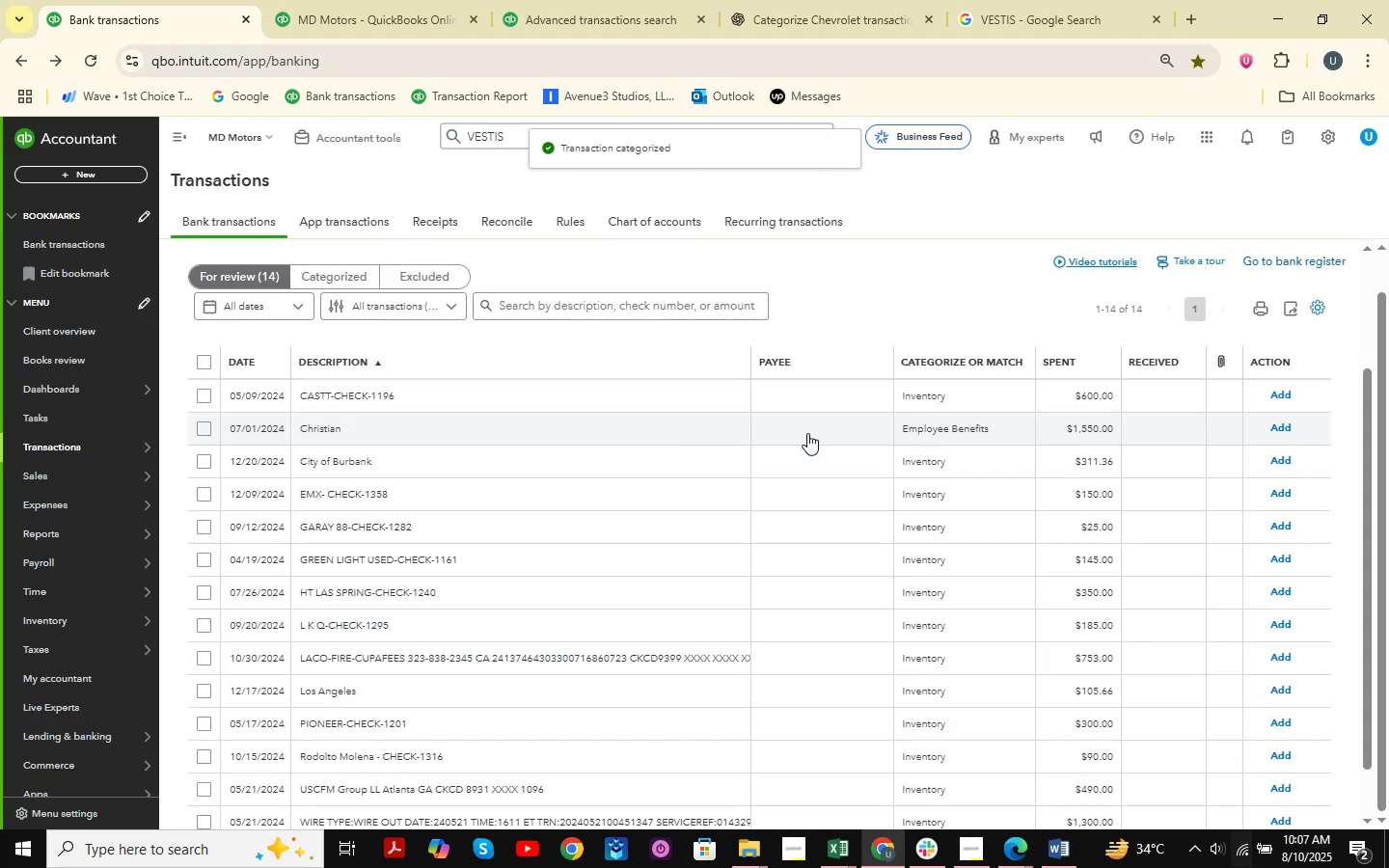 
scroll: coordinate [449, 677], scroll_direction: down, amount: 4.0
 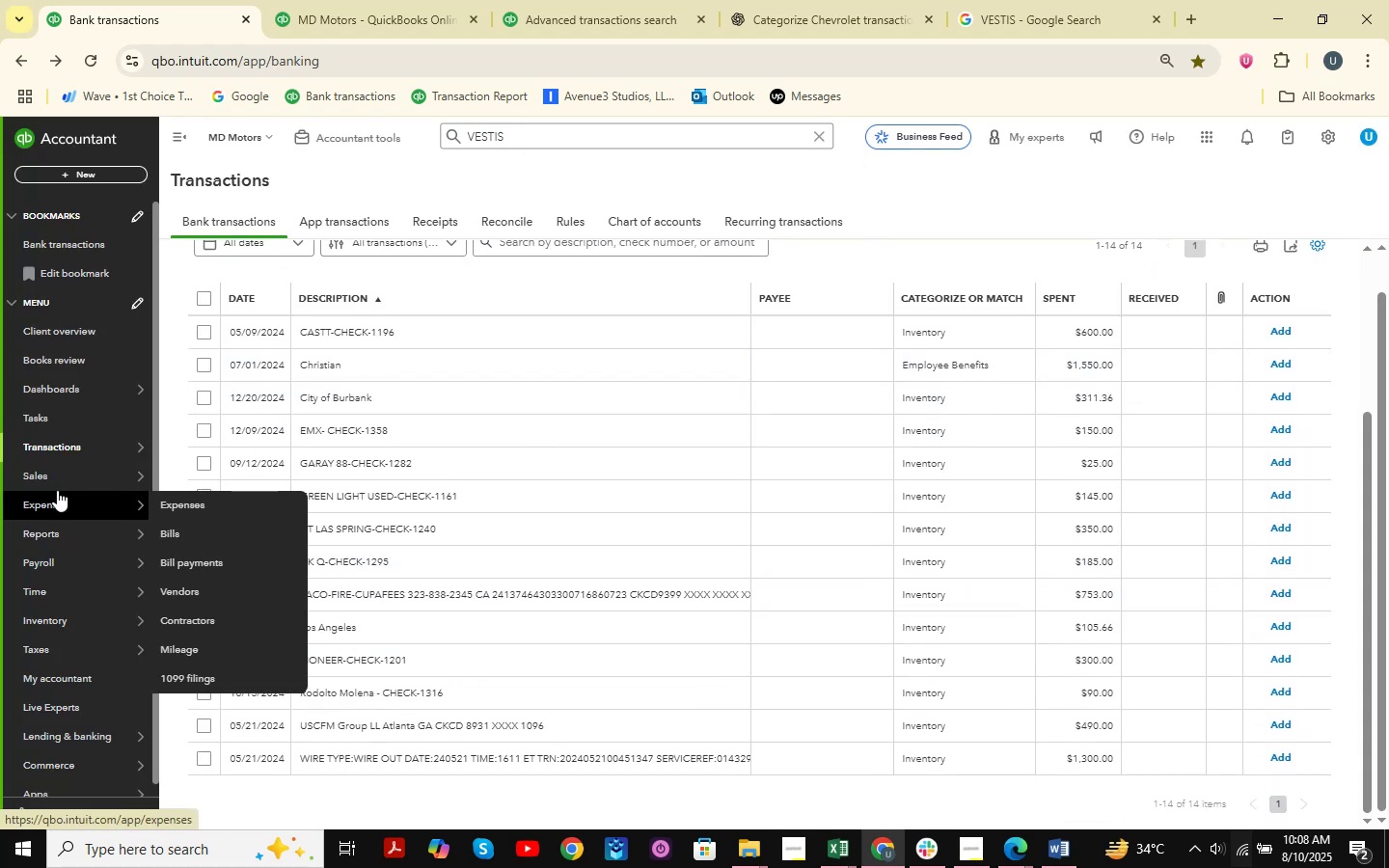 
left_click([406, 12])
 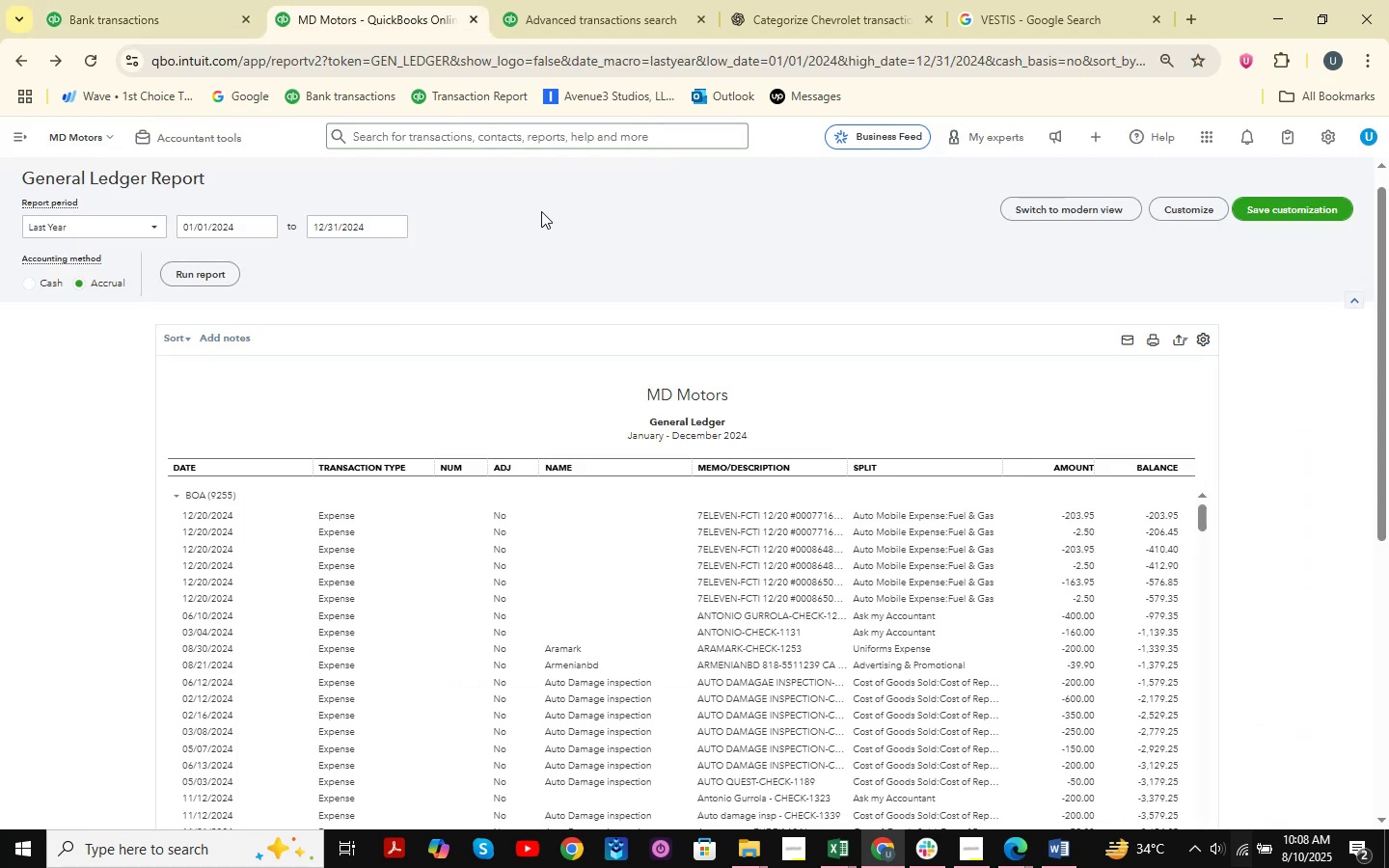 
left_click([619, 0])
 